 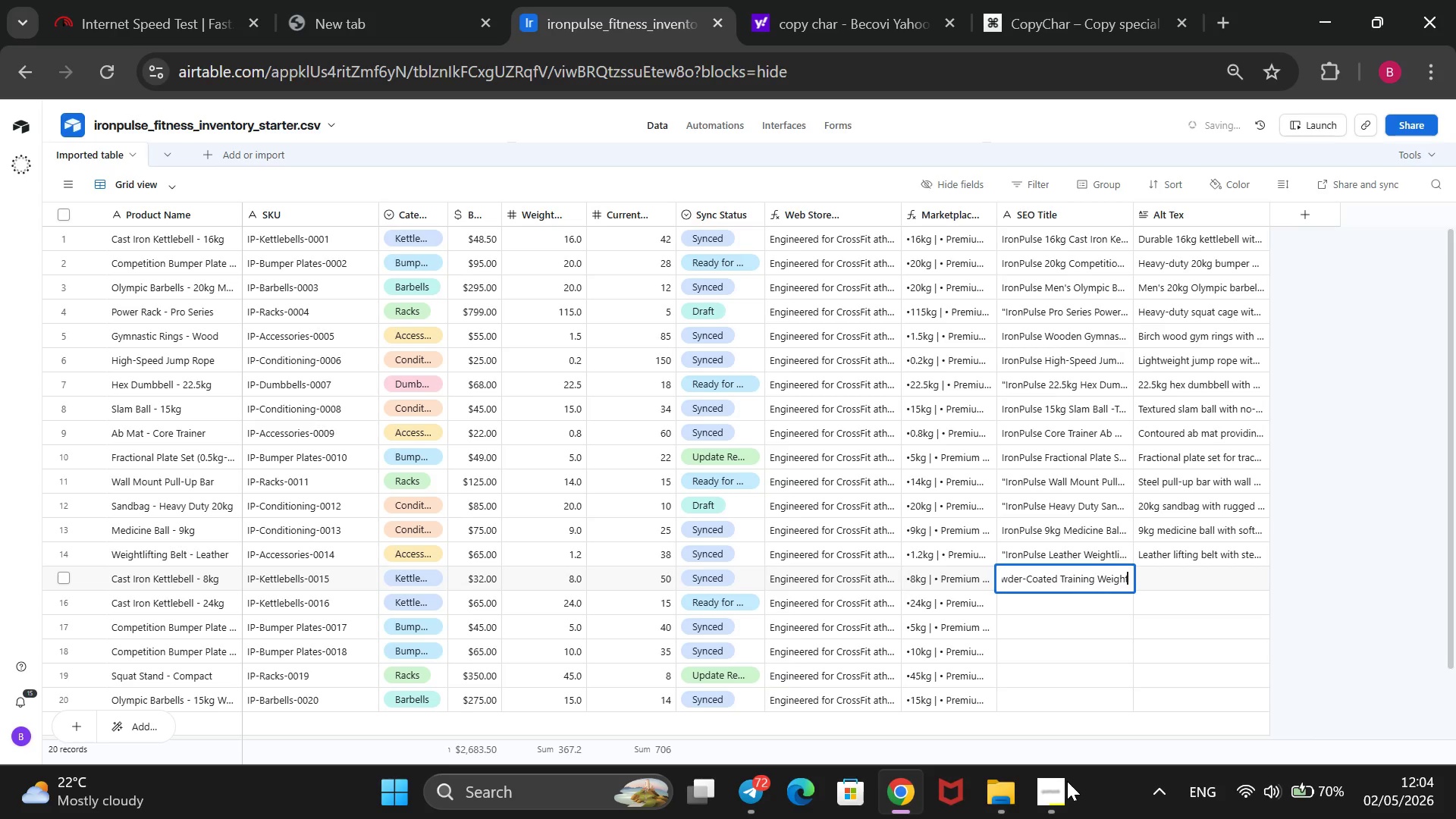 
key(Enter)
 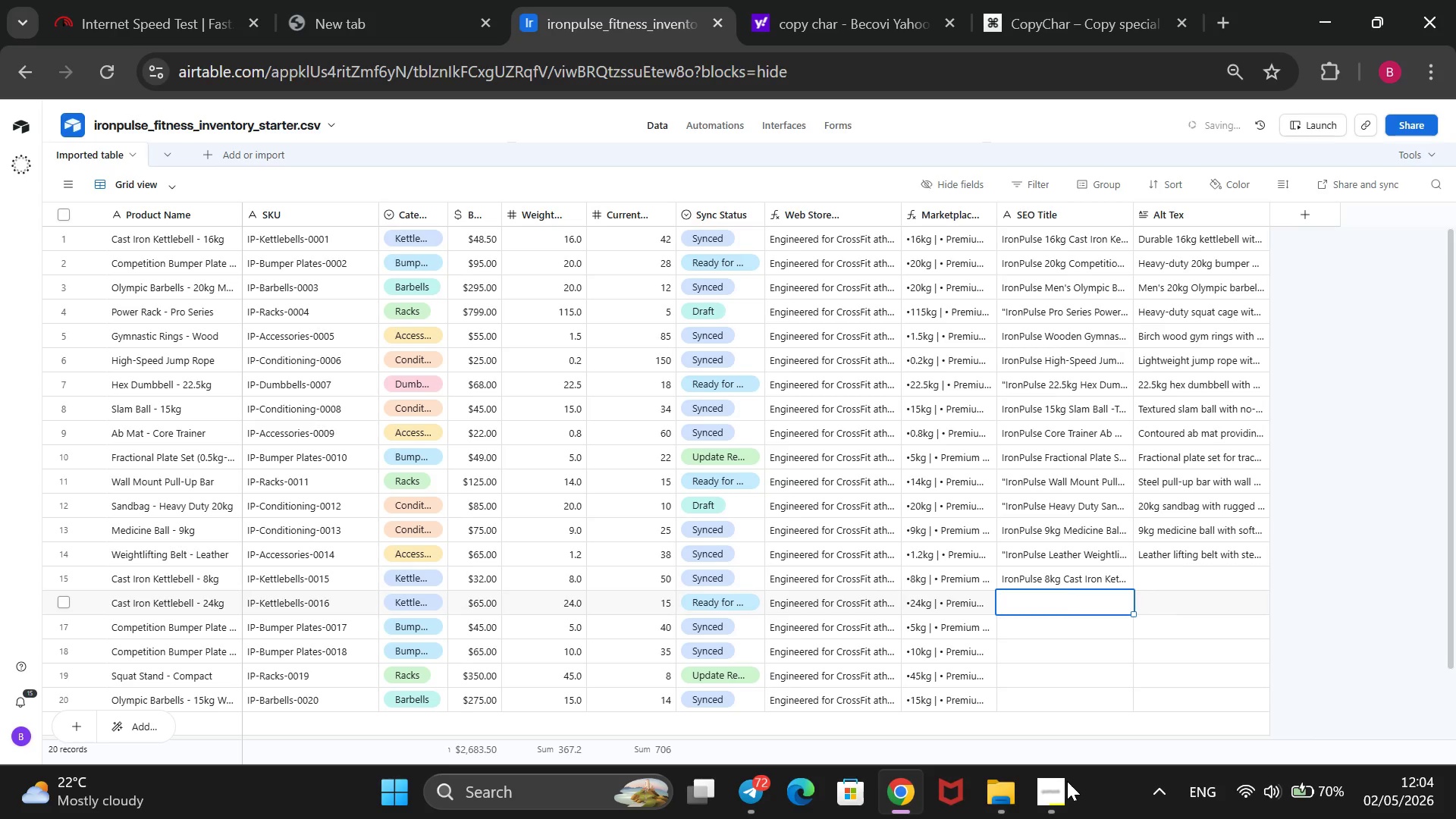 
type(IronPulse 24kg CastI)
key(Backspace)
type( Iron Kettlebell -Solid Iron Construction for Advanced)
 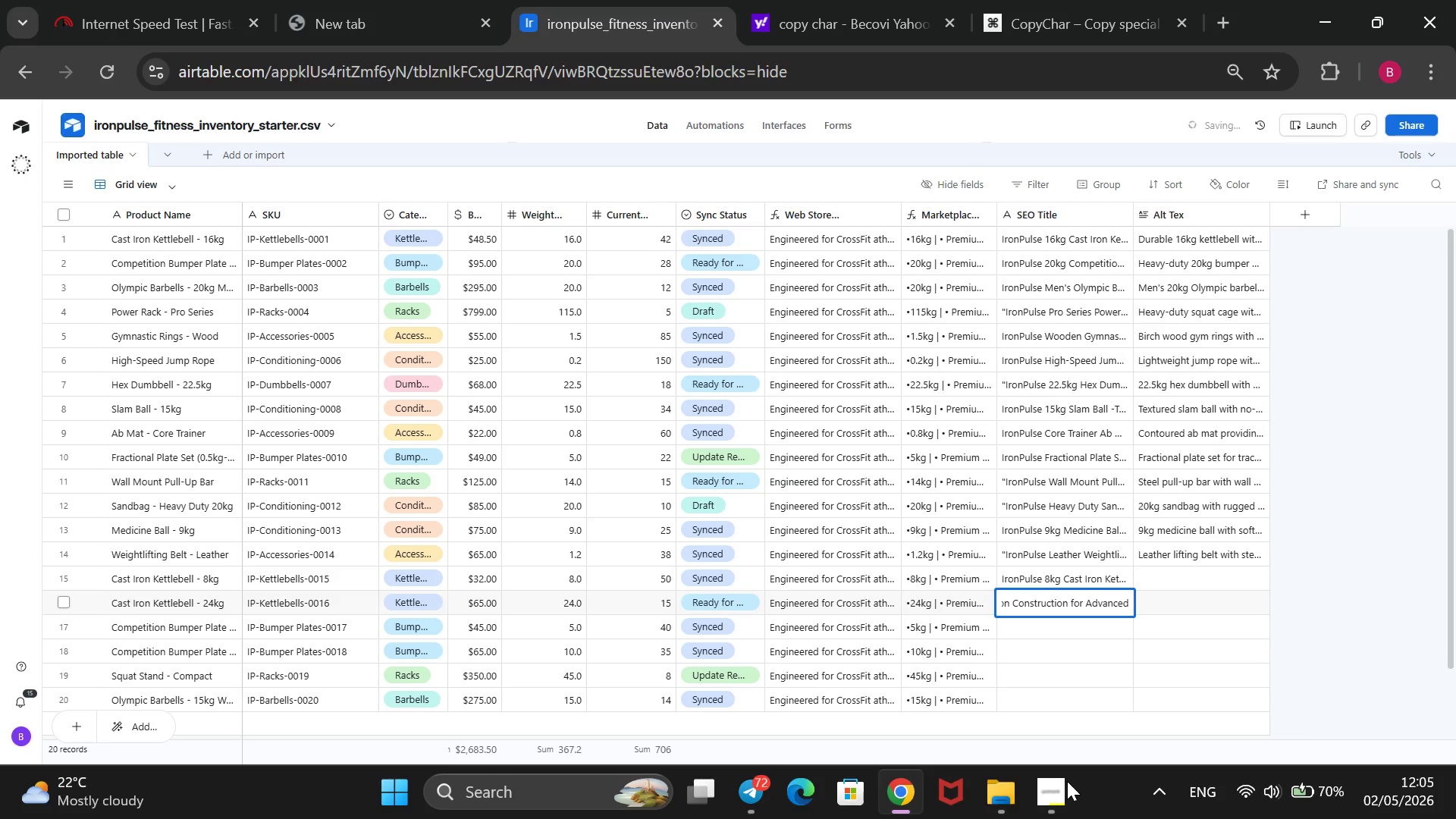 
type( Strength Training)
 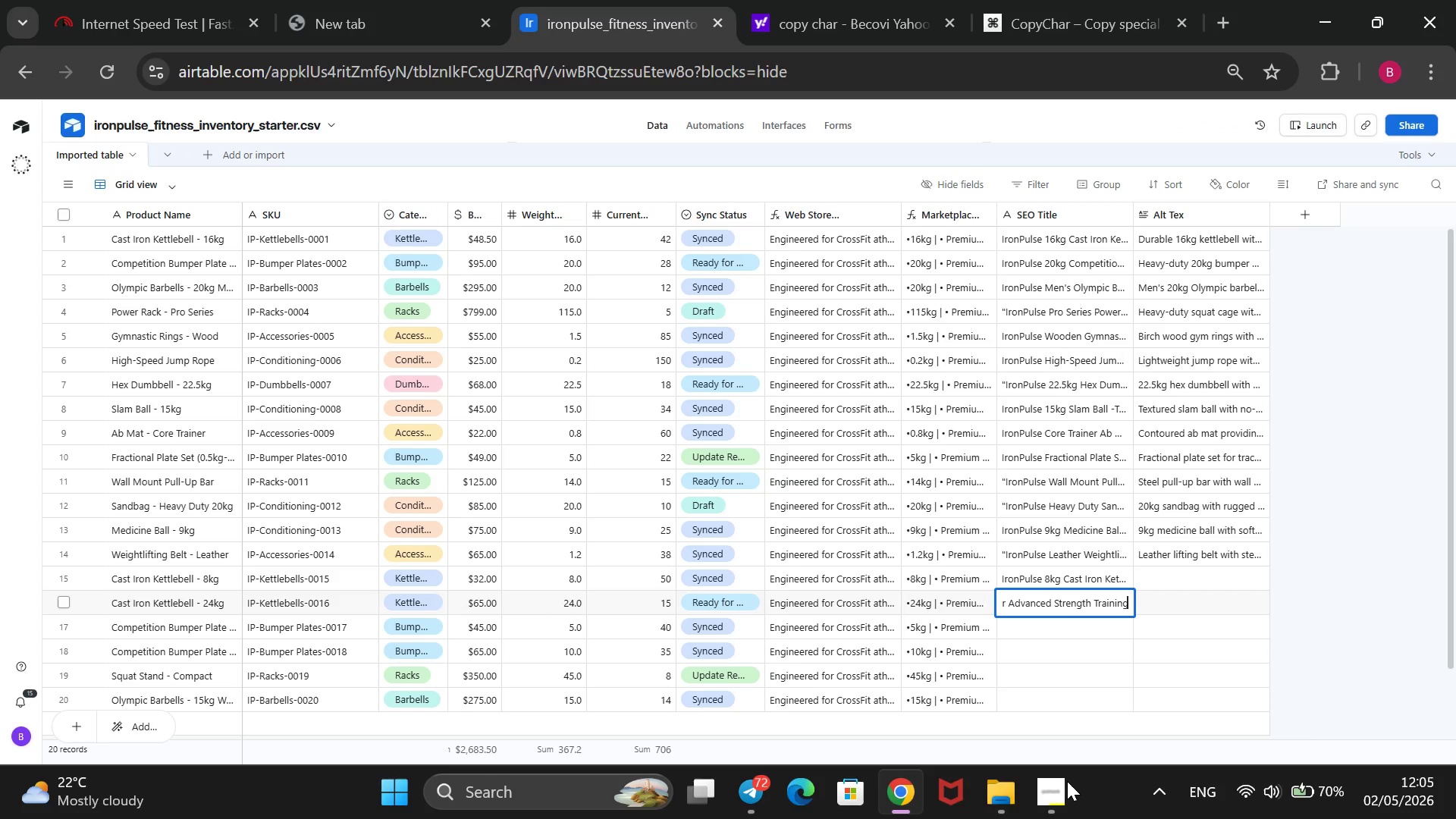 
key(Enter)
 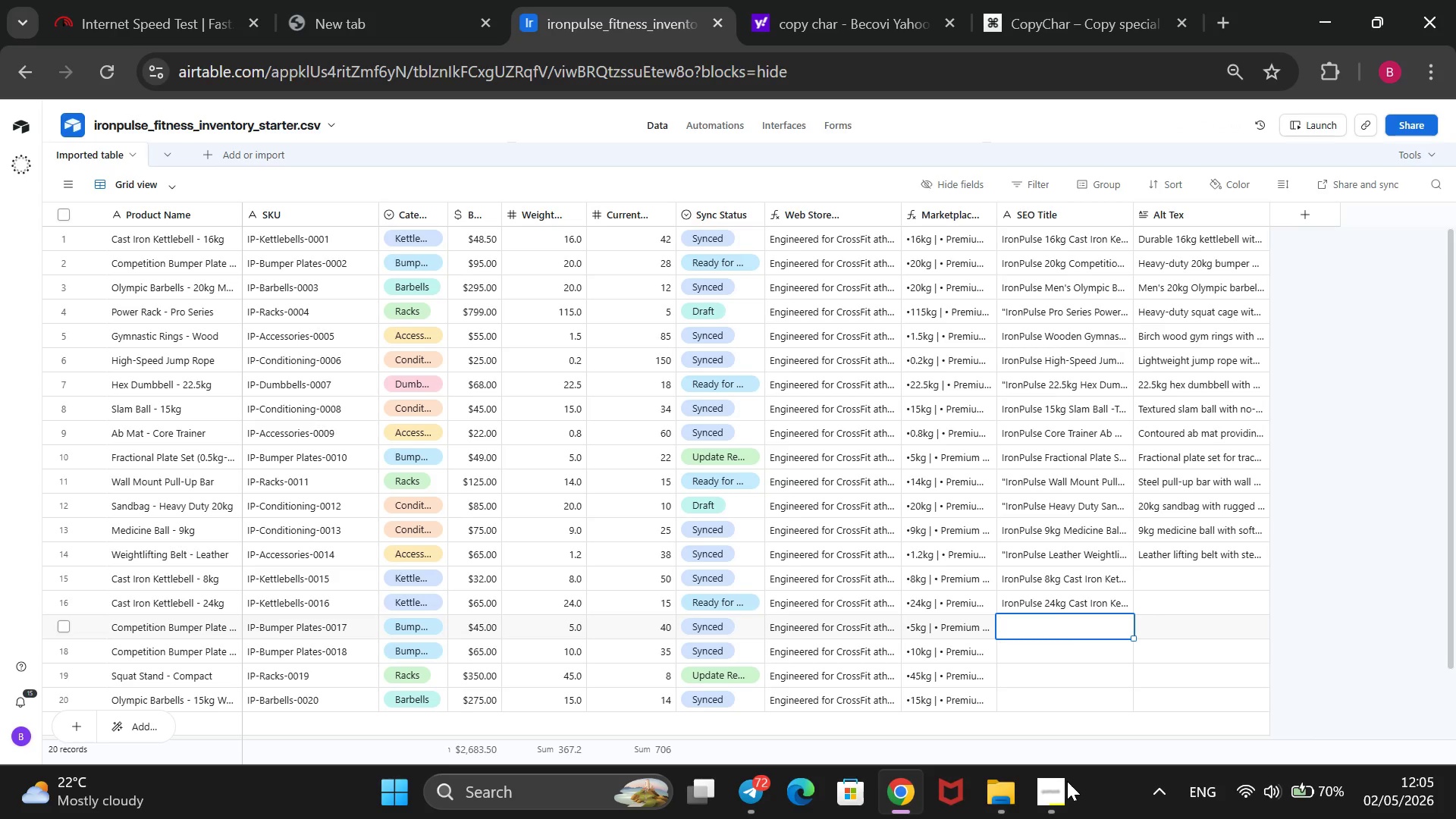 
type(IronPulse 5kg Cop)
 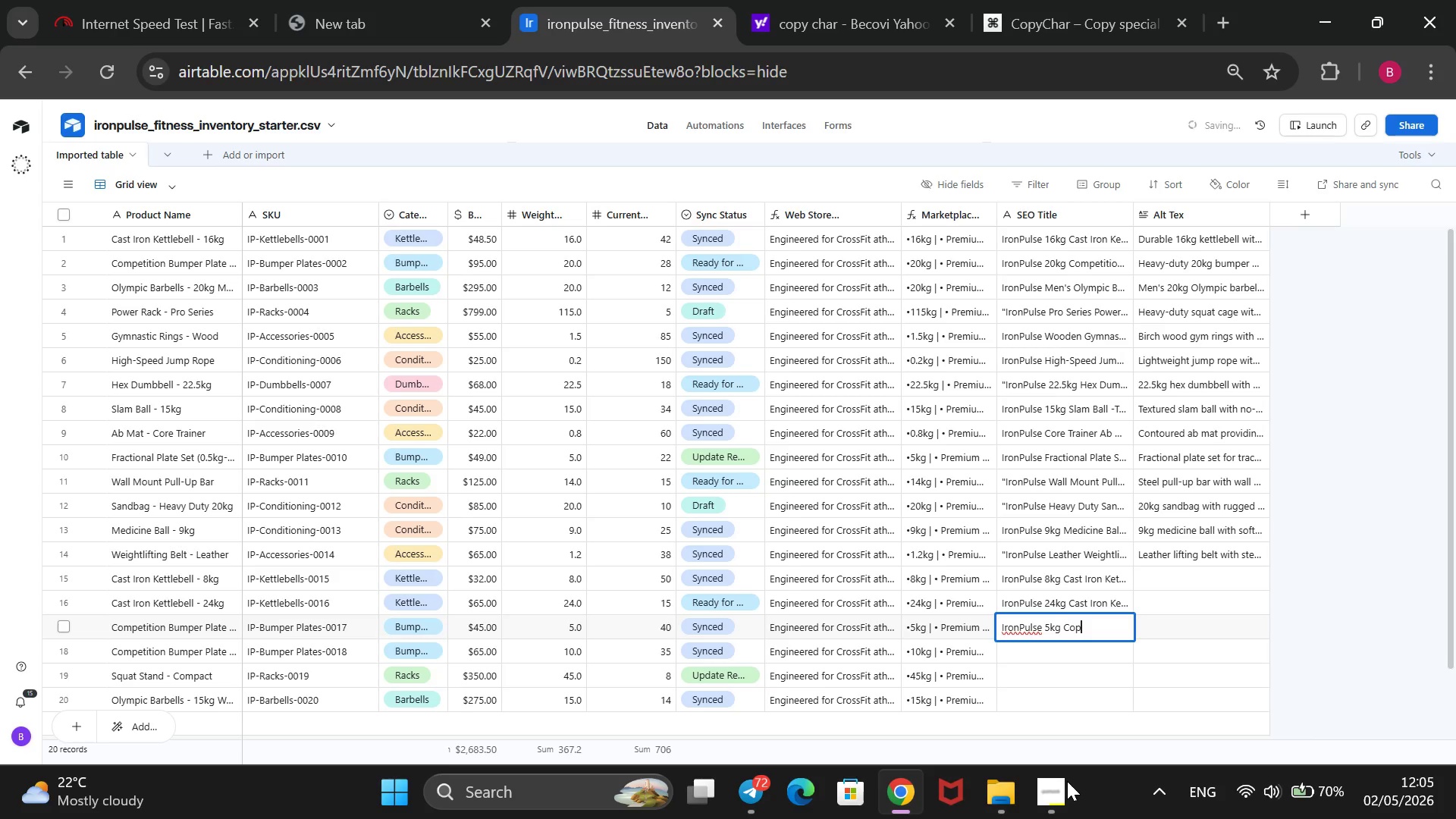 
key(Backspace)
type(mpetition)
 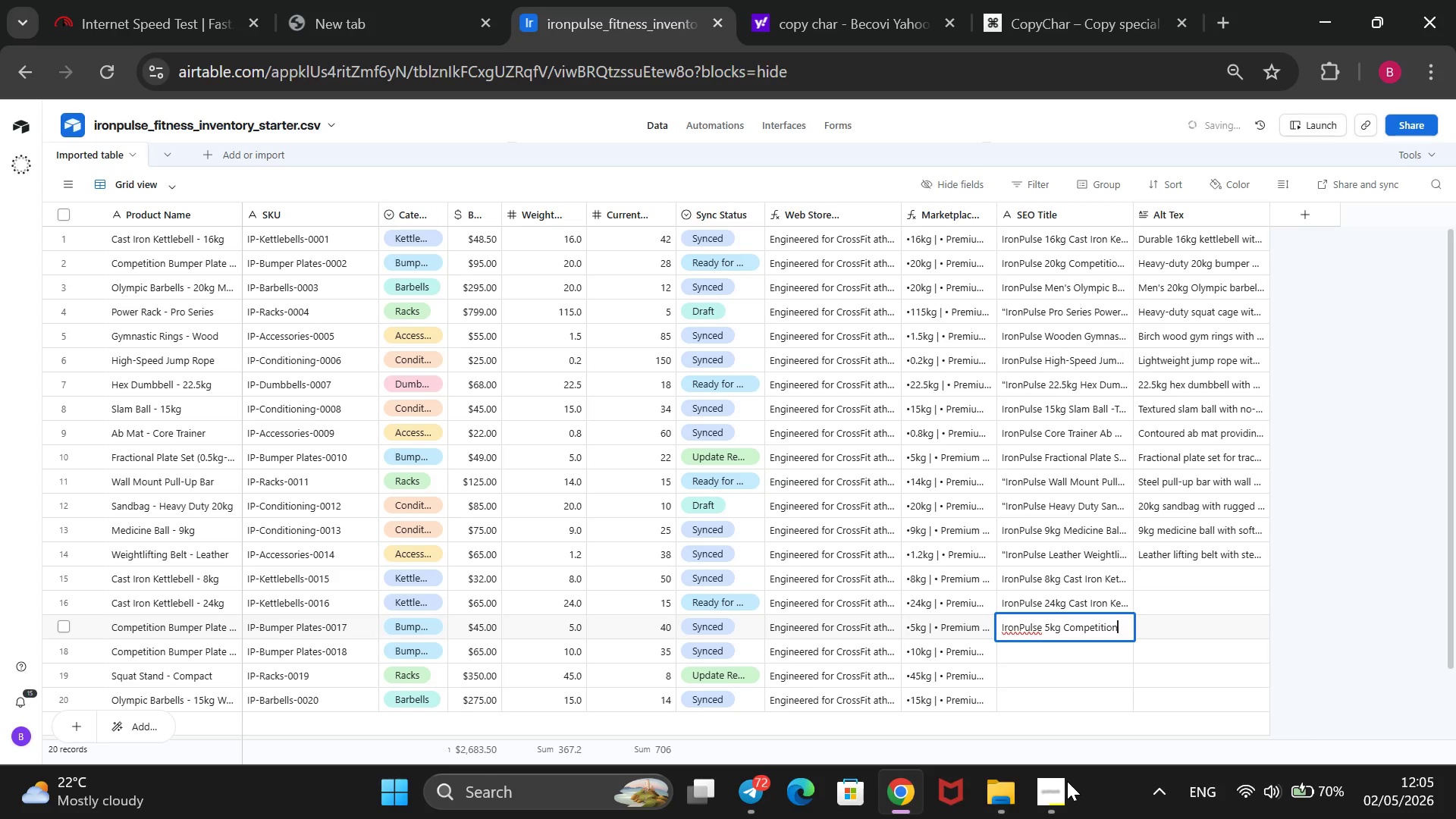 
wait(7.19)
 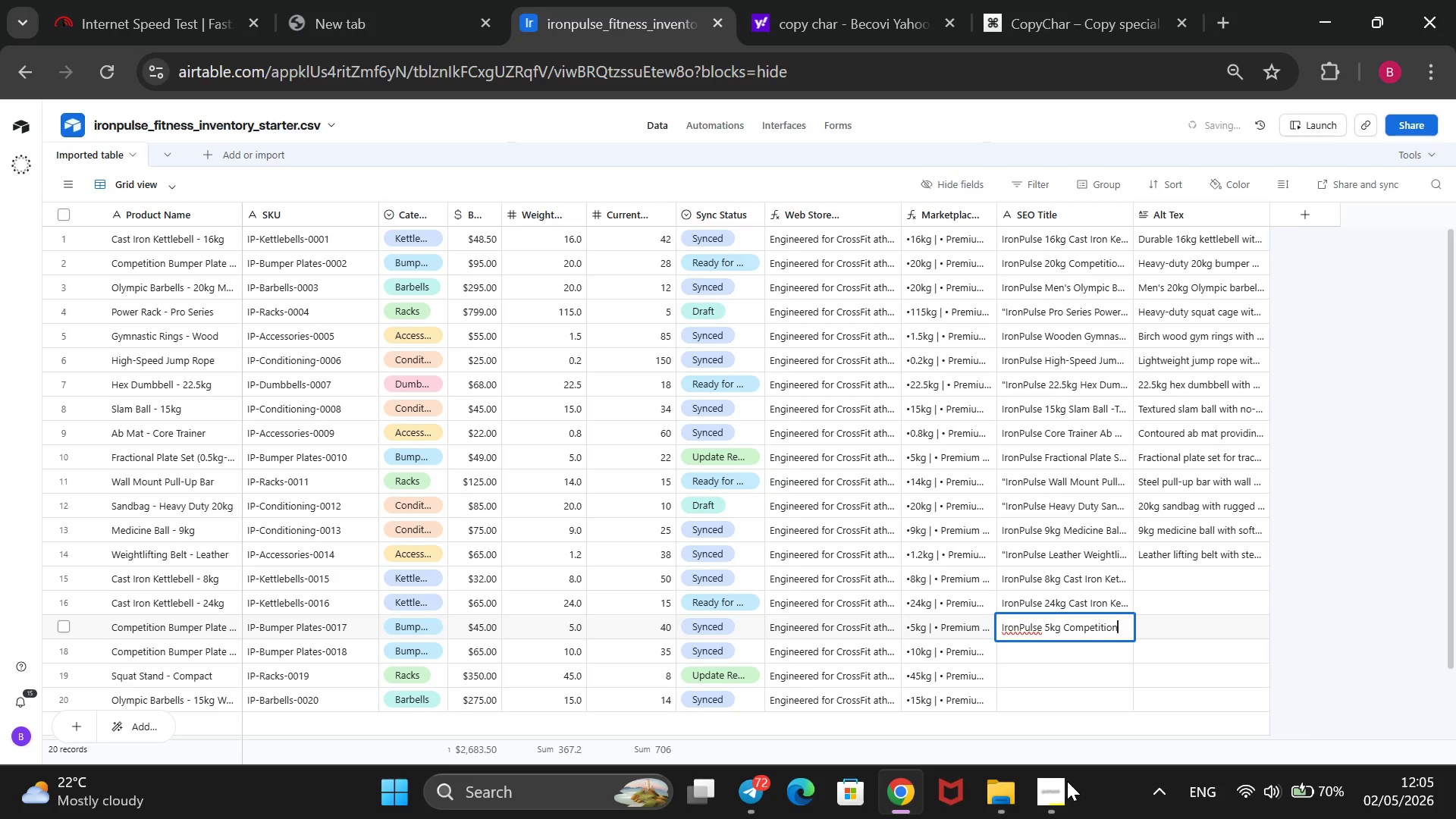 
type( Bumper Plate-)
key(Backspace)
type( - Standard 450mm diat)
key(Backspace)
type(meter)
 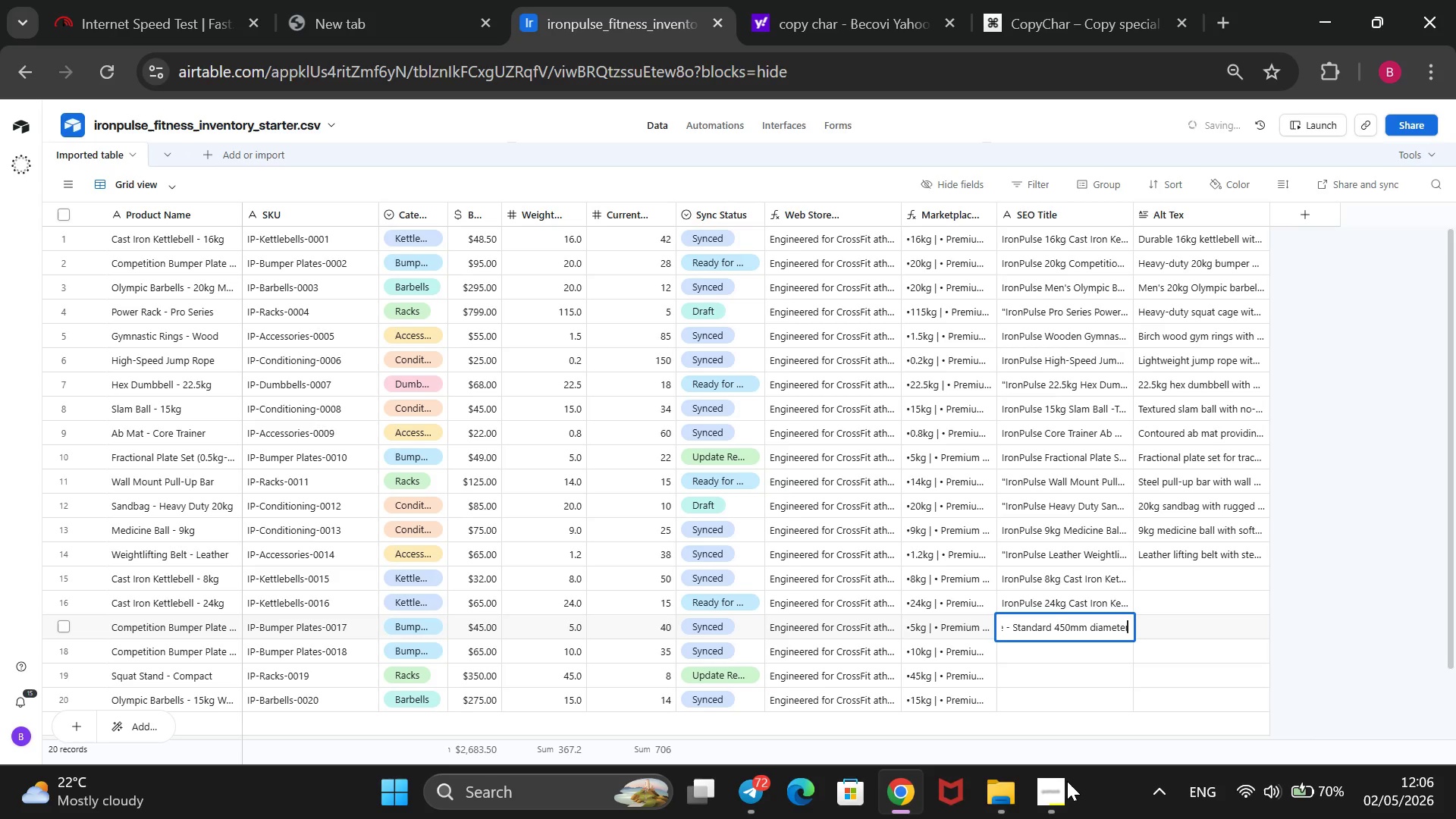 
hold_key(key=ControlRight, duration=0.73)
 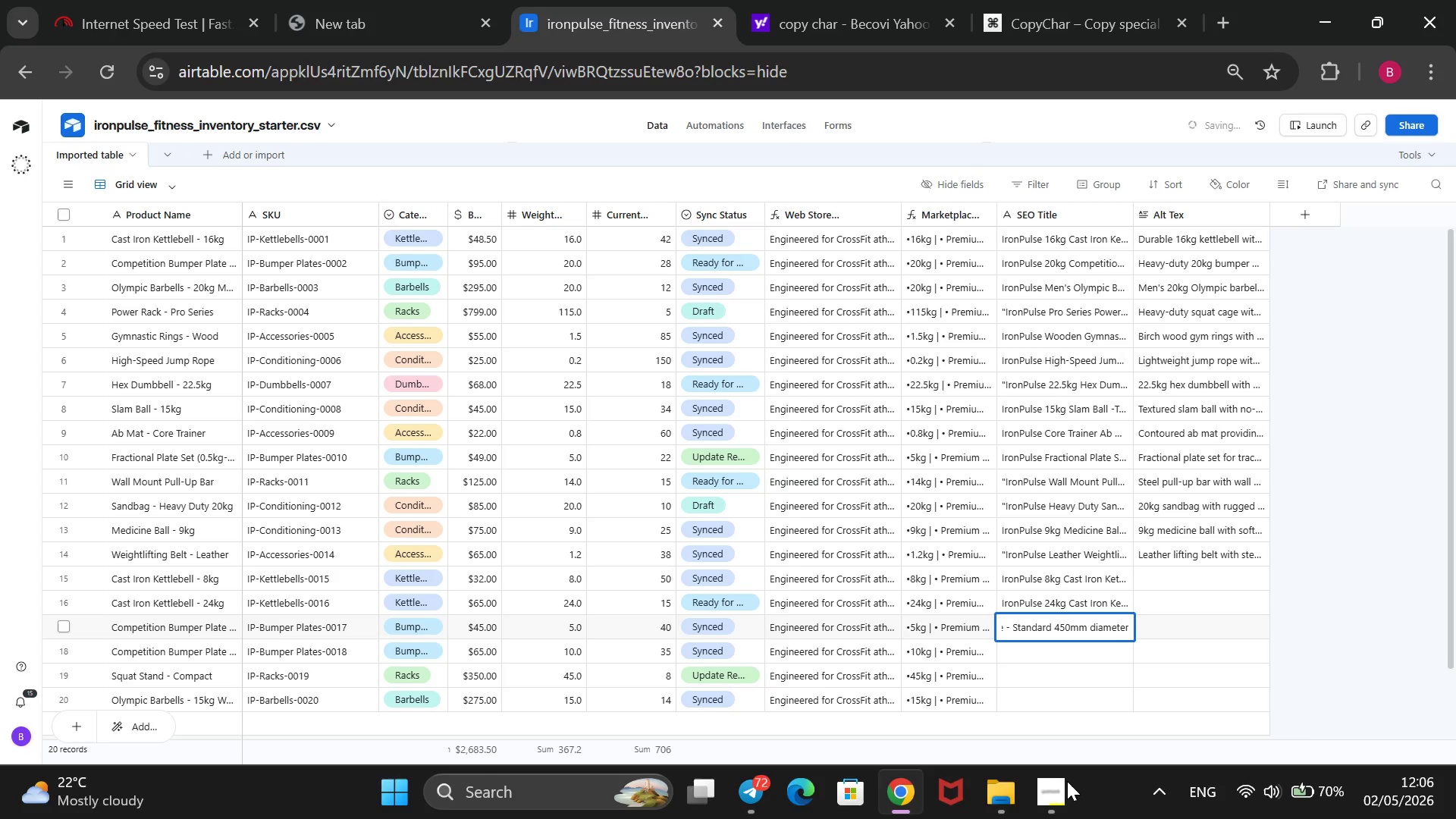 
hold_key(key=ArrowLeft, duration=0.81)
 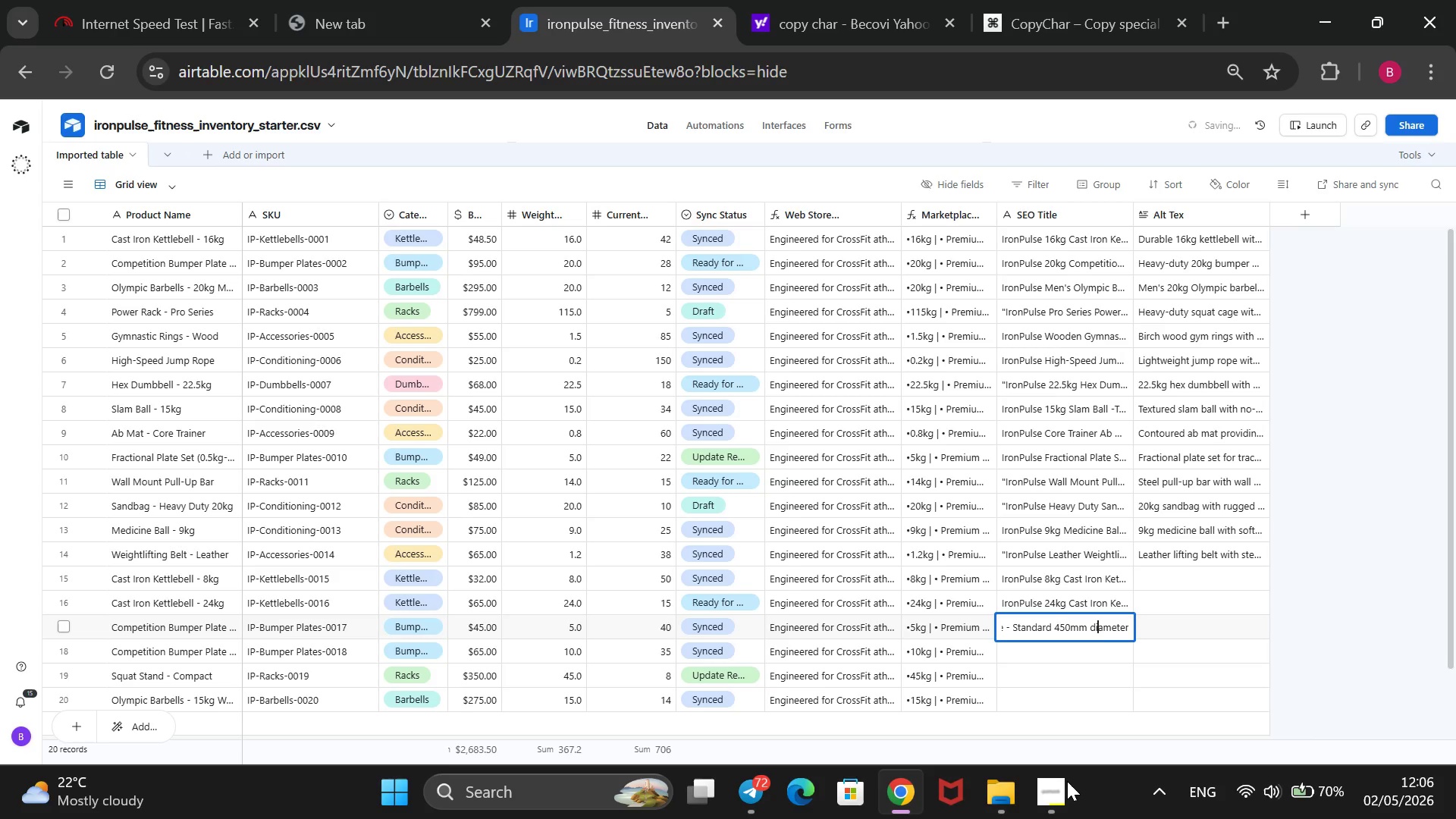 
key(ArrowLeft)
 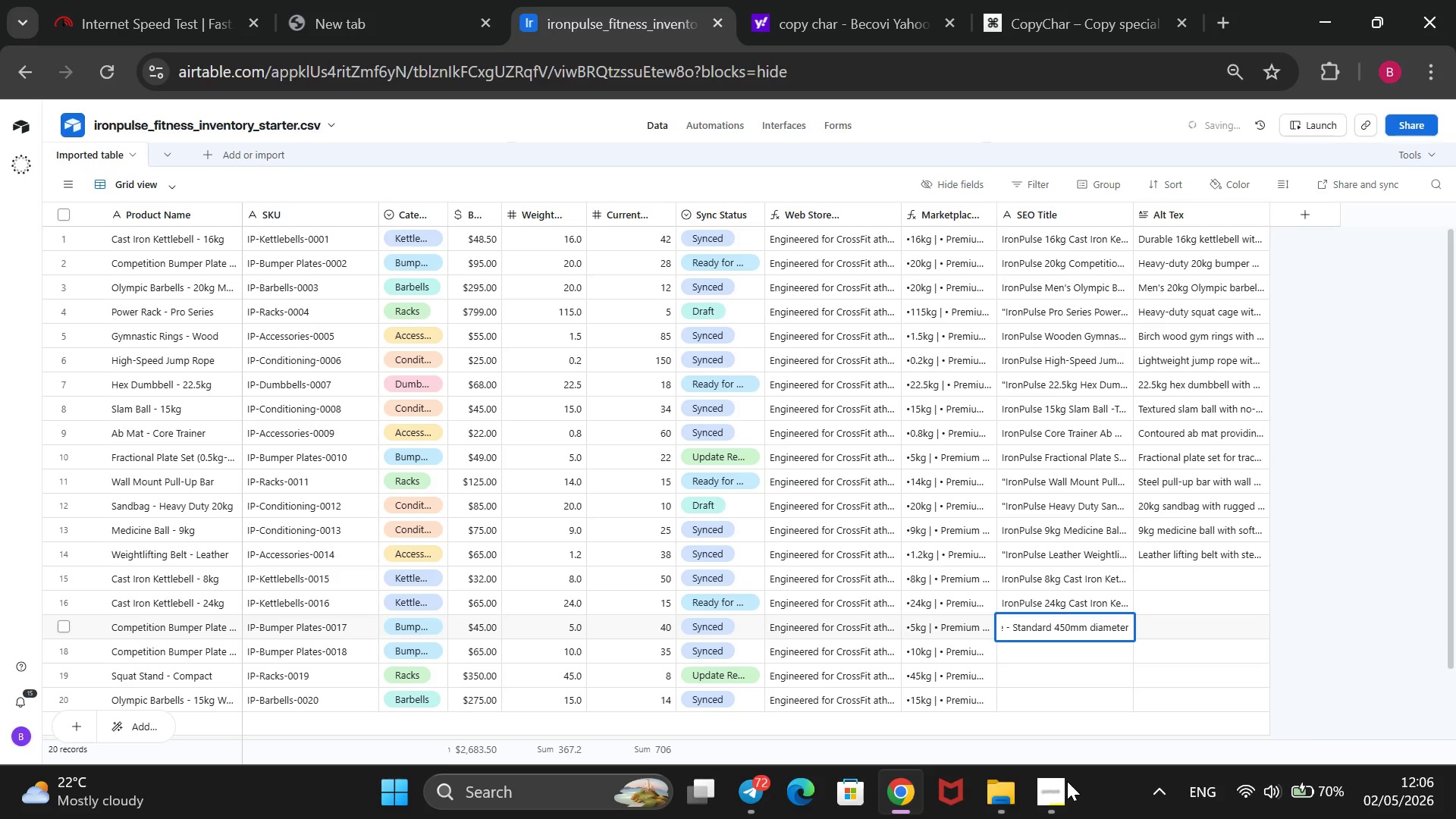 
key(Backspace)
 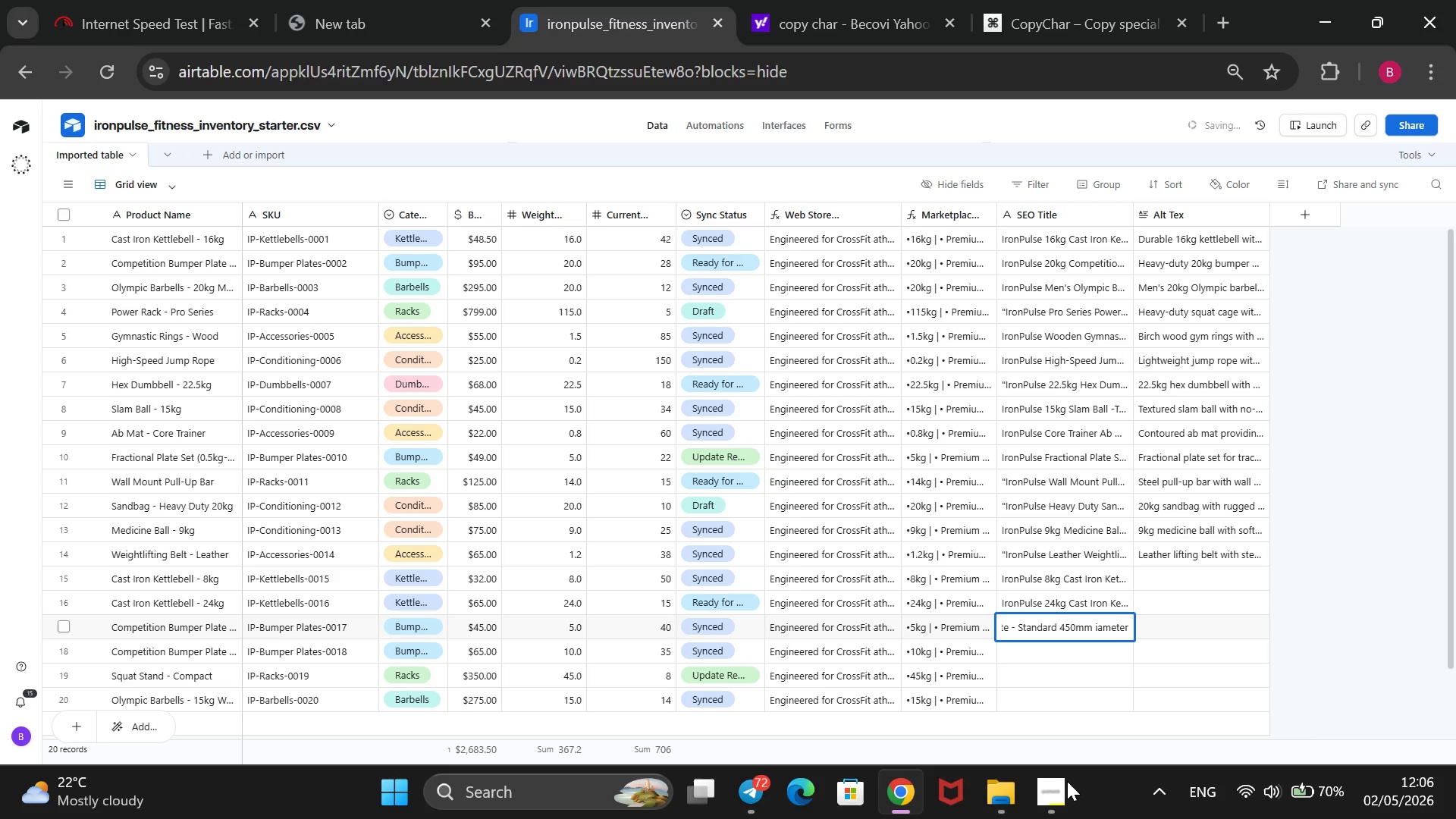 
key(CapsLock)
 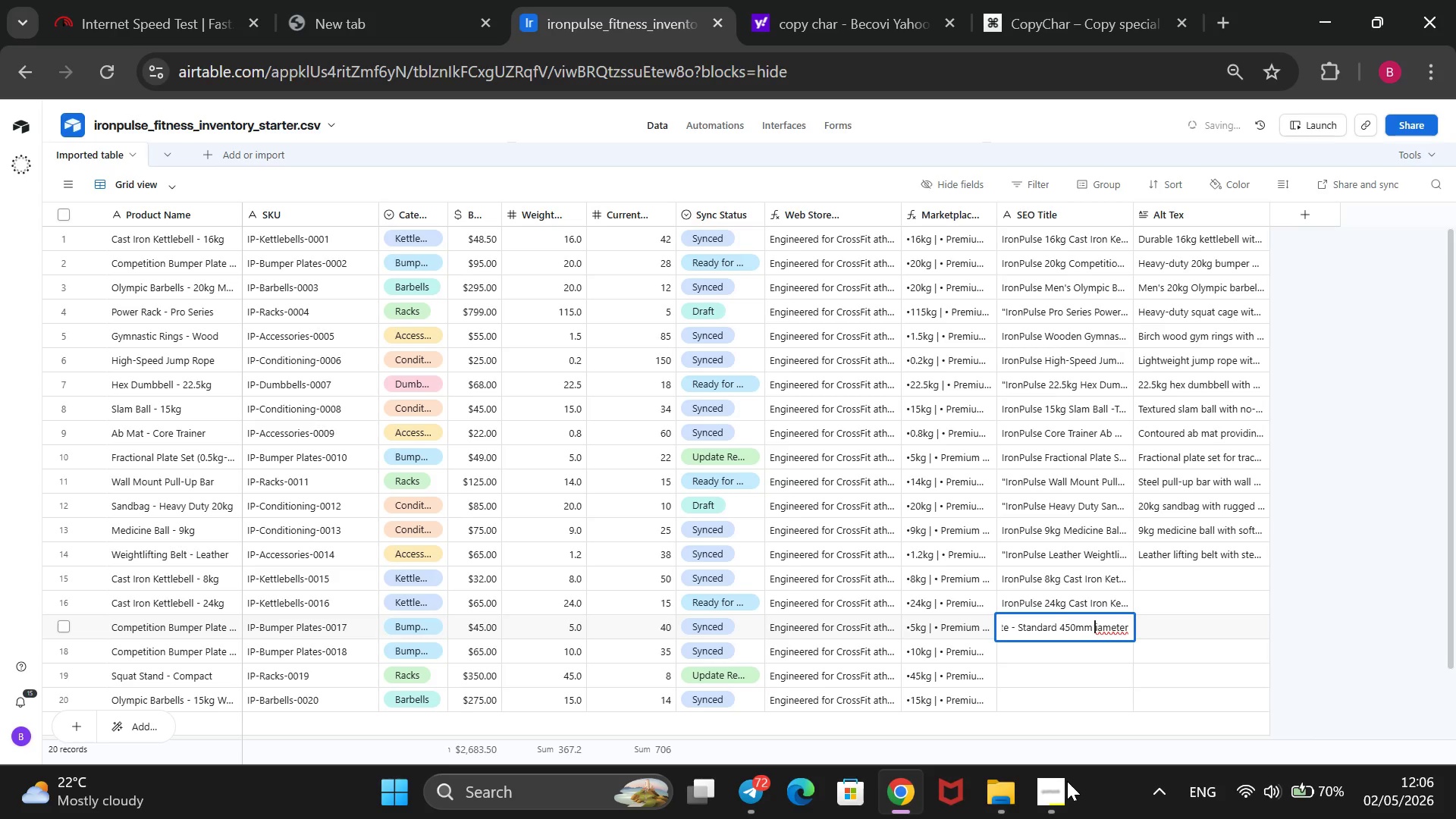 
key(D)
 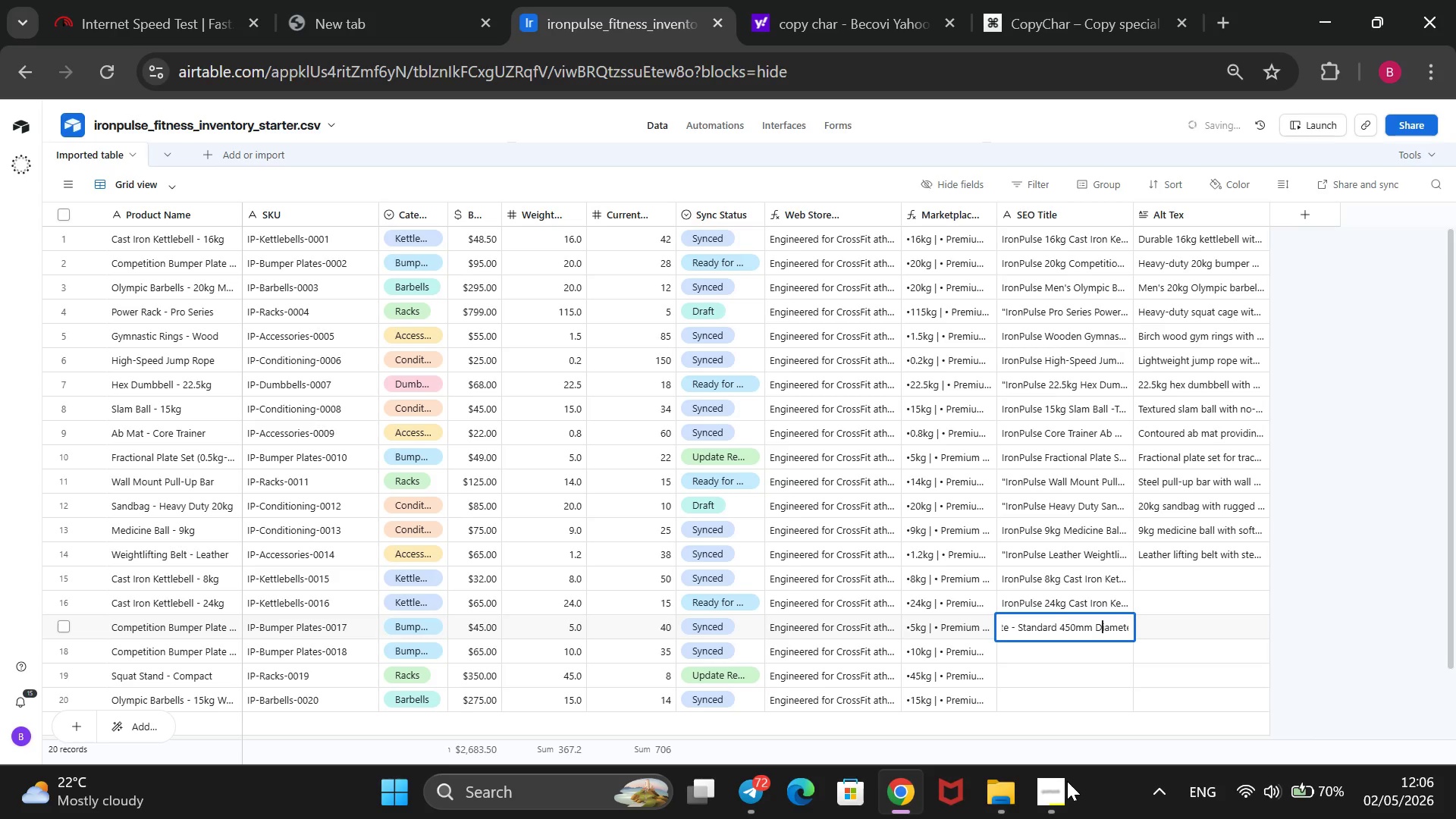 
key(CapsLock)
 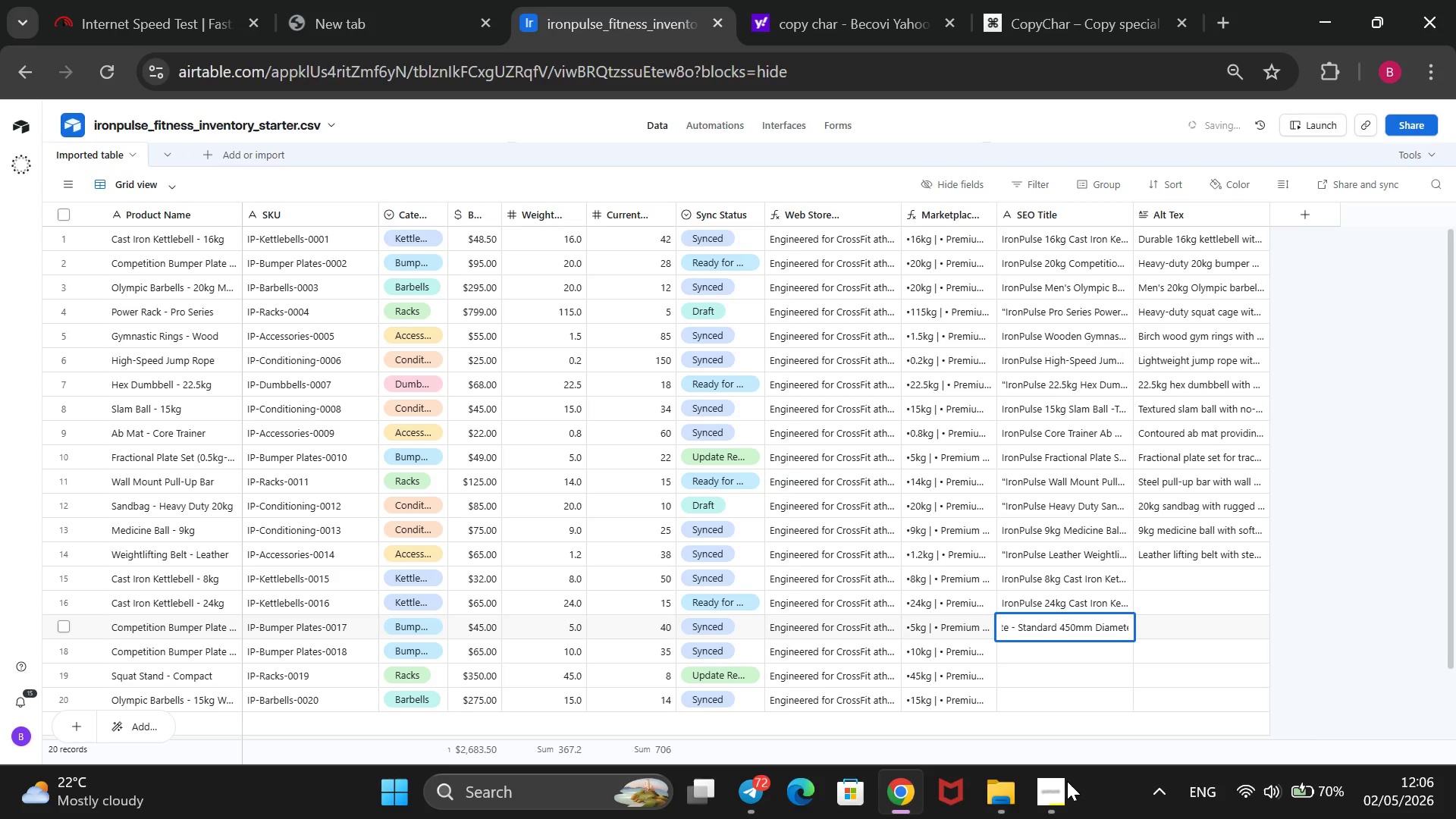 
hold_key(key=ArrowRight, duration=1.08)
 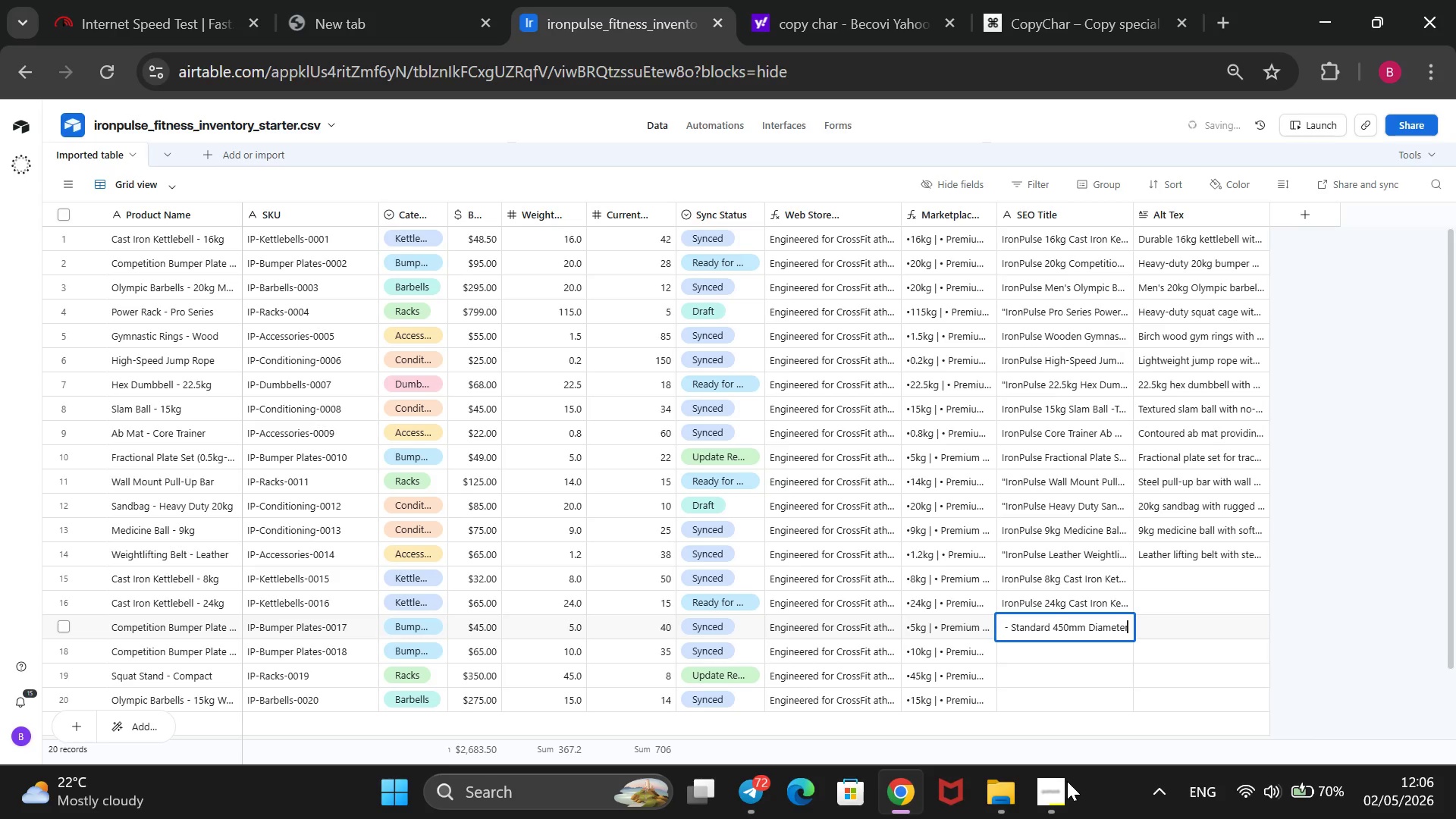 
type(, h)
key(Backspace)
type(High-Grd)
key(Backspace)
type(ade Rubber@@)
 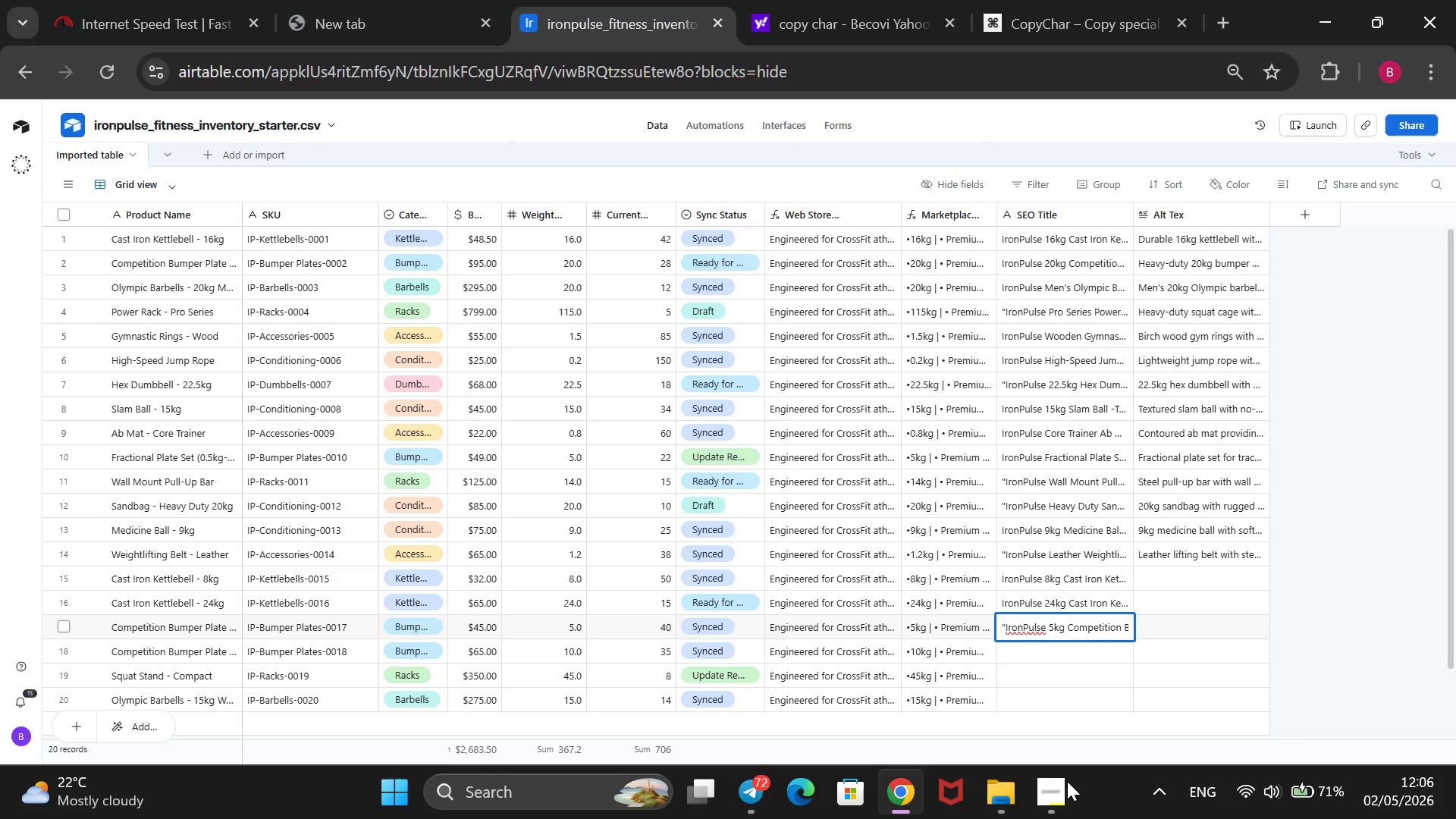 
 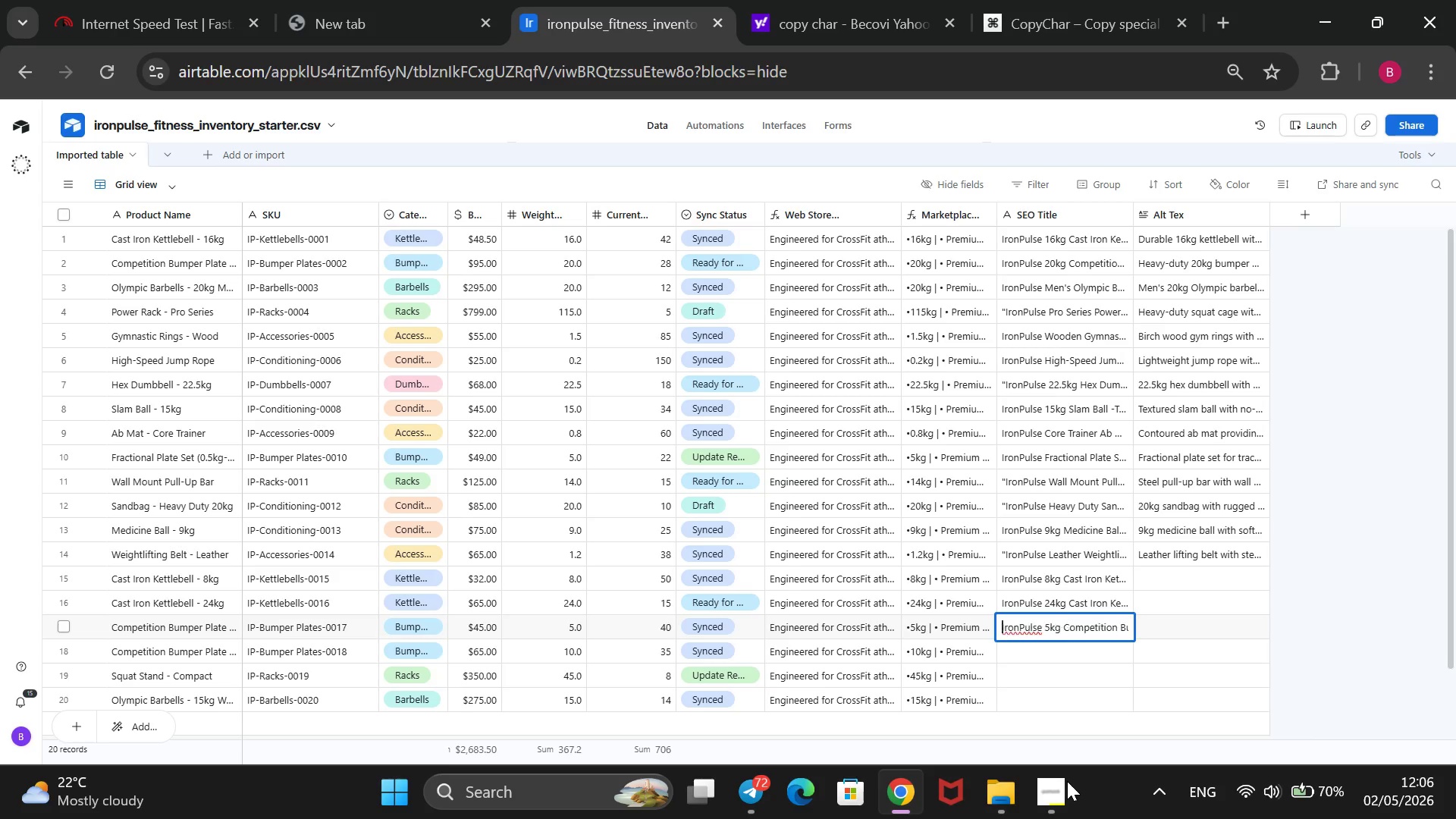 
hold_key(key=ArrowUp, duration=0.78)
 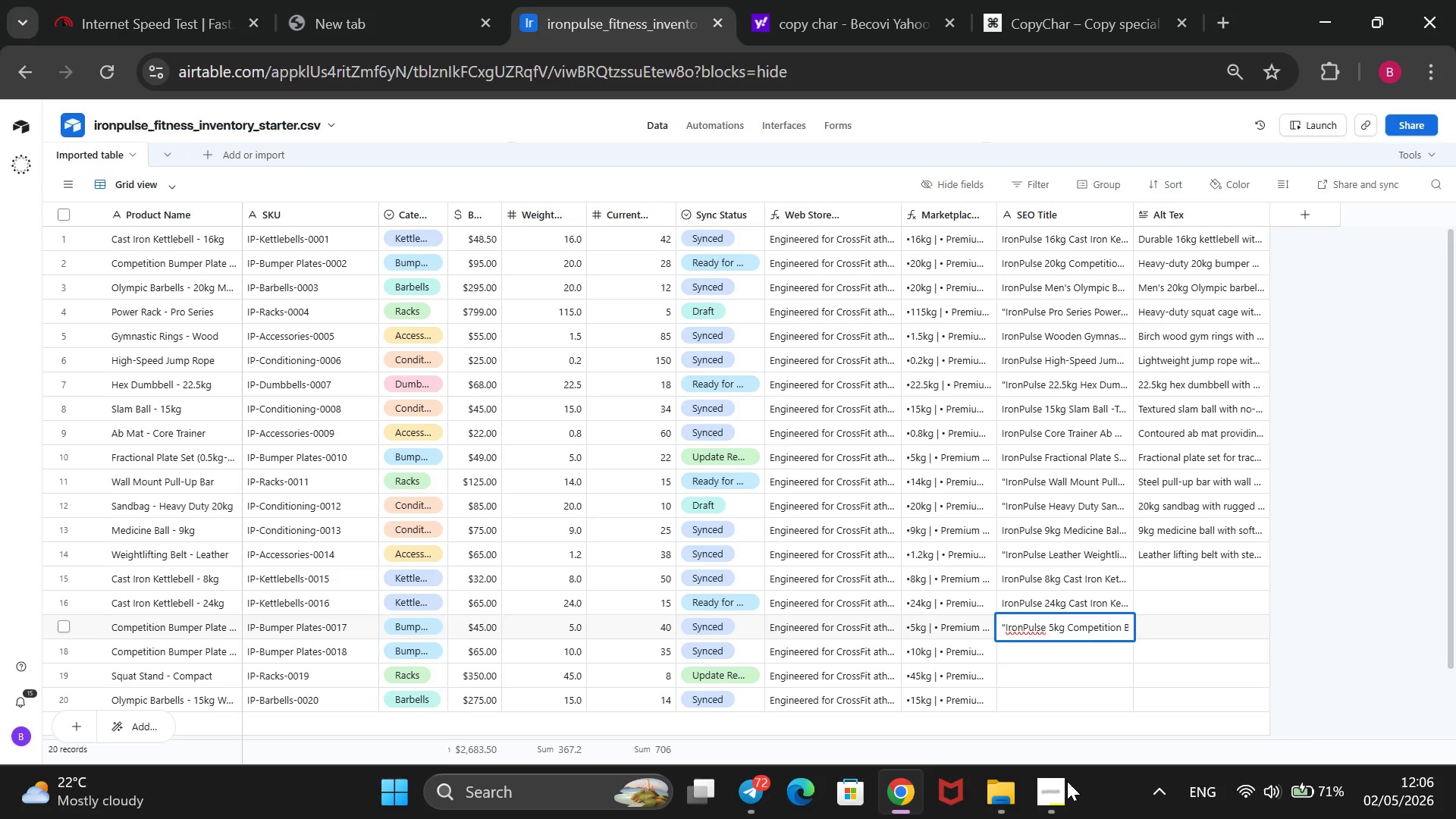 
key(Enter)
 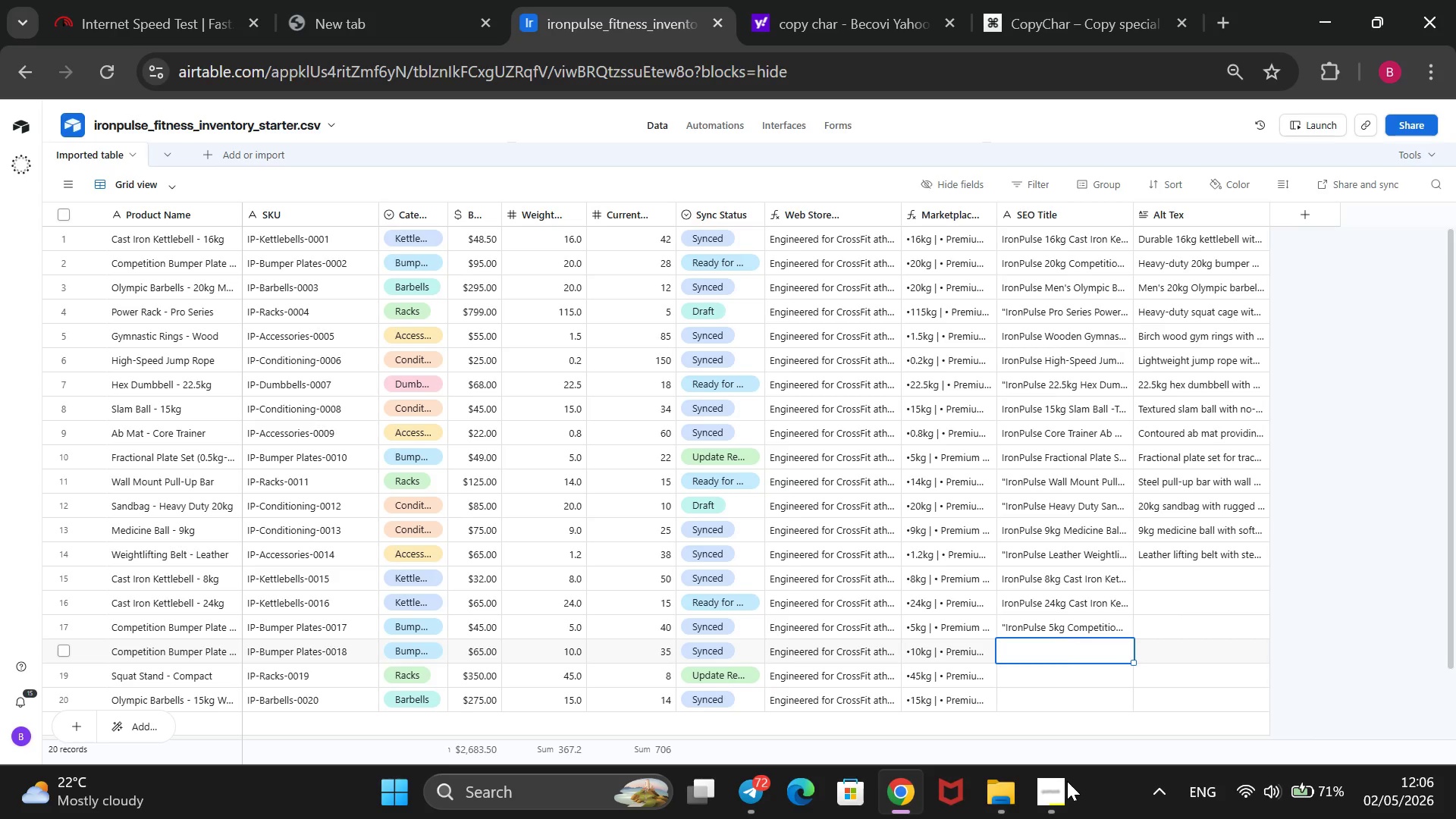 
type(IronPulse 10kg Competition Bumper Plate -Standars)
key(Backspace)
type(d )
 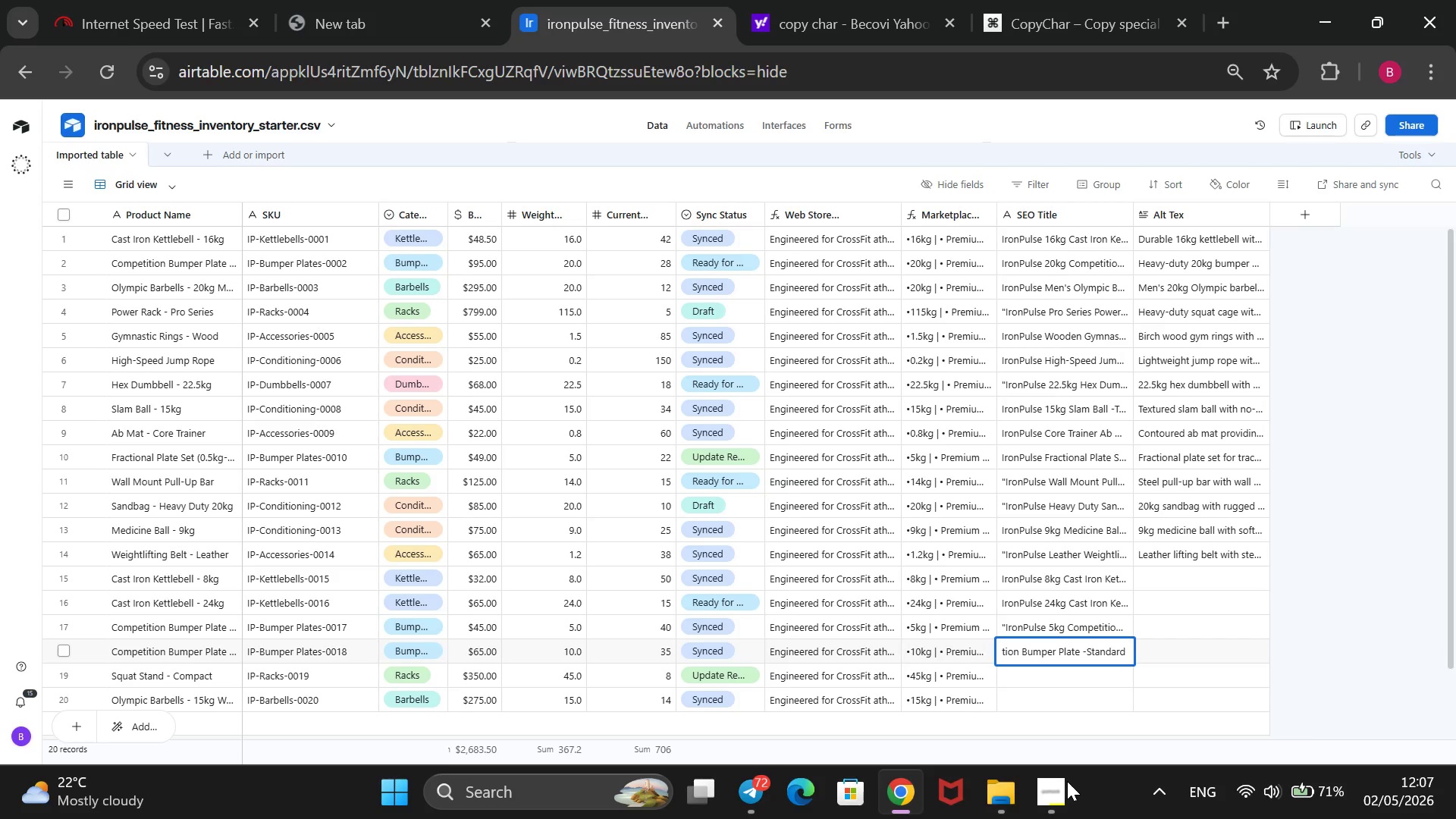 
wait(9.97)
 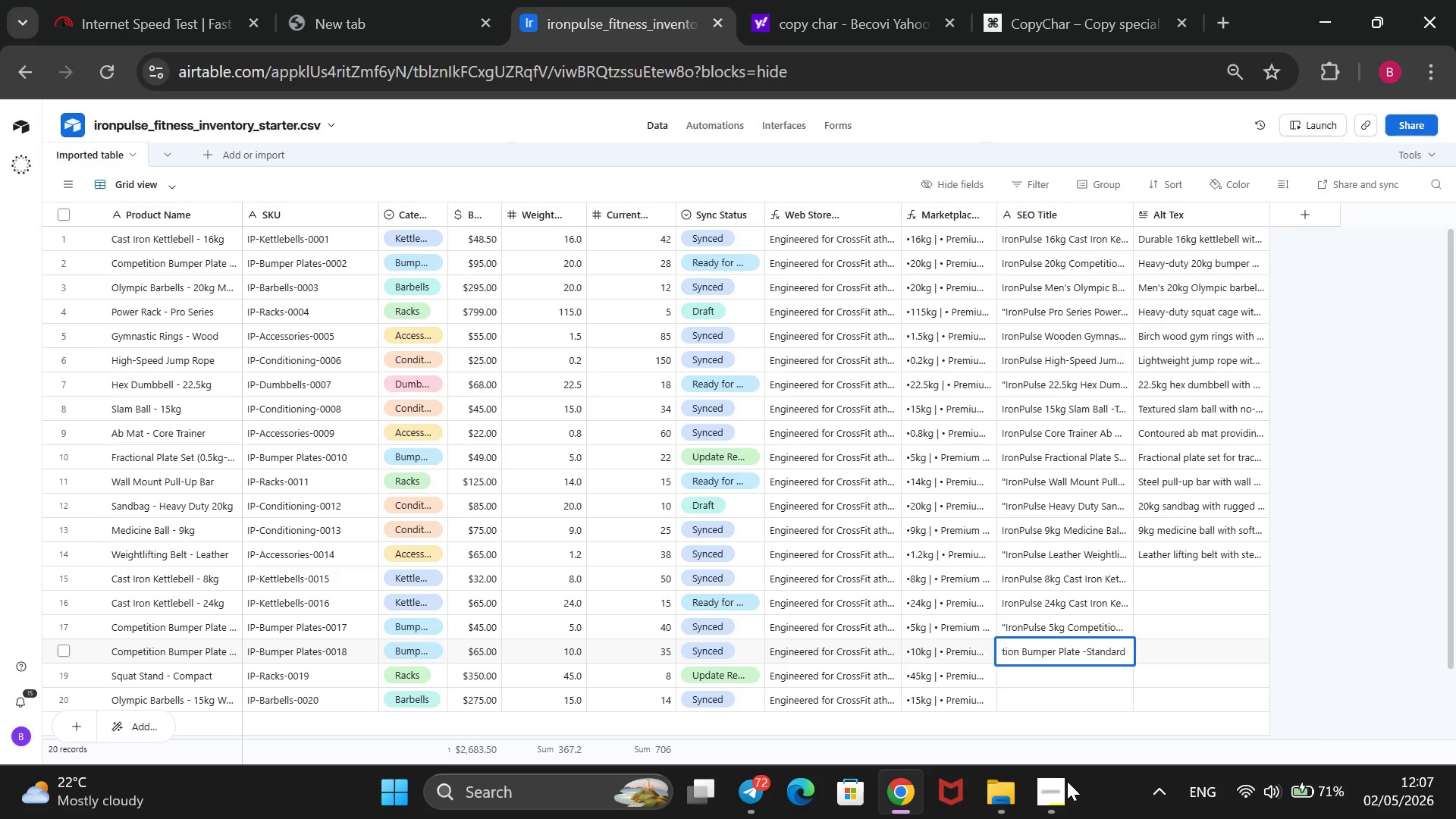 
double_click([1075, 626])
 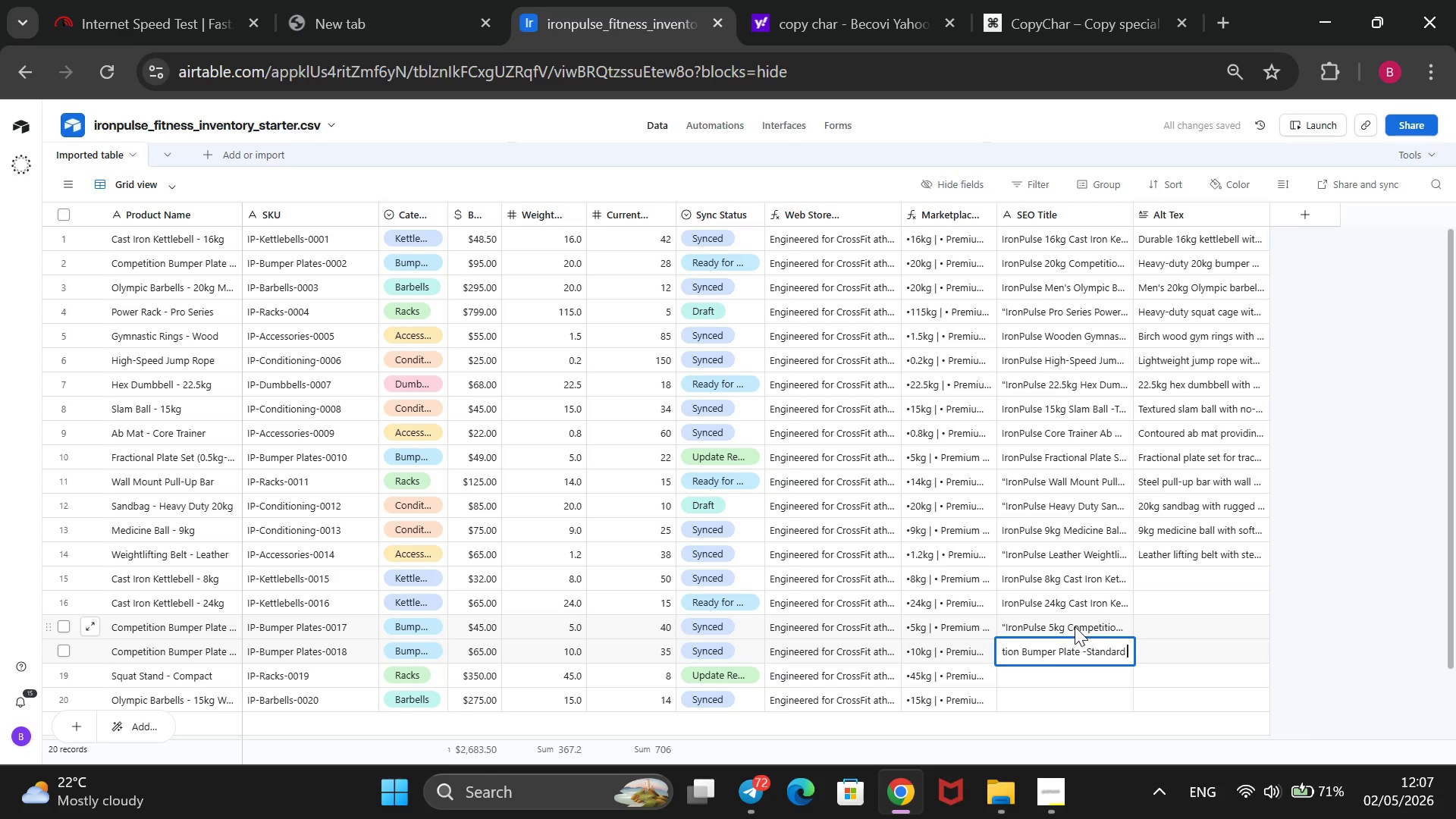 
triple_click([1075, 626])
 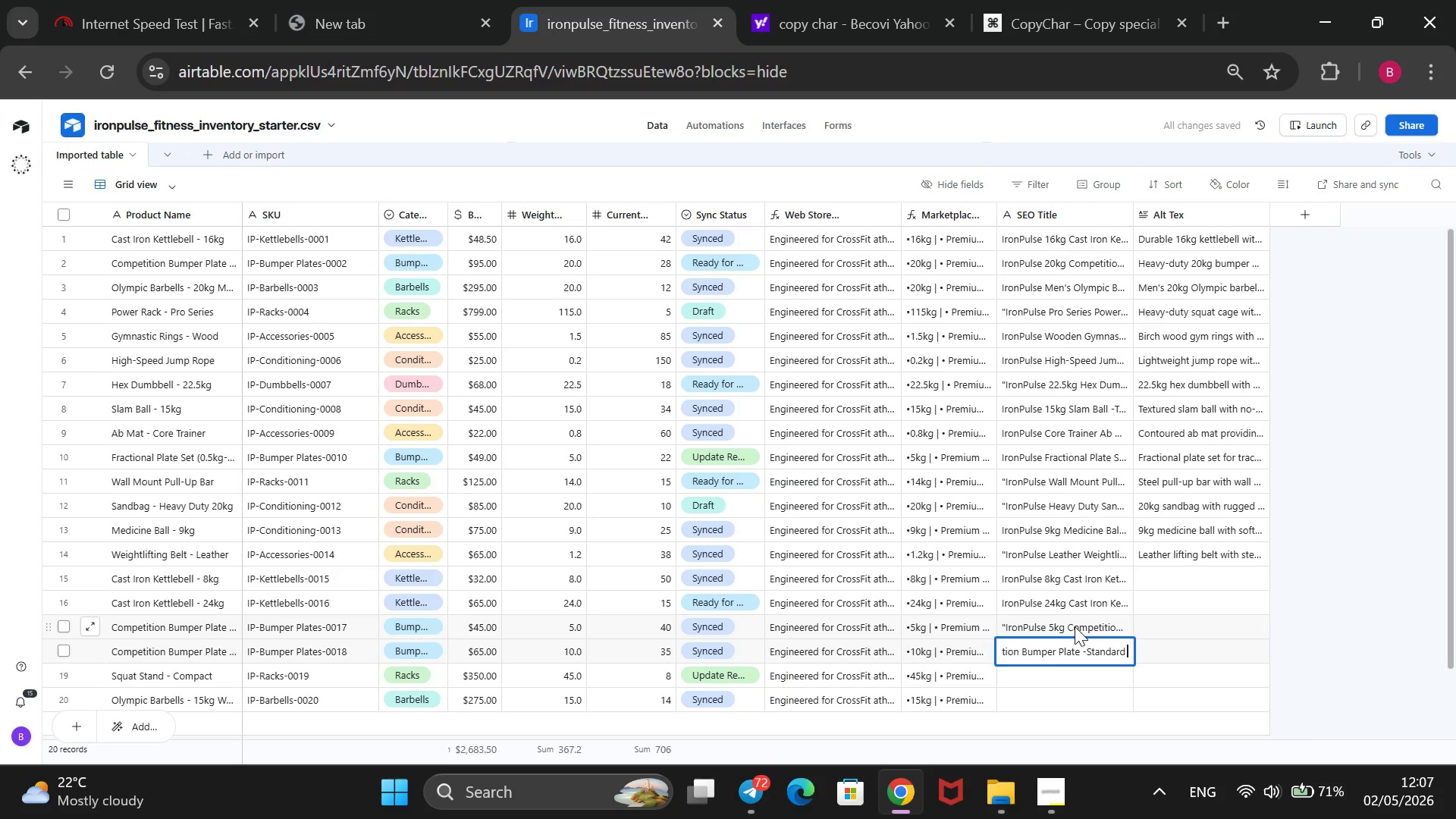 
triple_click([1075, 626])
 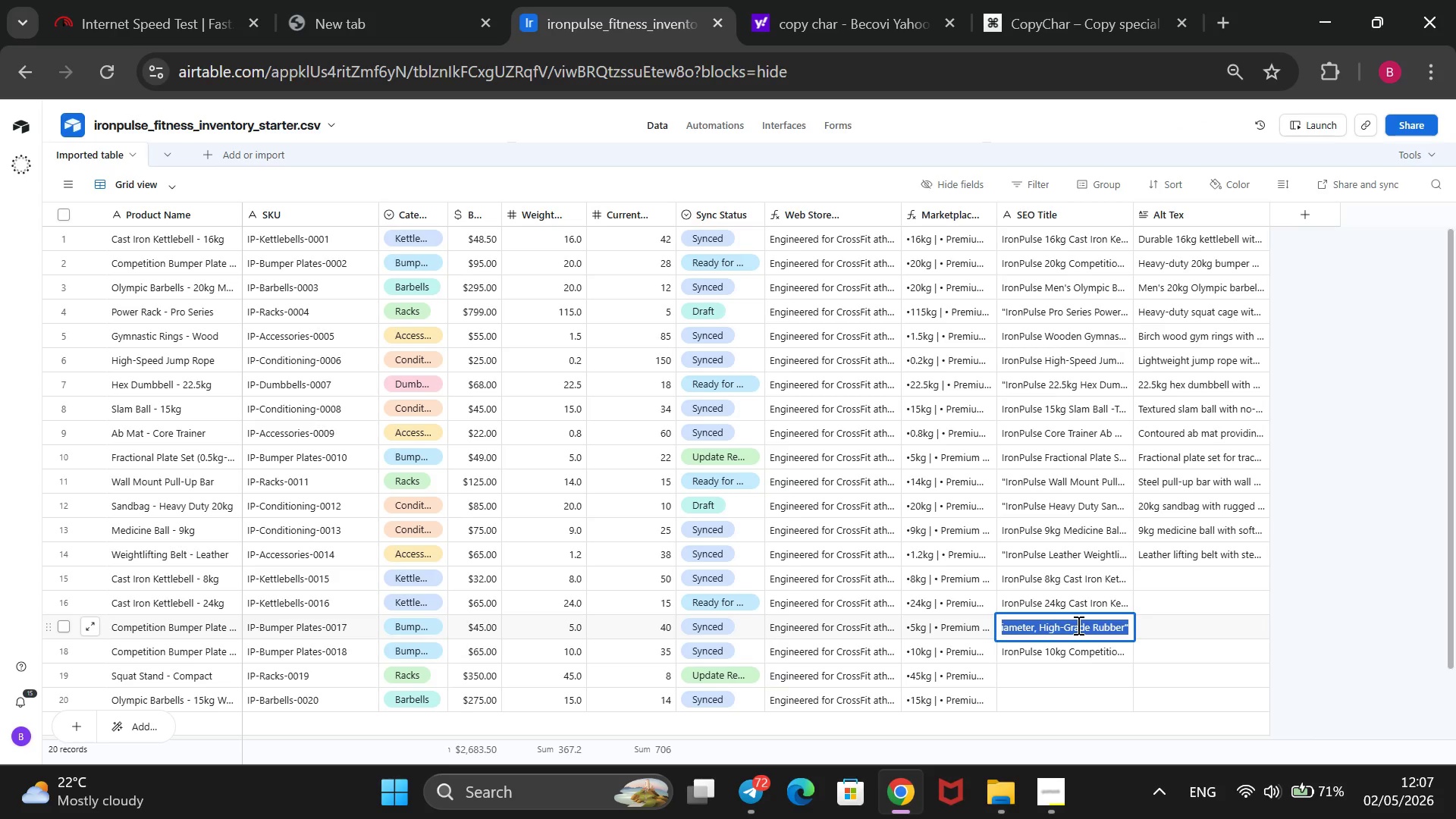 
left_click([1086, 624])
 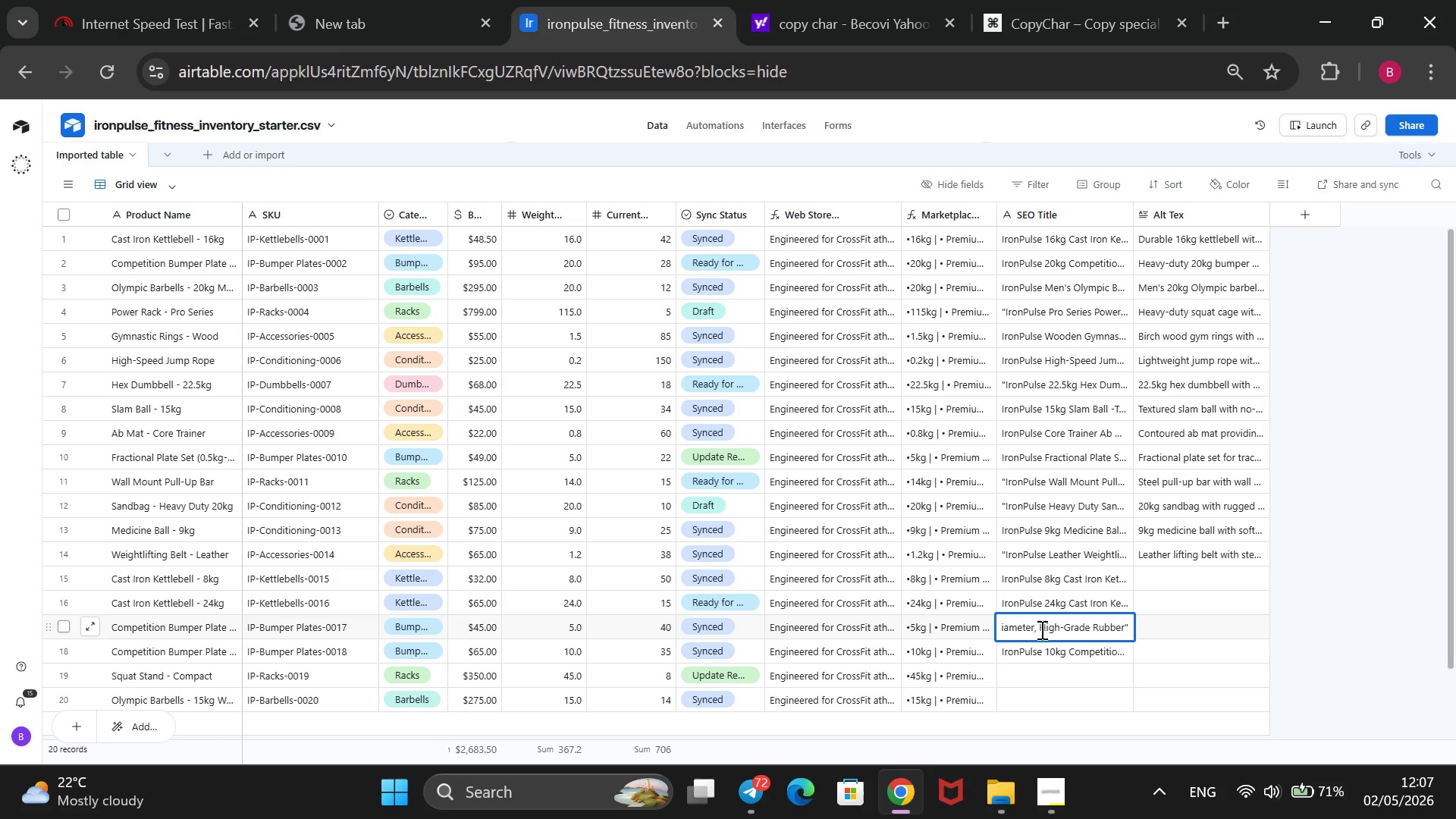 
wait(9.09)
 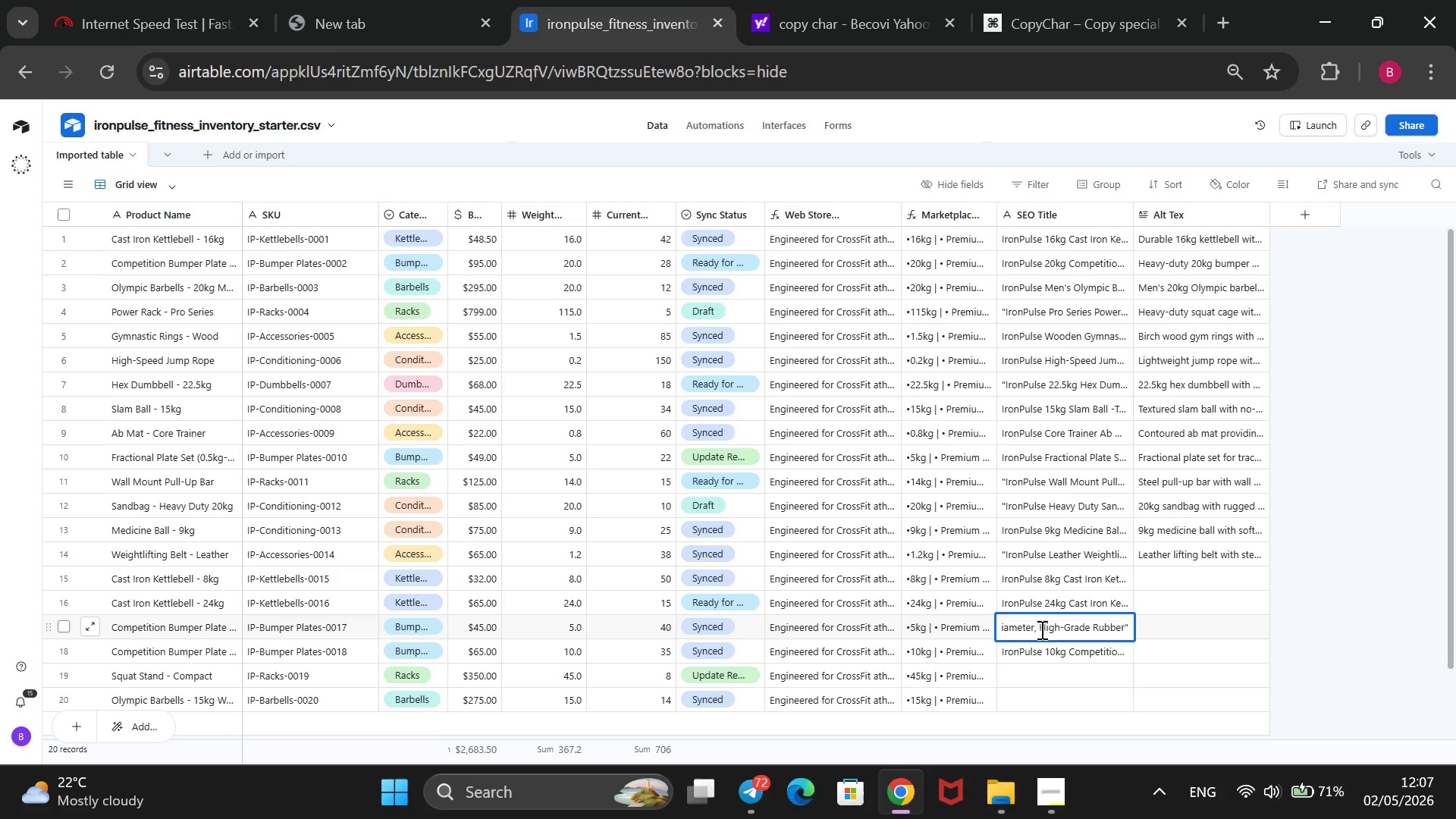 
hold_key(key=ArrowLeft, duration=1.5)
 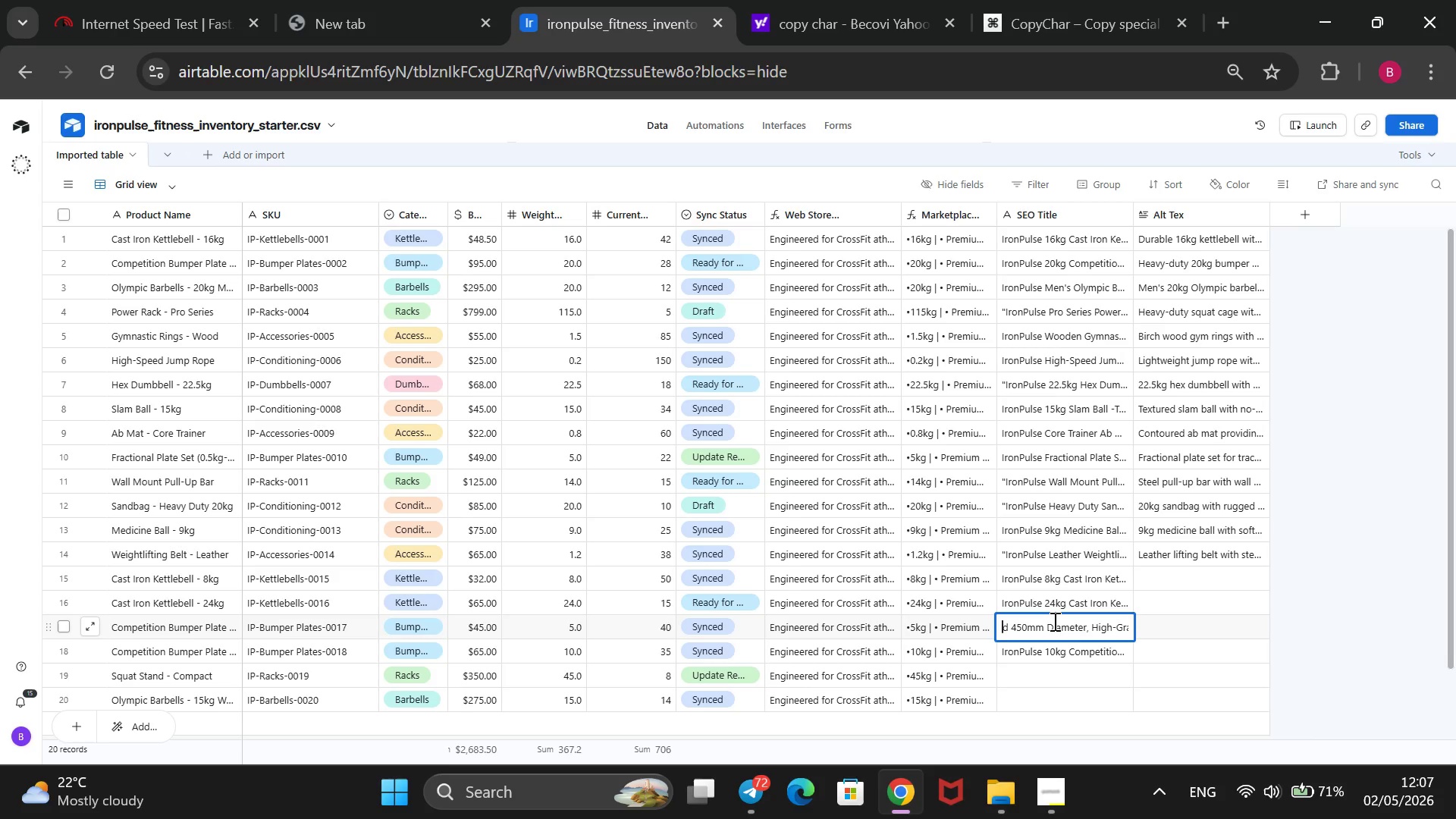 
key(ArrowLeft)
 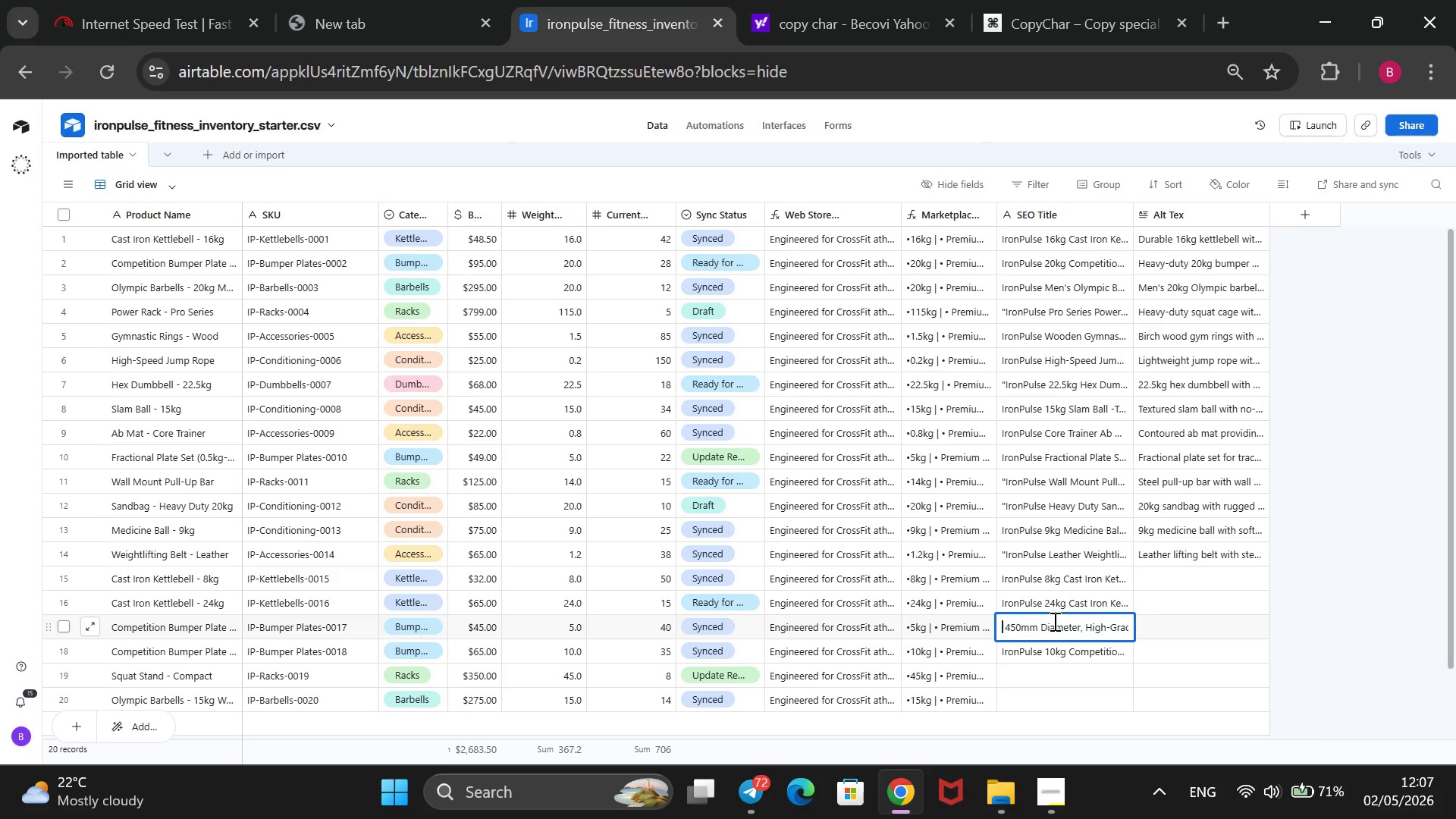 
key(ArrowLeft)
 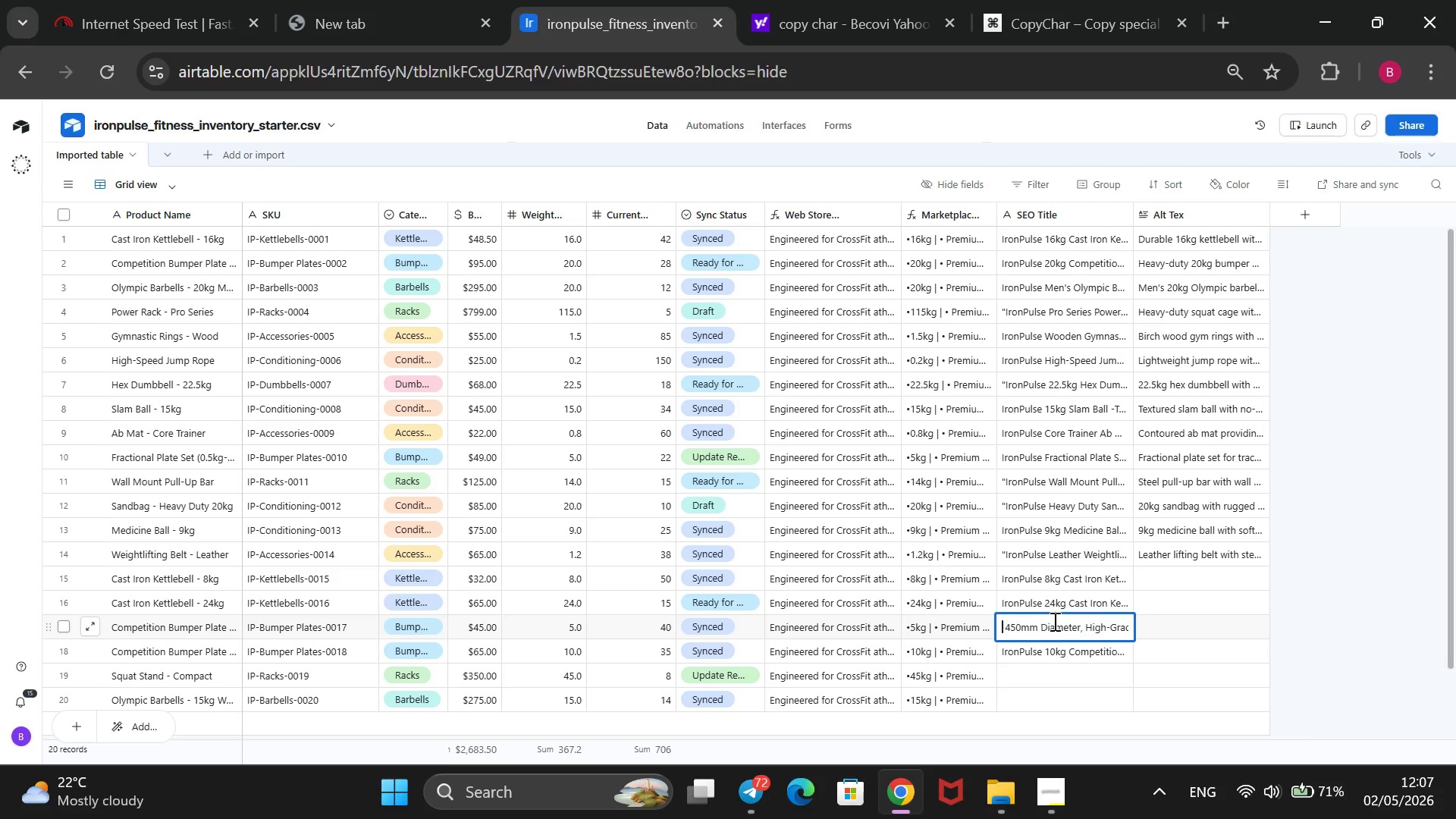 
key(ArrowLeft)
 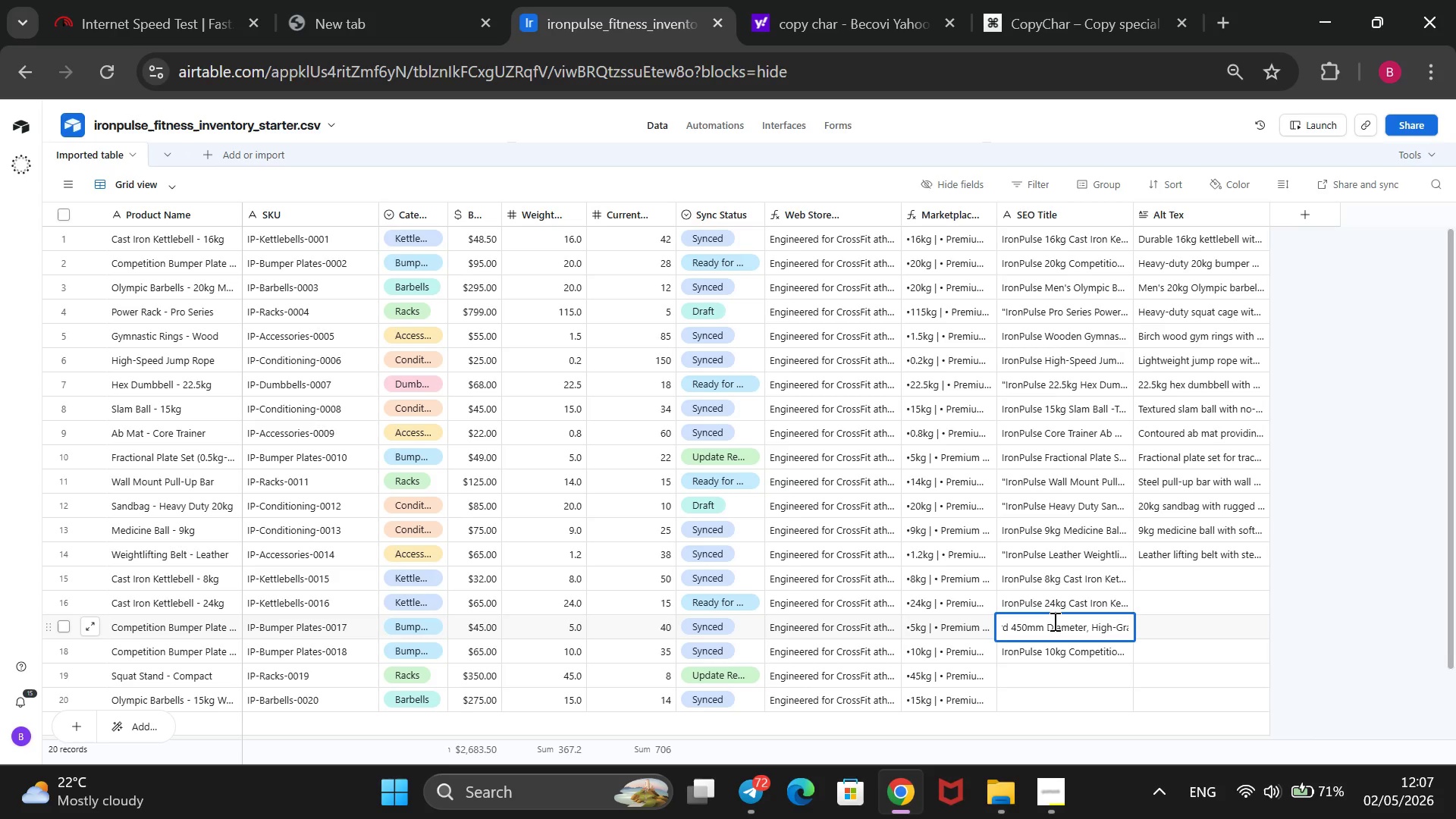 
hold_key(key=ArrowLeft, duration=0.75)
 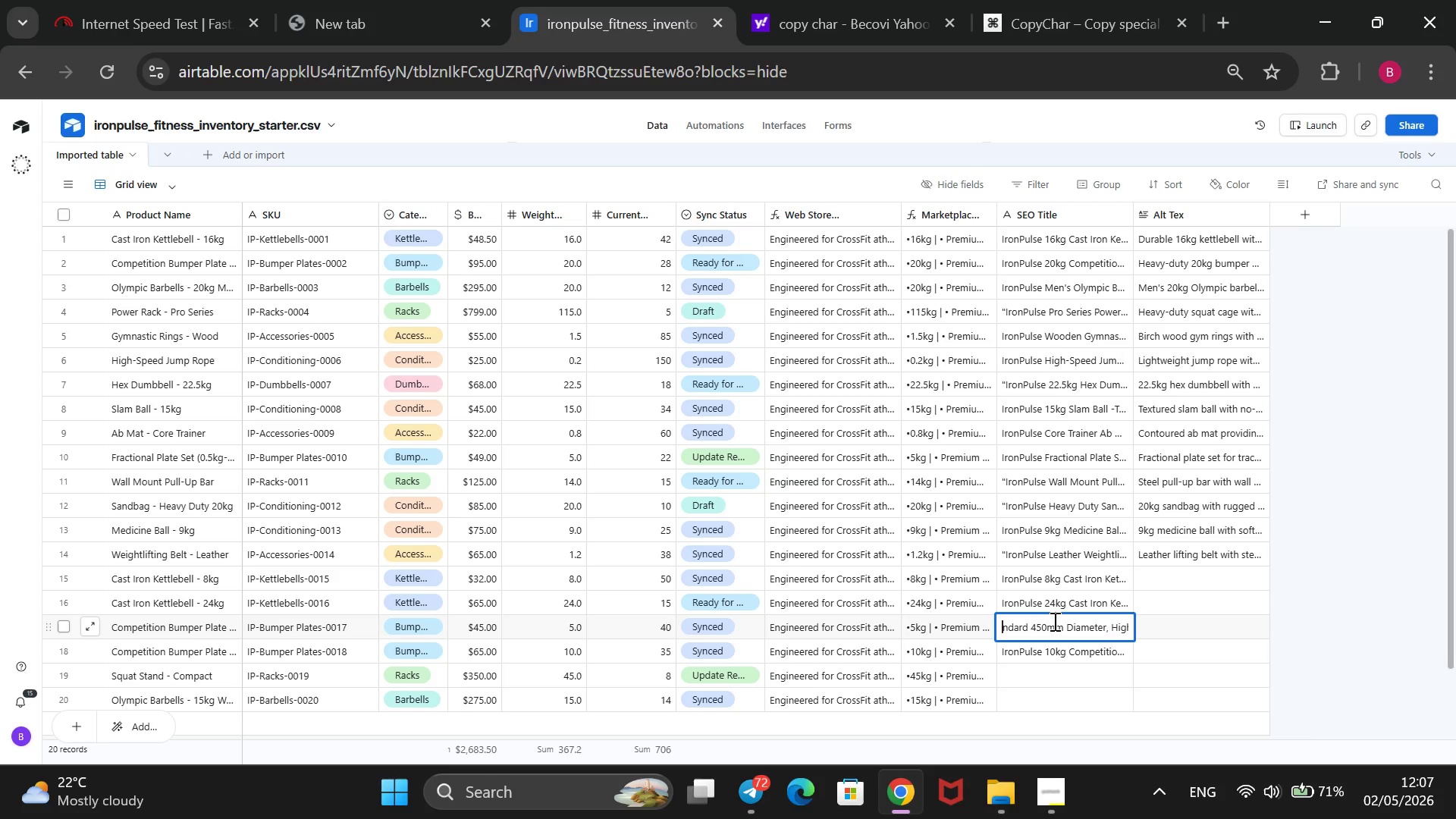 
key(ArrowLeft)
 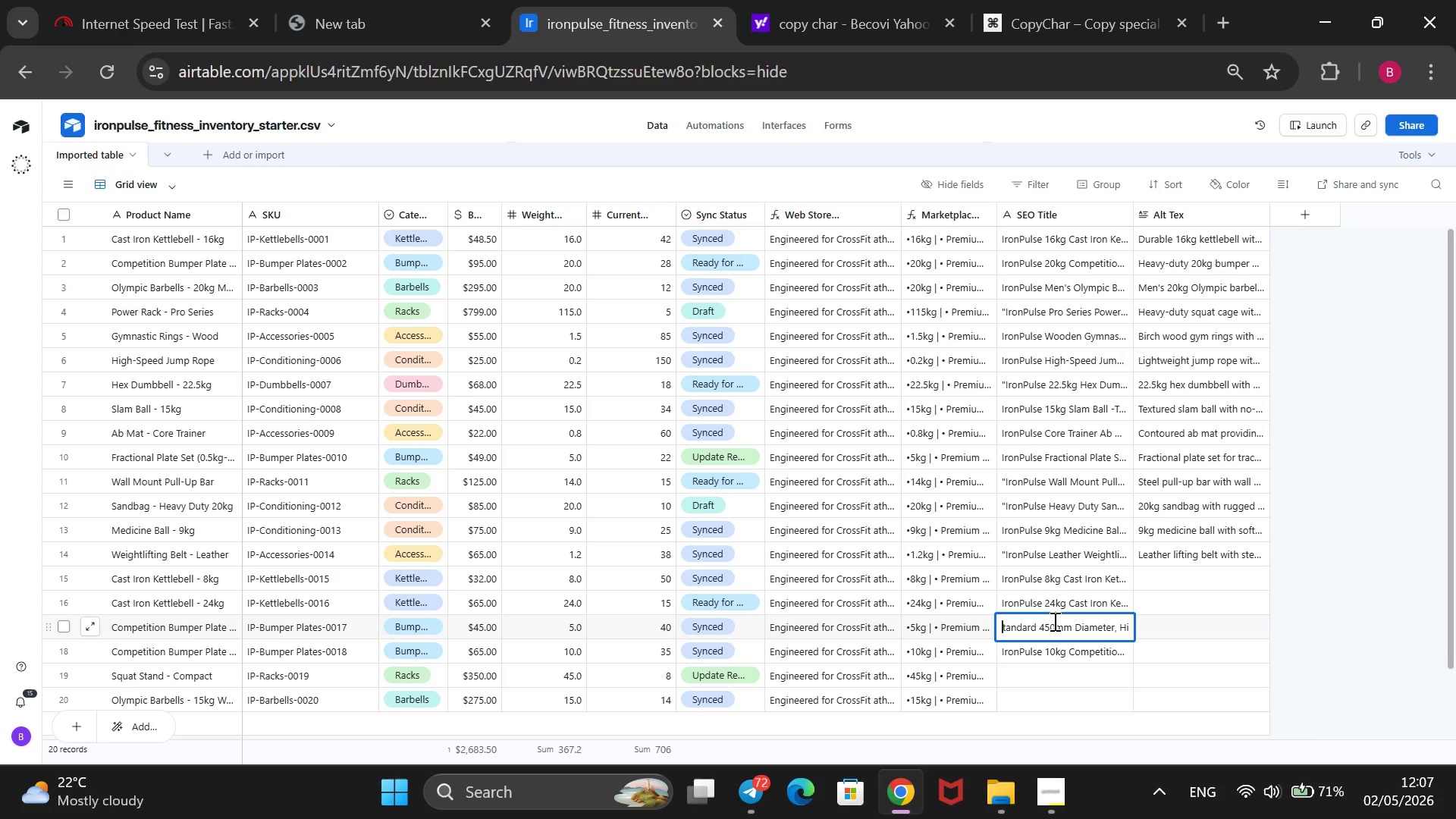 
key(ArrowLeft)
 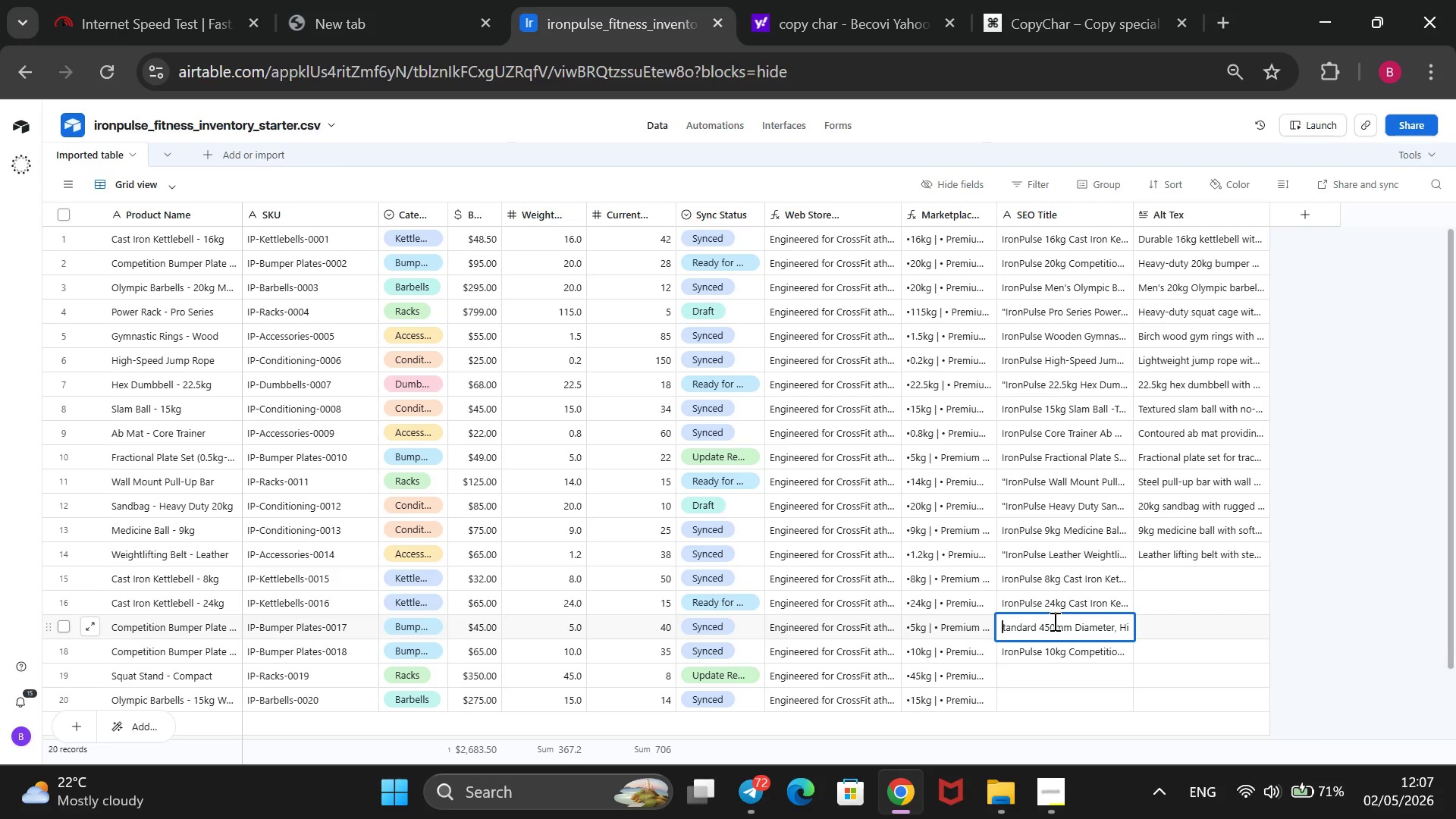 
key(ArrowLeft)
 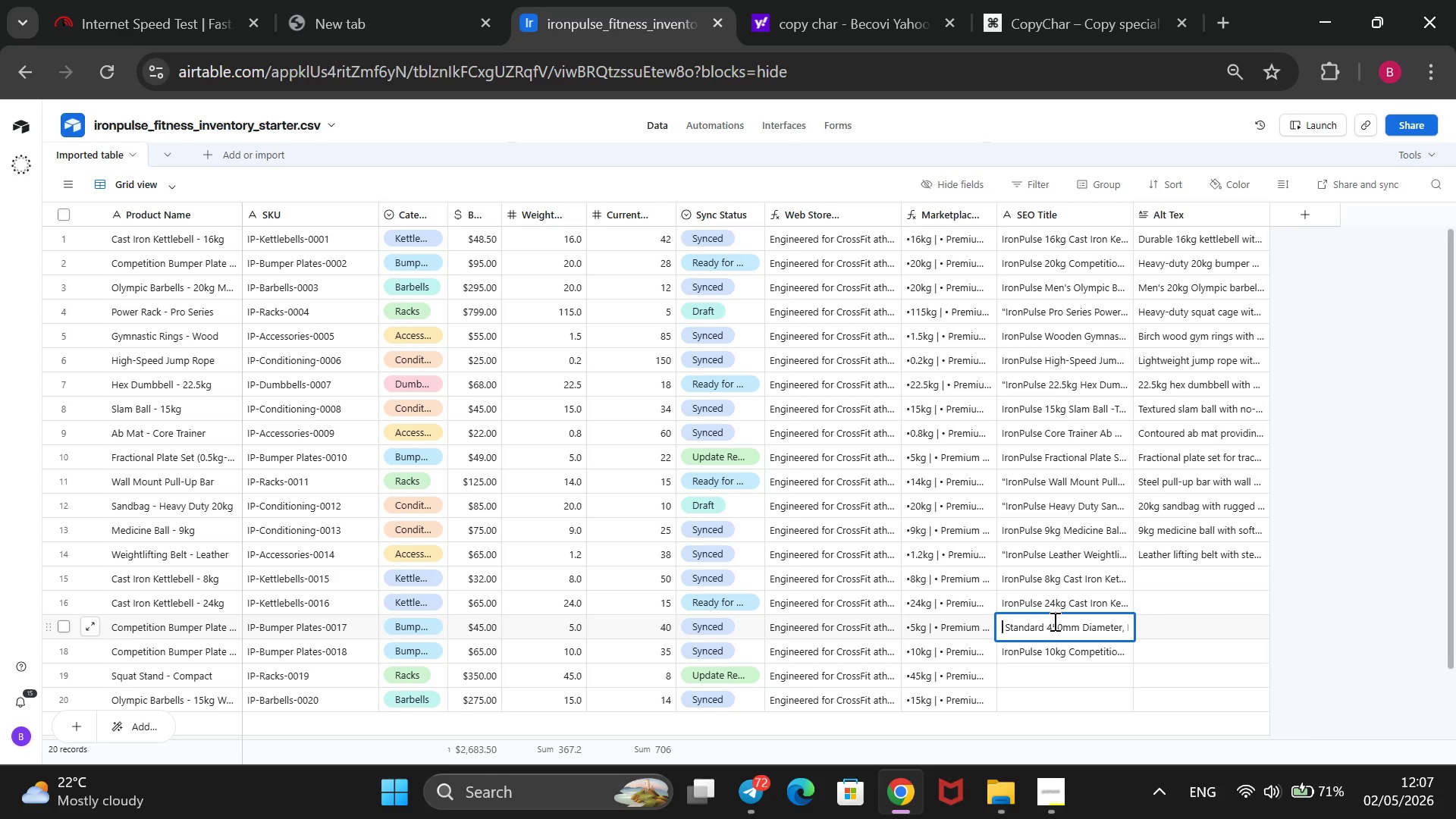 
key(ArrowLeft)
 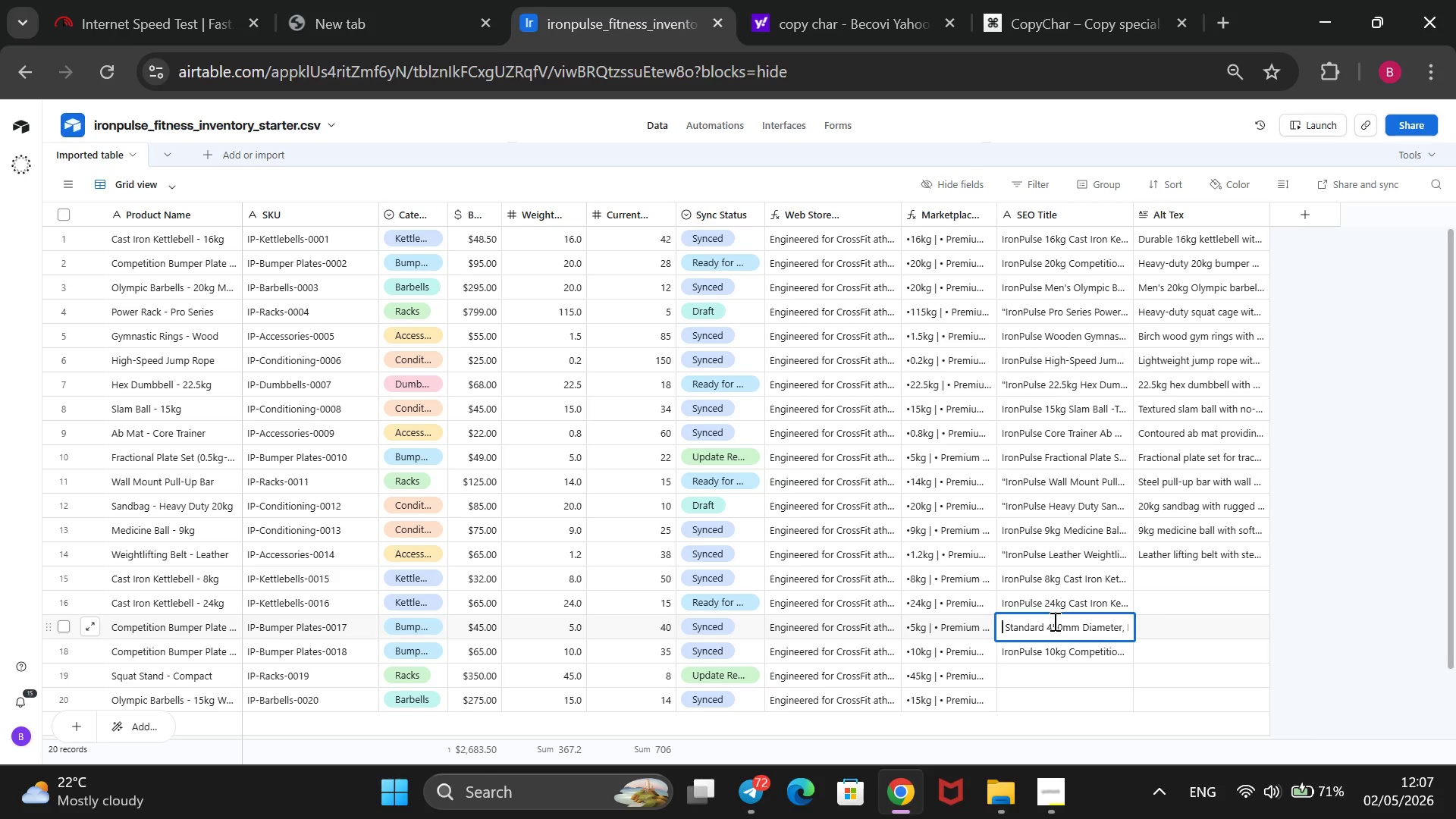 
key(ArrowLeft)
 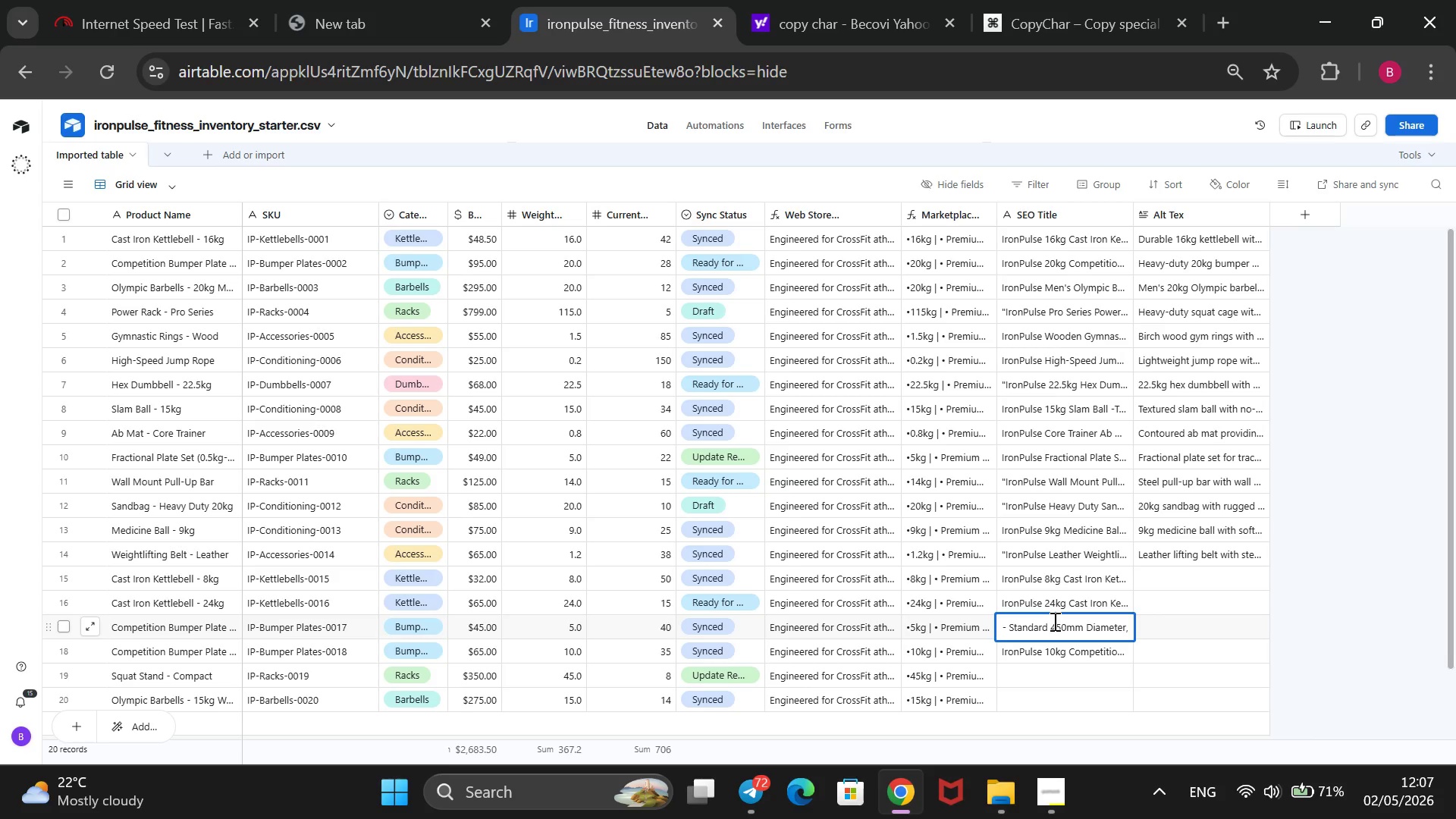 
key(ArrowRight)
 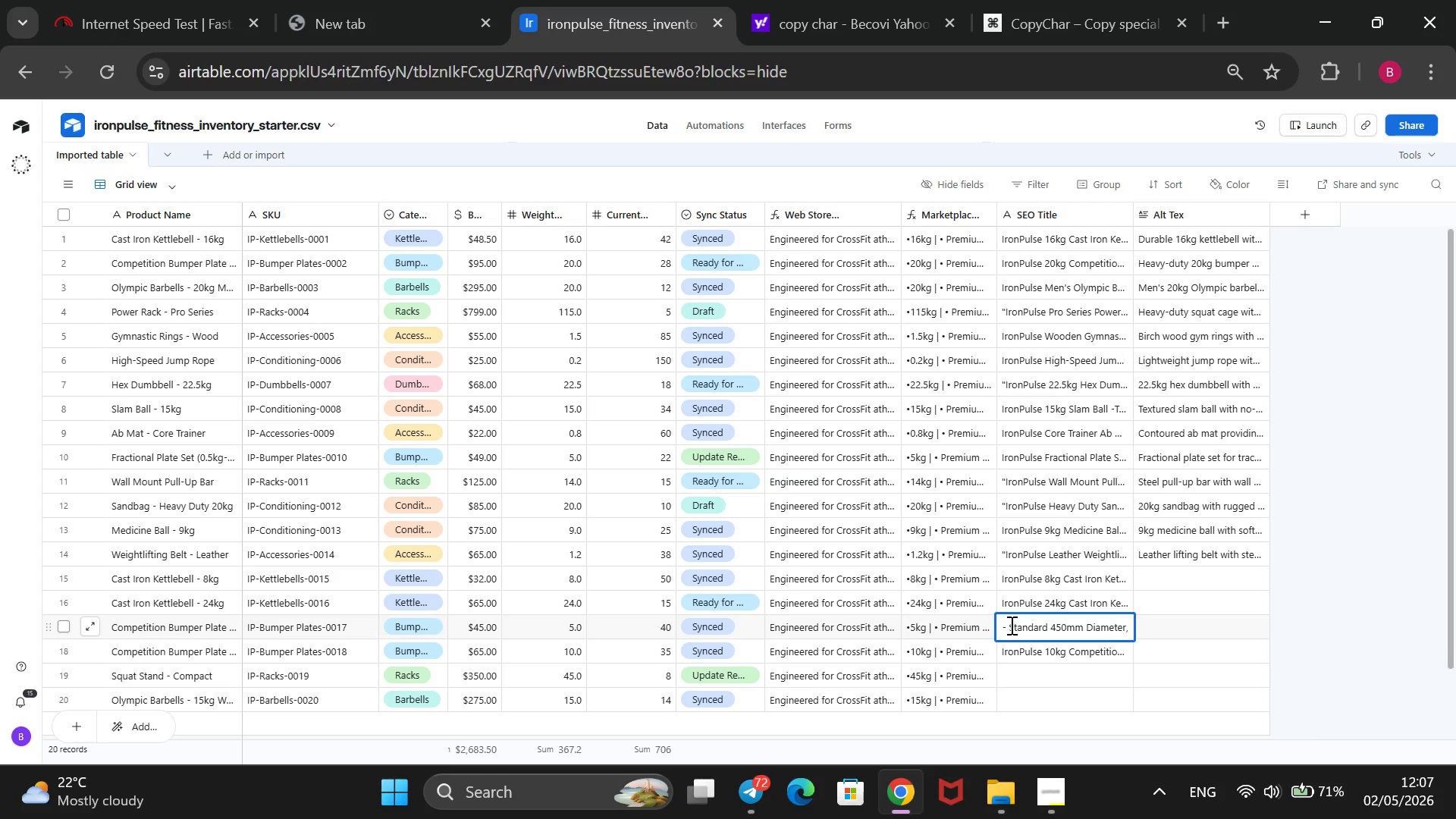 
left_click_drag(start_coordinate=[1009, 625], to_coordinate=[1226, 636])
 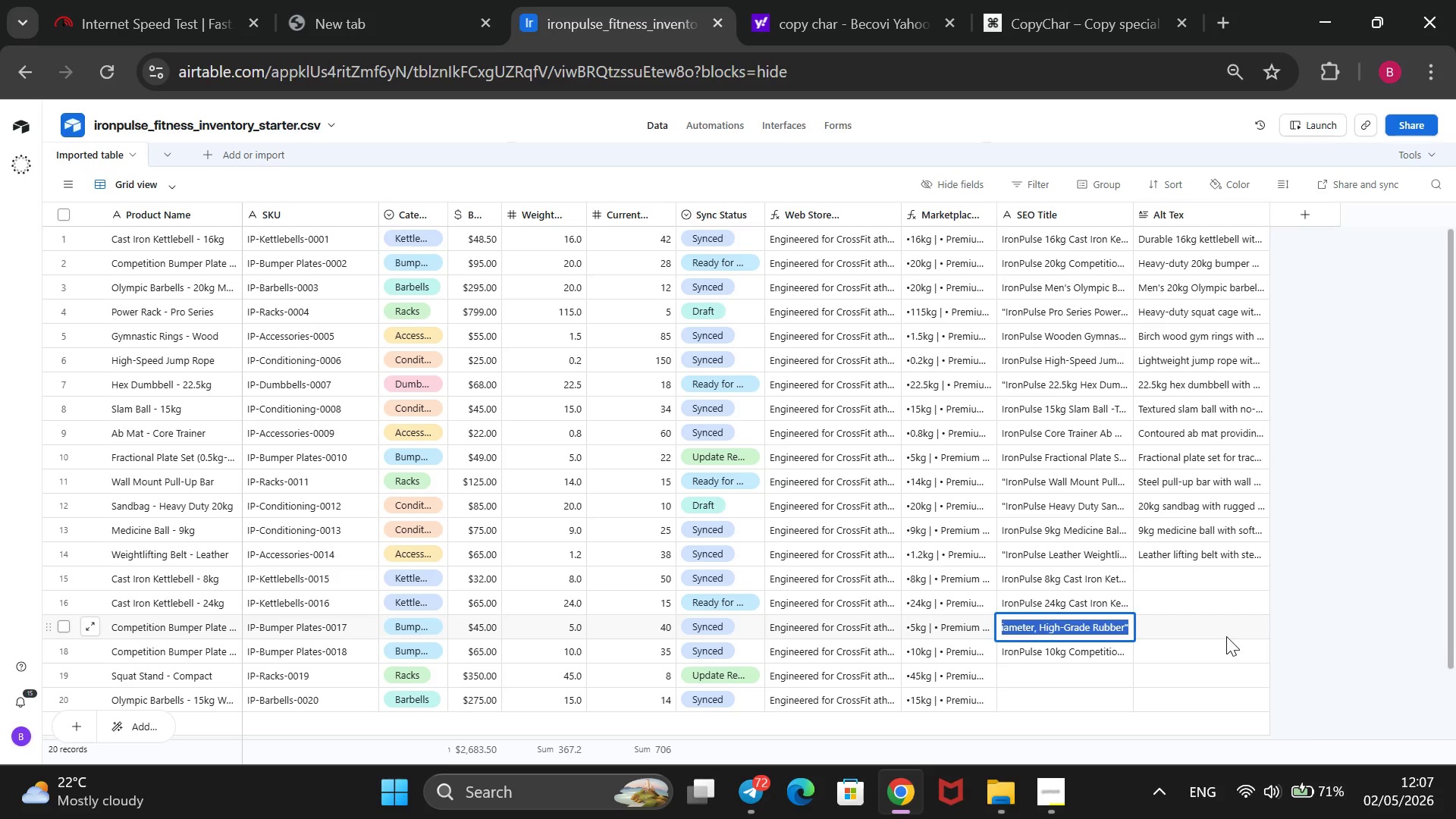 
key(Control+X)
 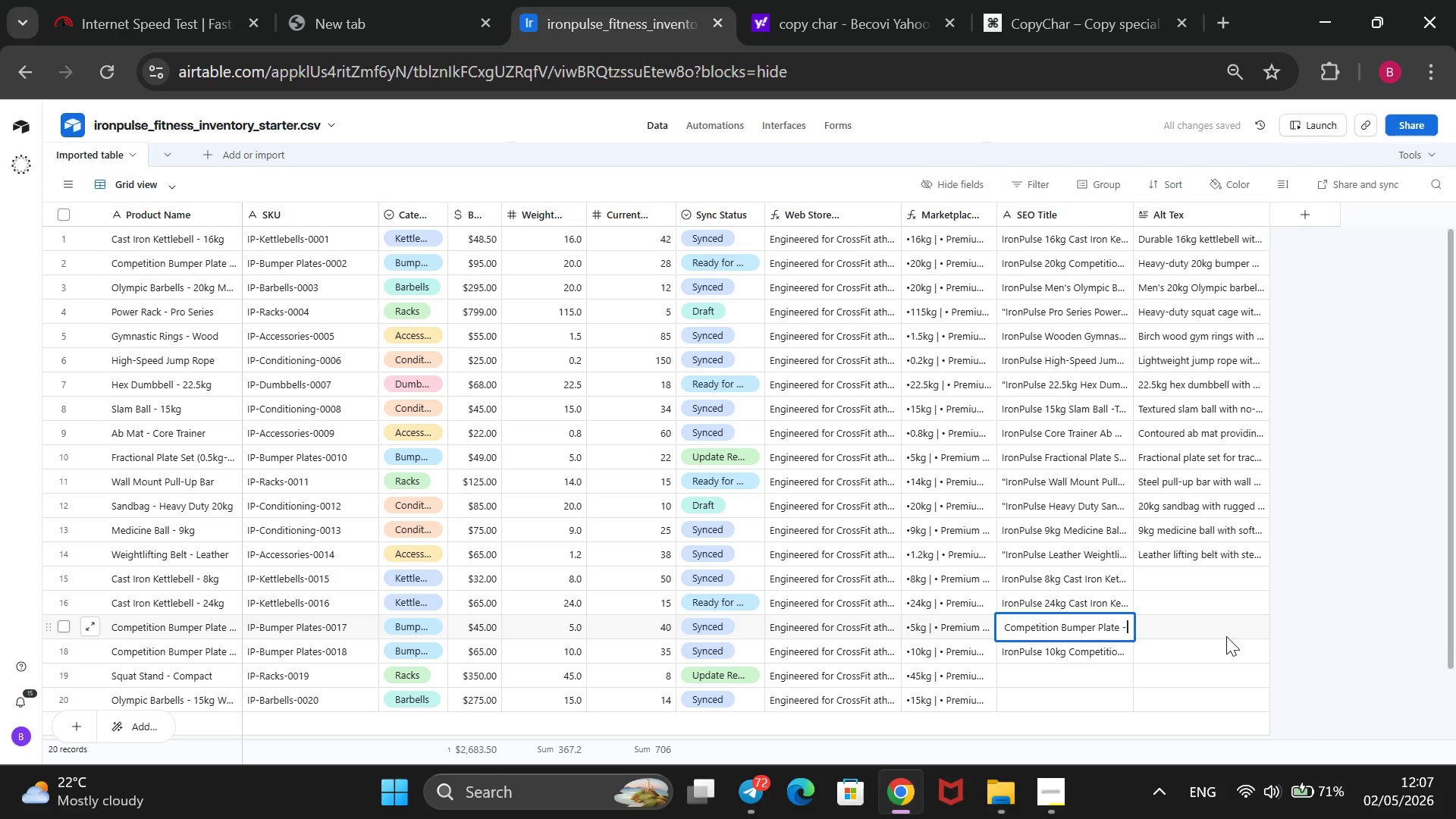 
type(Thin Profile for Maximum Bar Loading)
 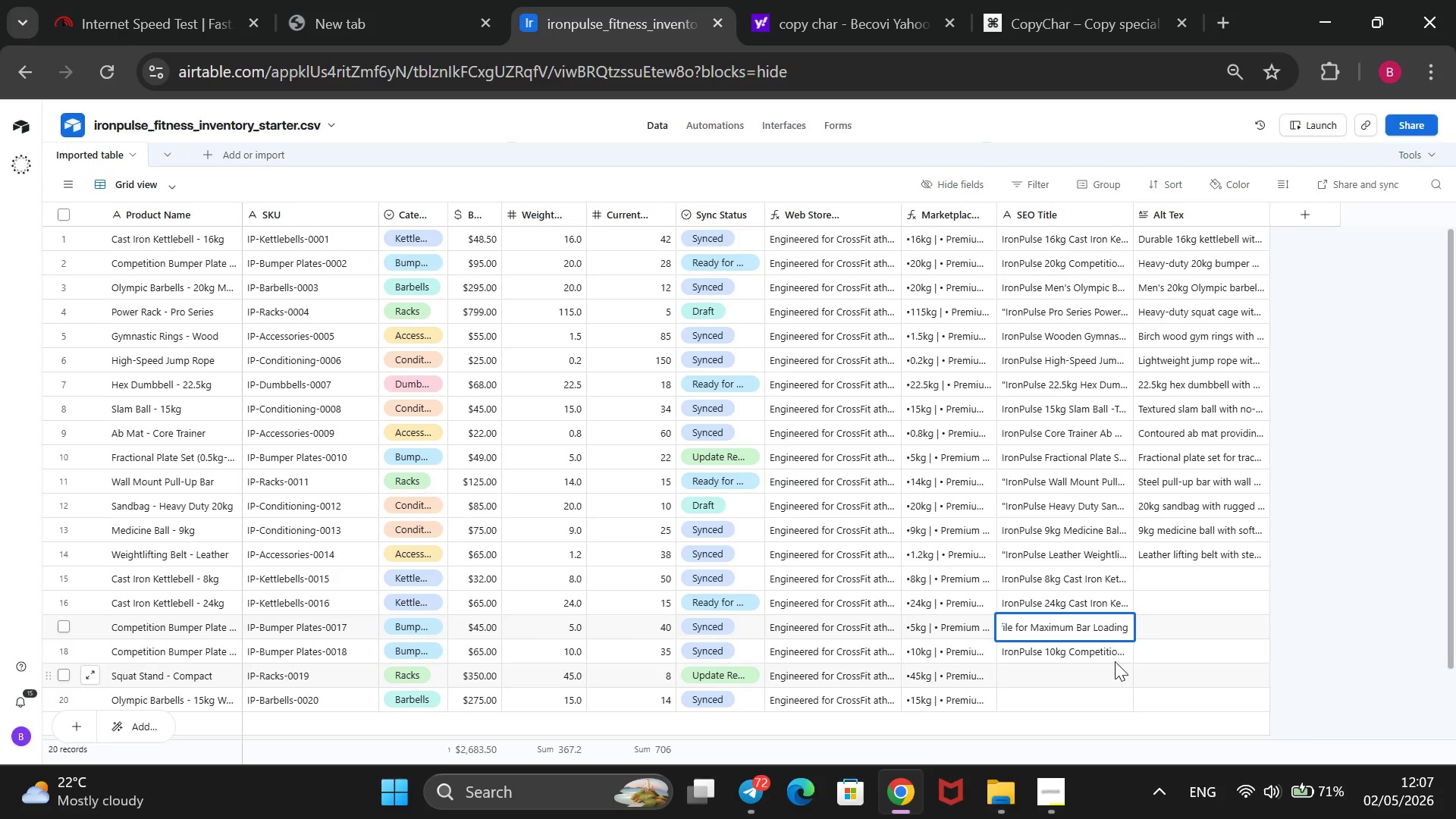 
double_click([1076, 645])
 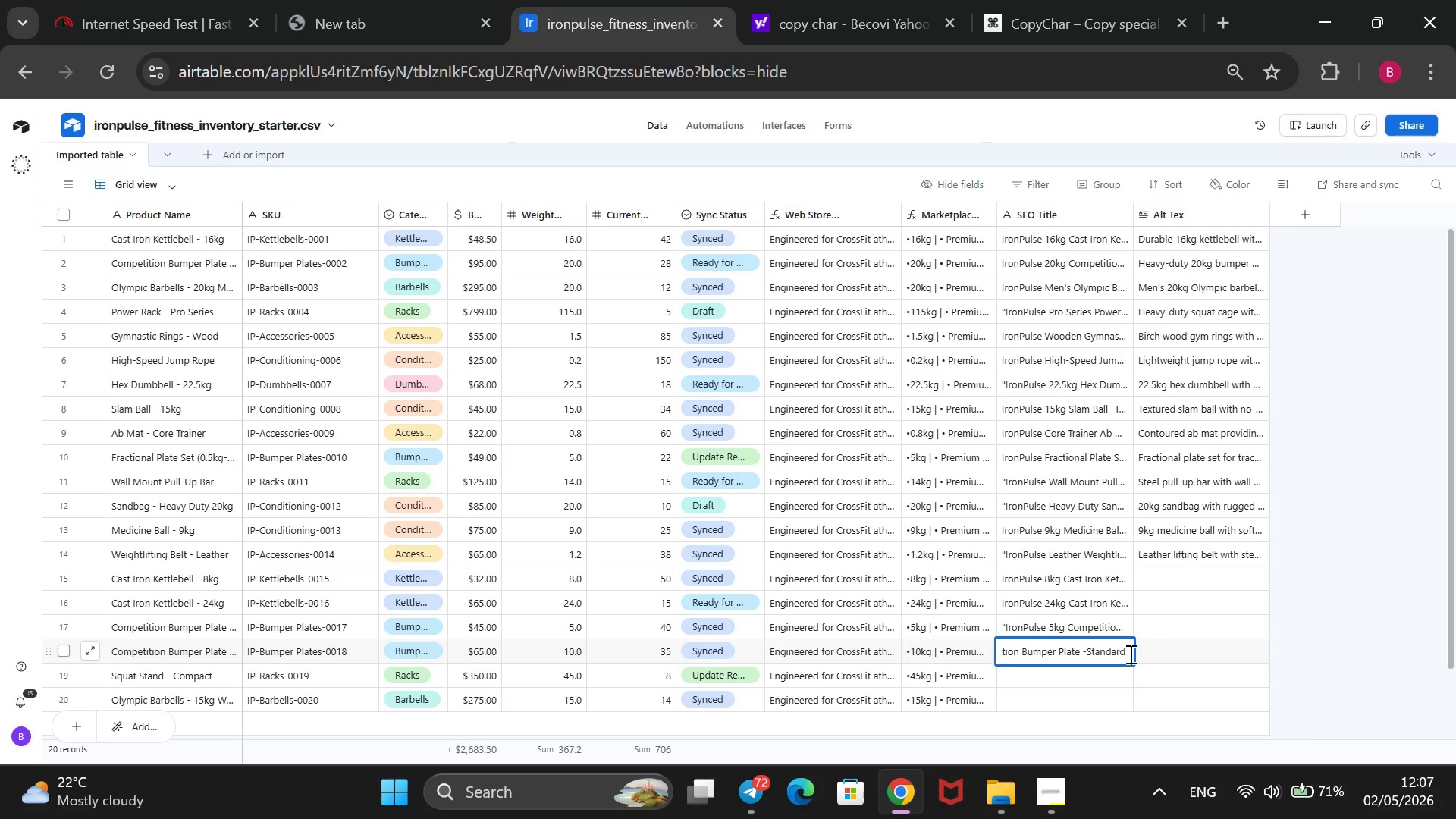 
wait(5.94)
 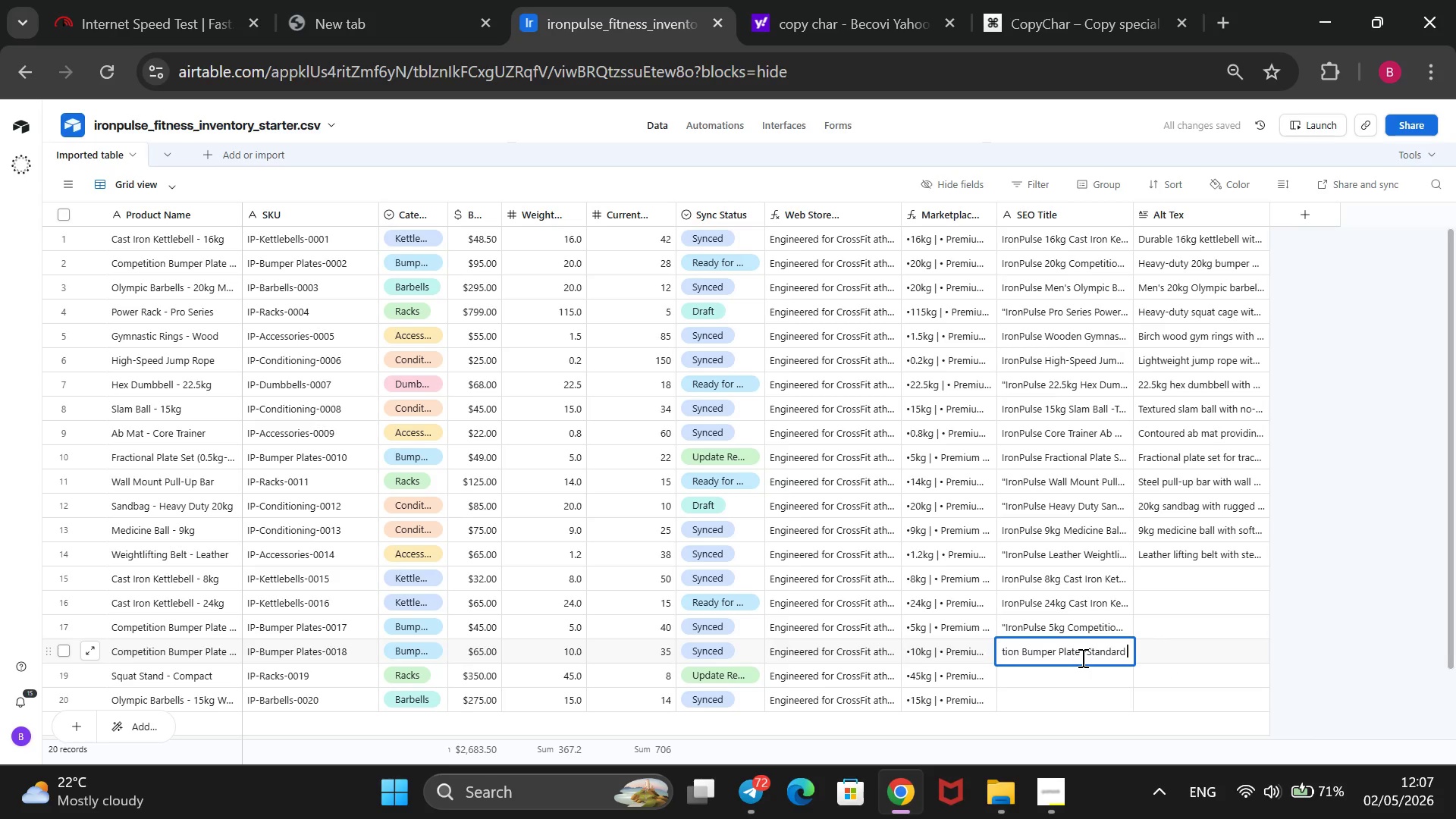 
key(Backspace)
 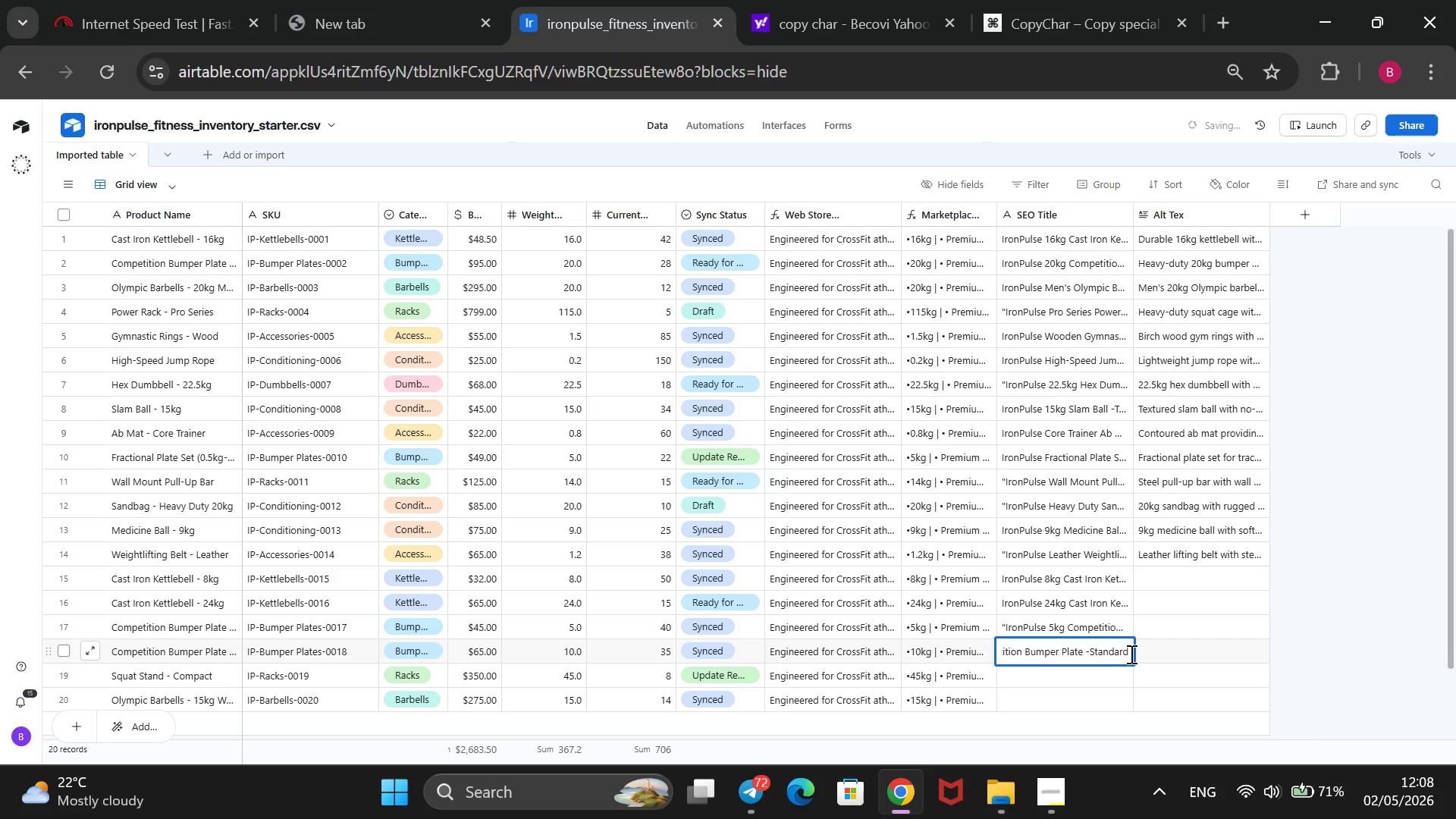 
key(Backspace)
 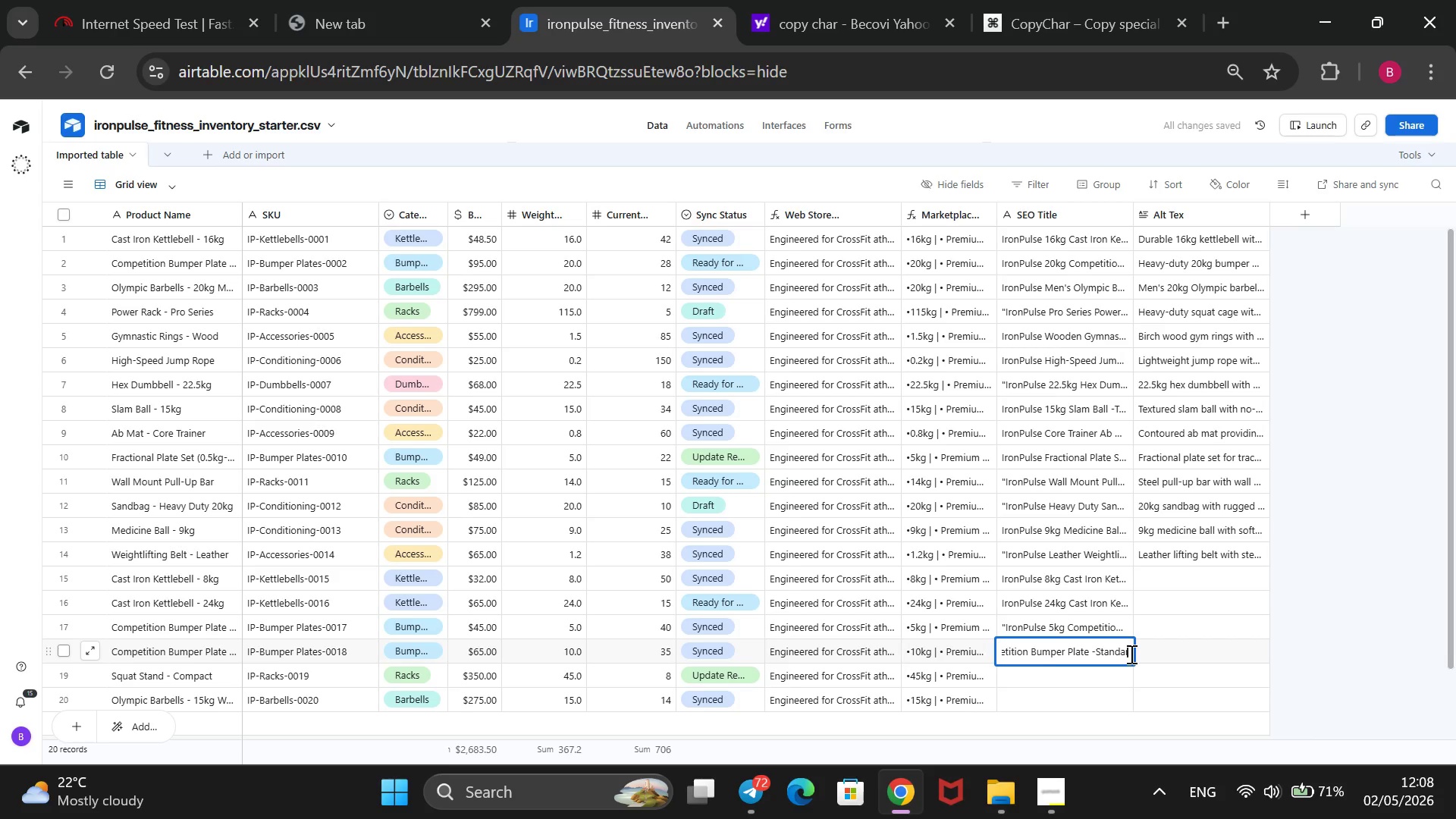 
key(Backspace)
 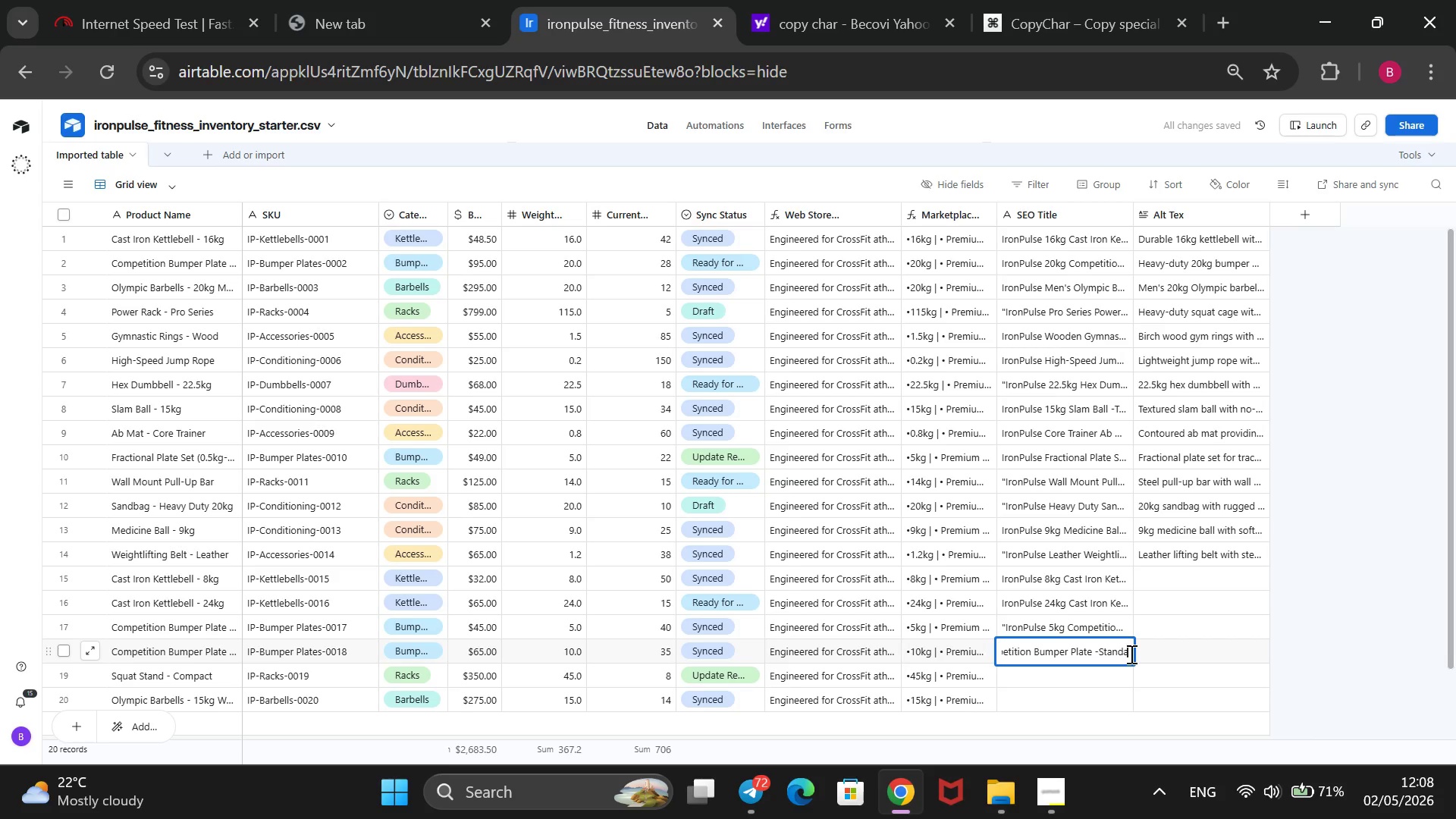 
key(Backspace)
 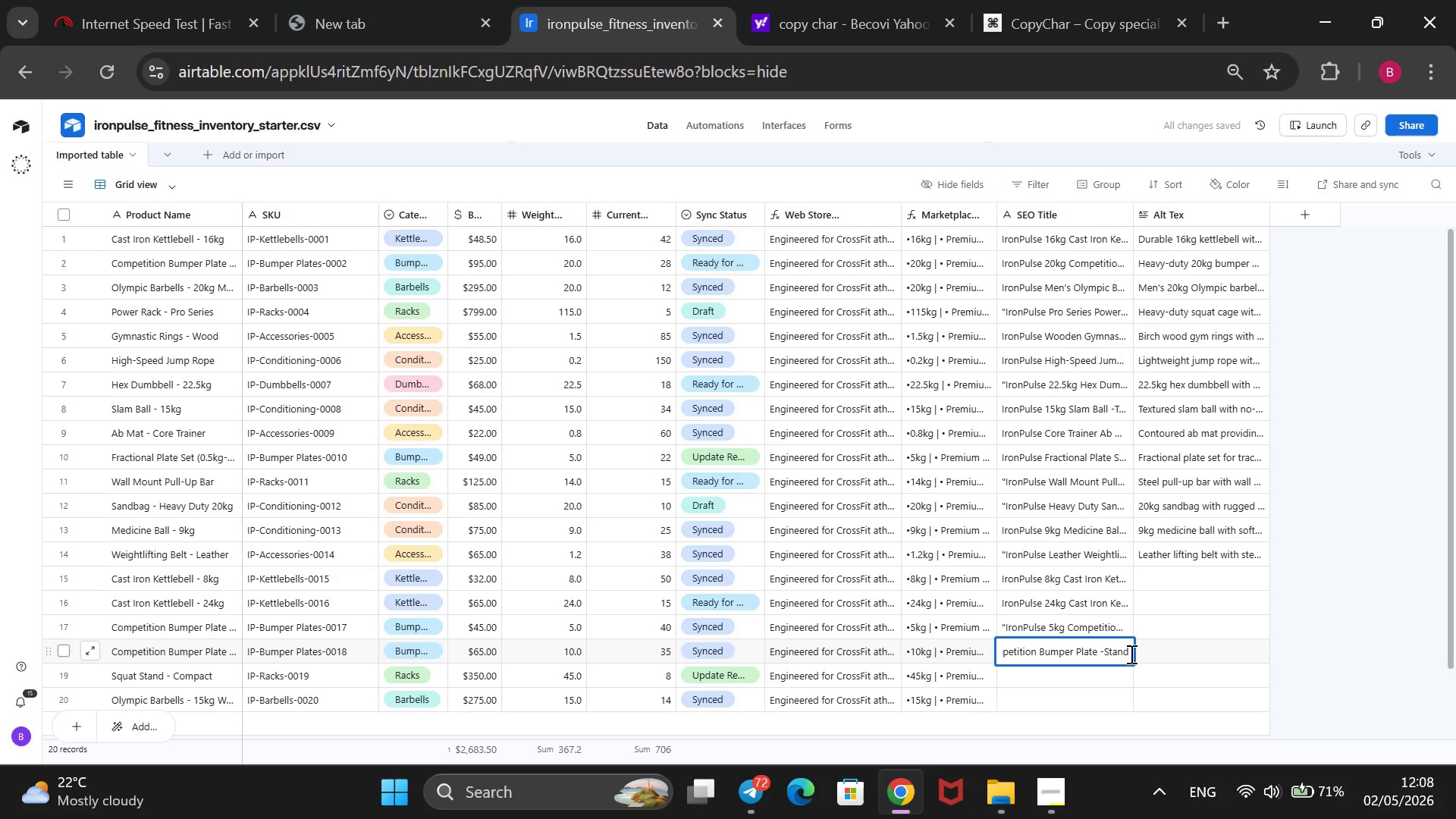 
key(Backspace)
 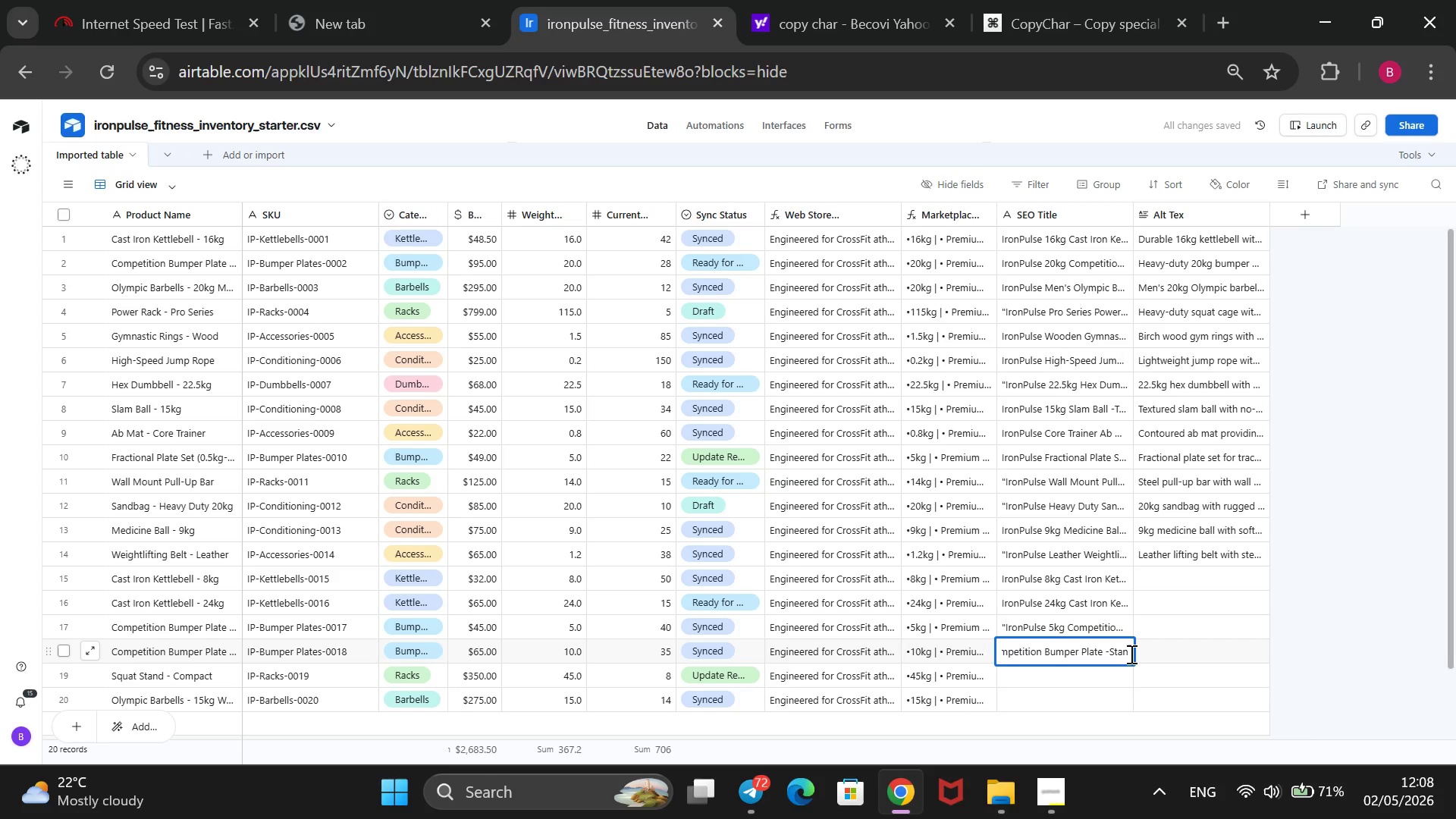 
key(Backspace)
 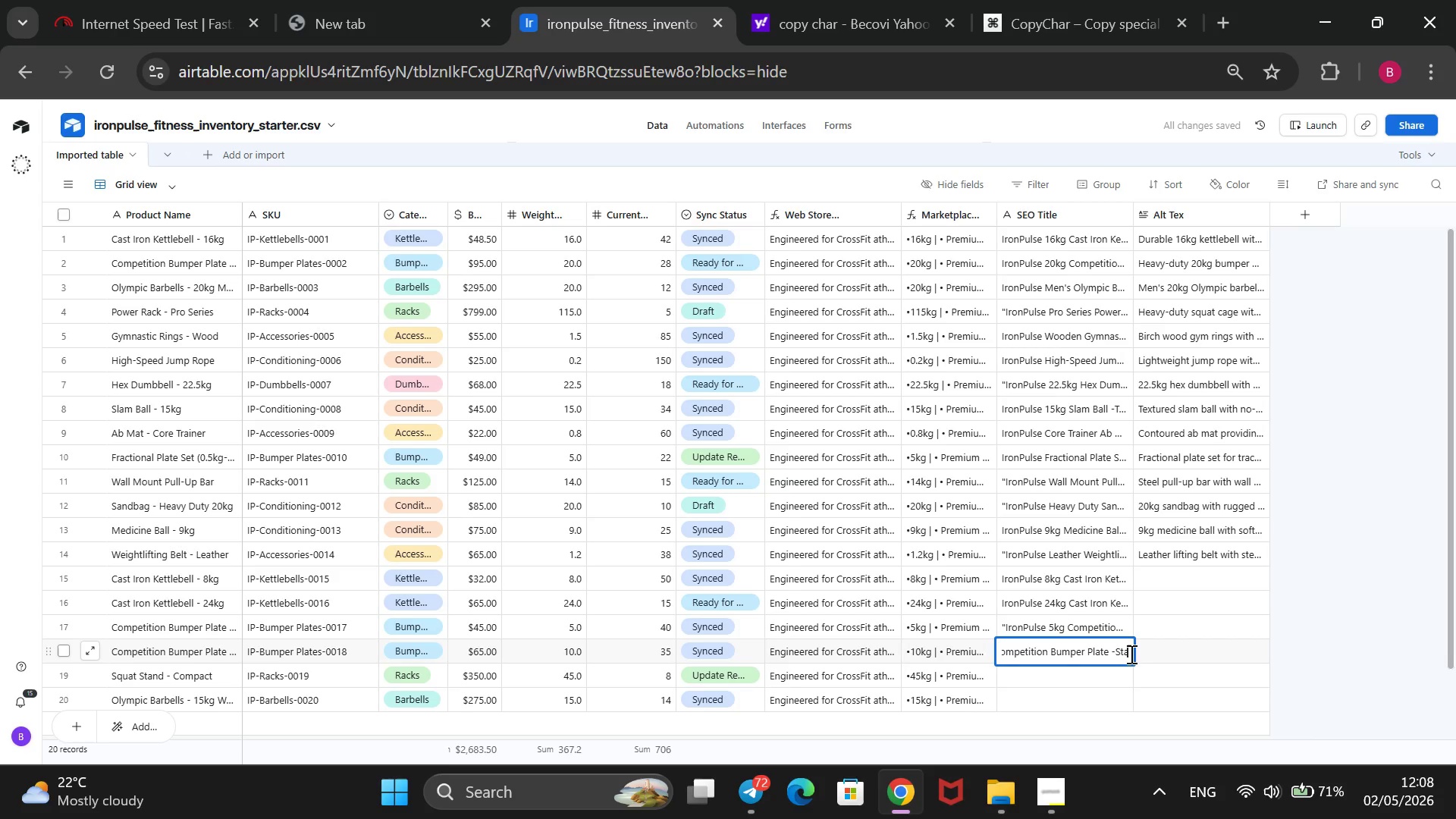 
key(Backspace)
 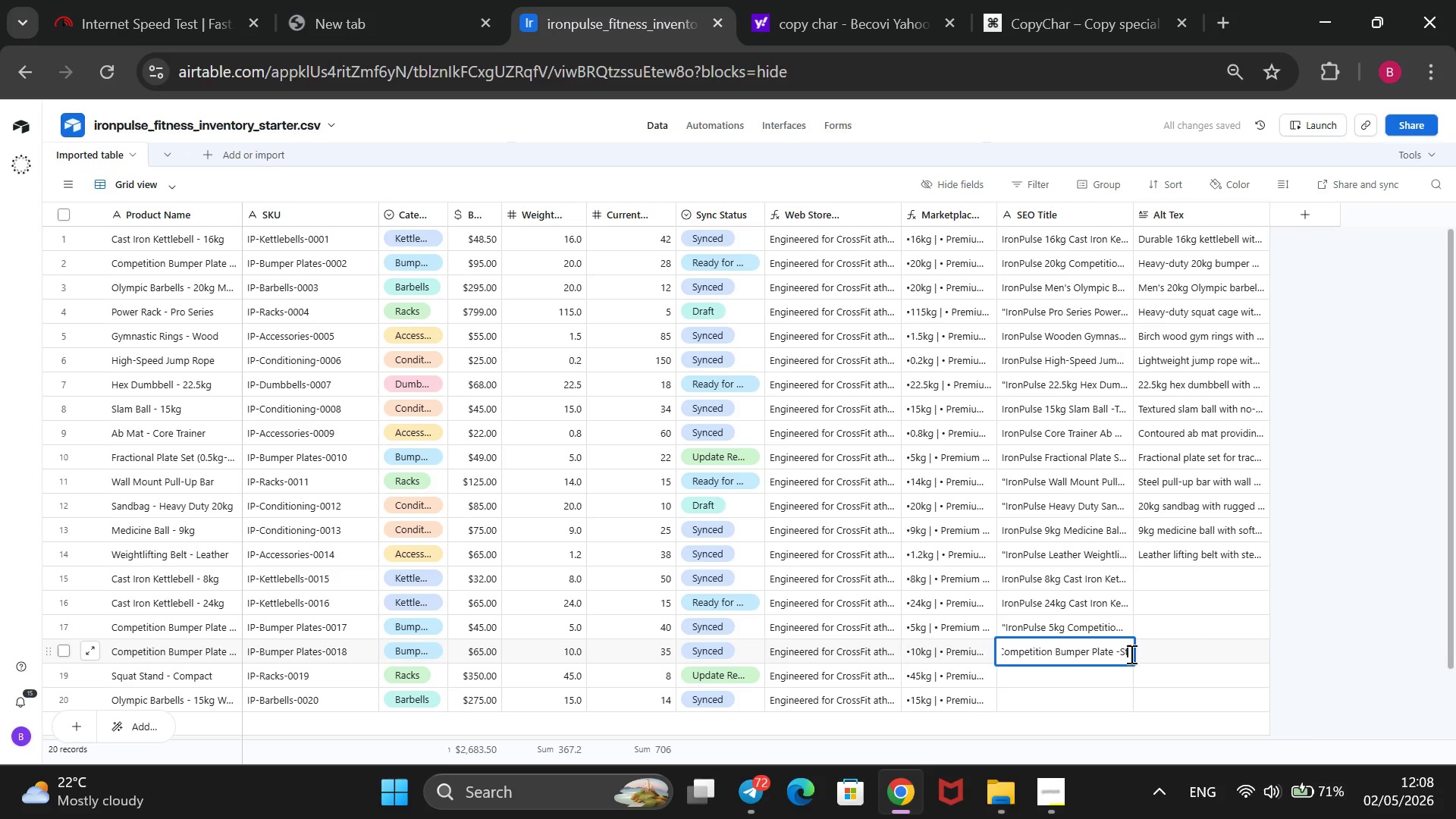 
key(Backspace)
 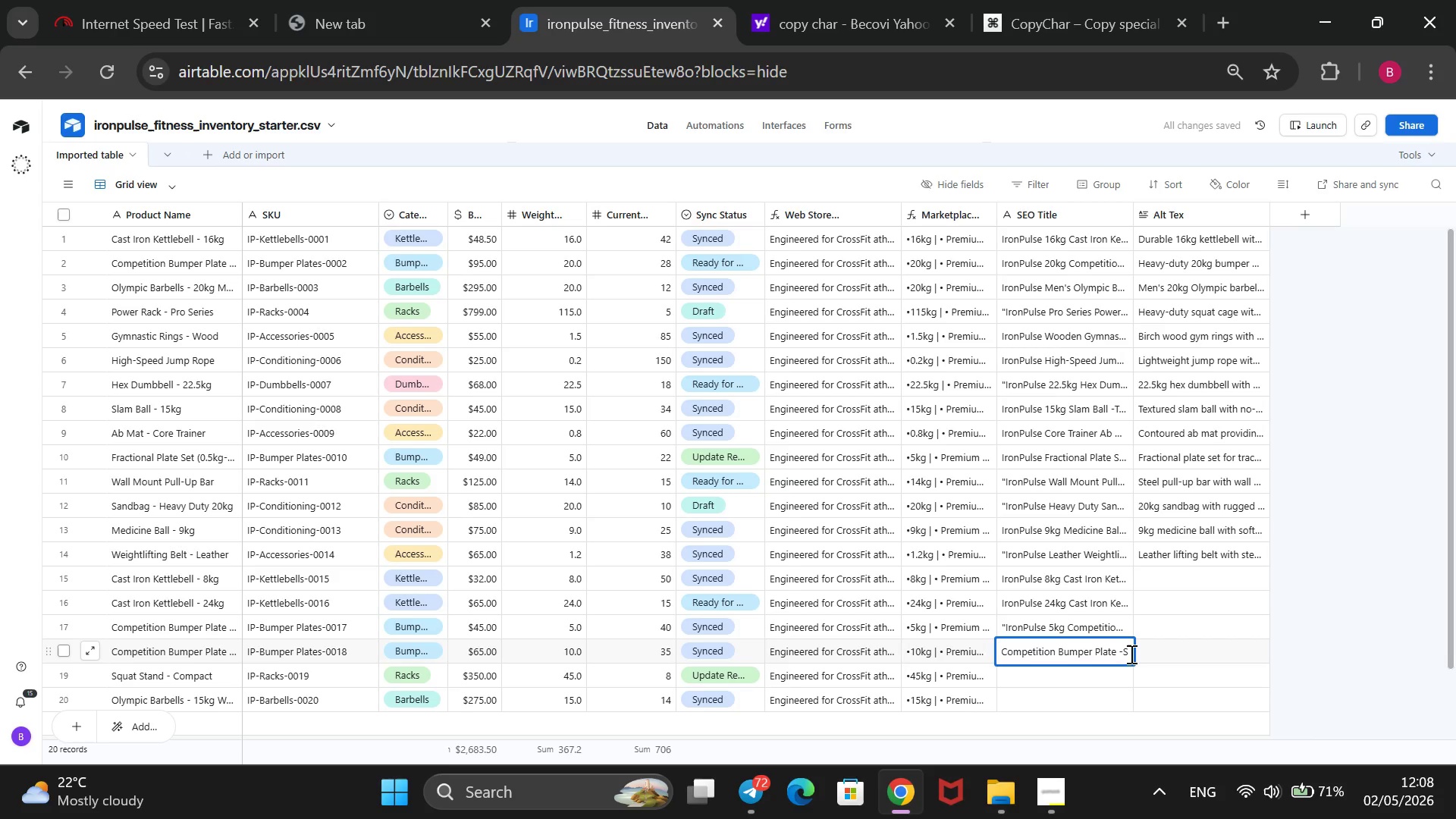 
key(Backspace)
 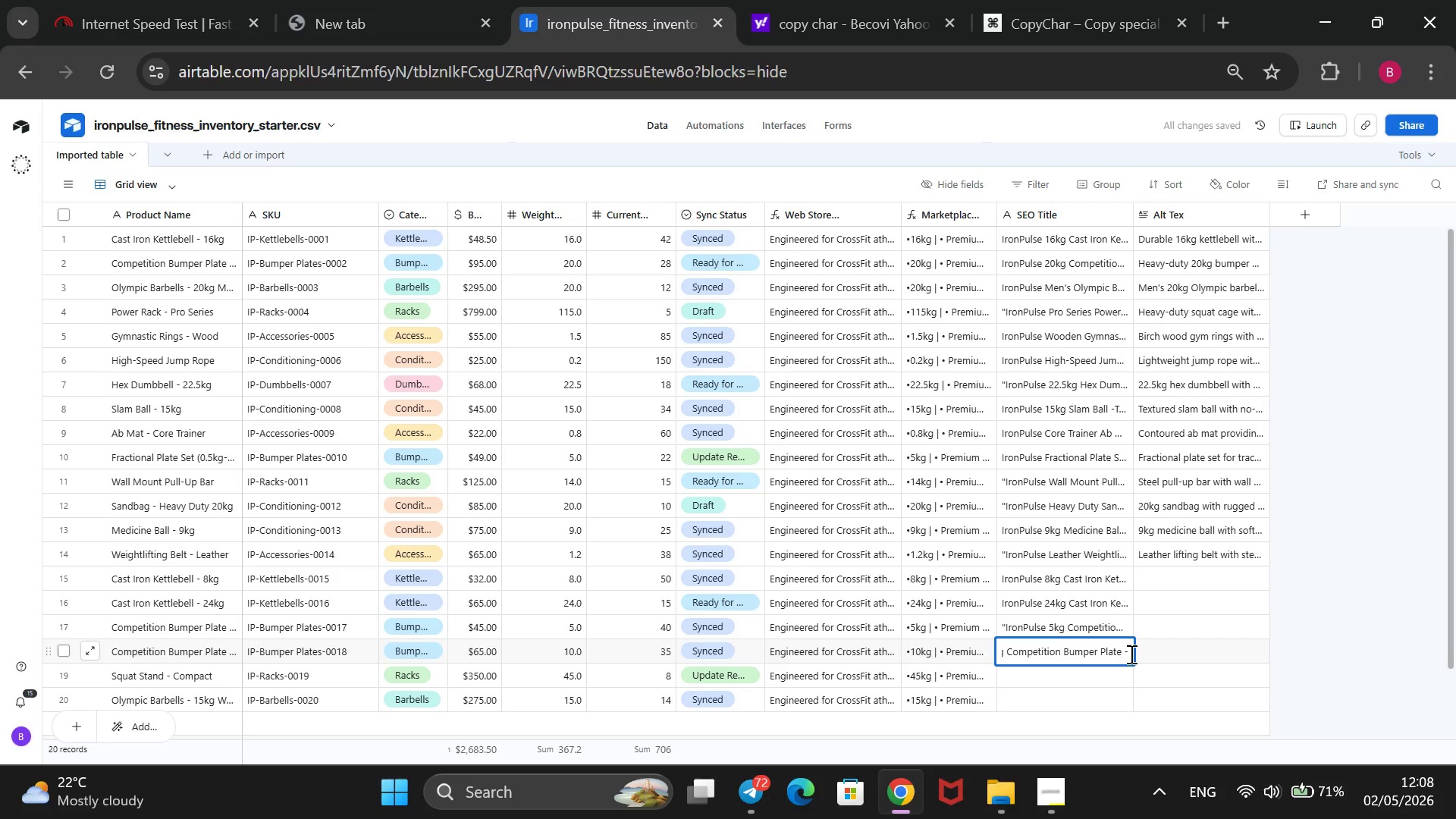 
key(Control+V)
 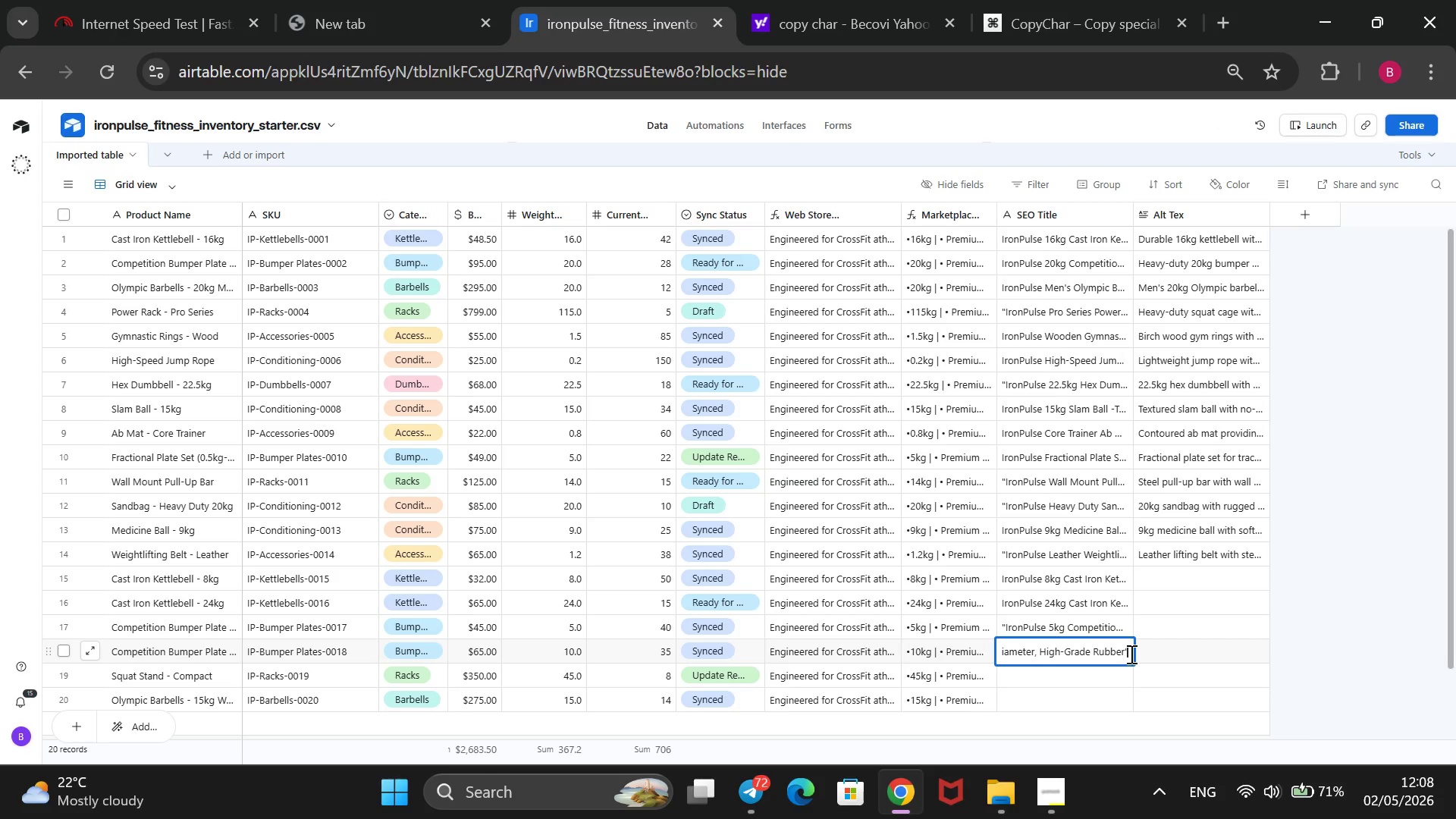 
wait(5.53)
 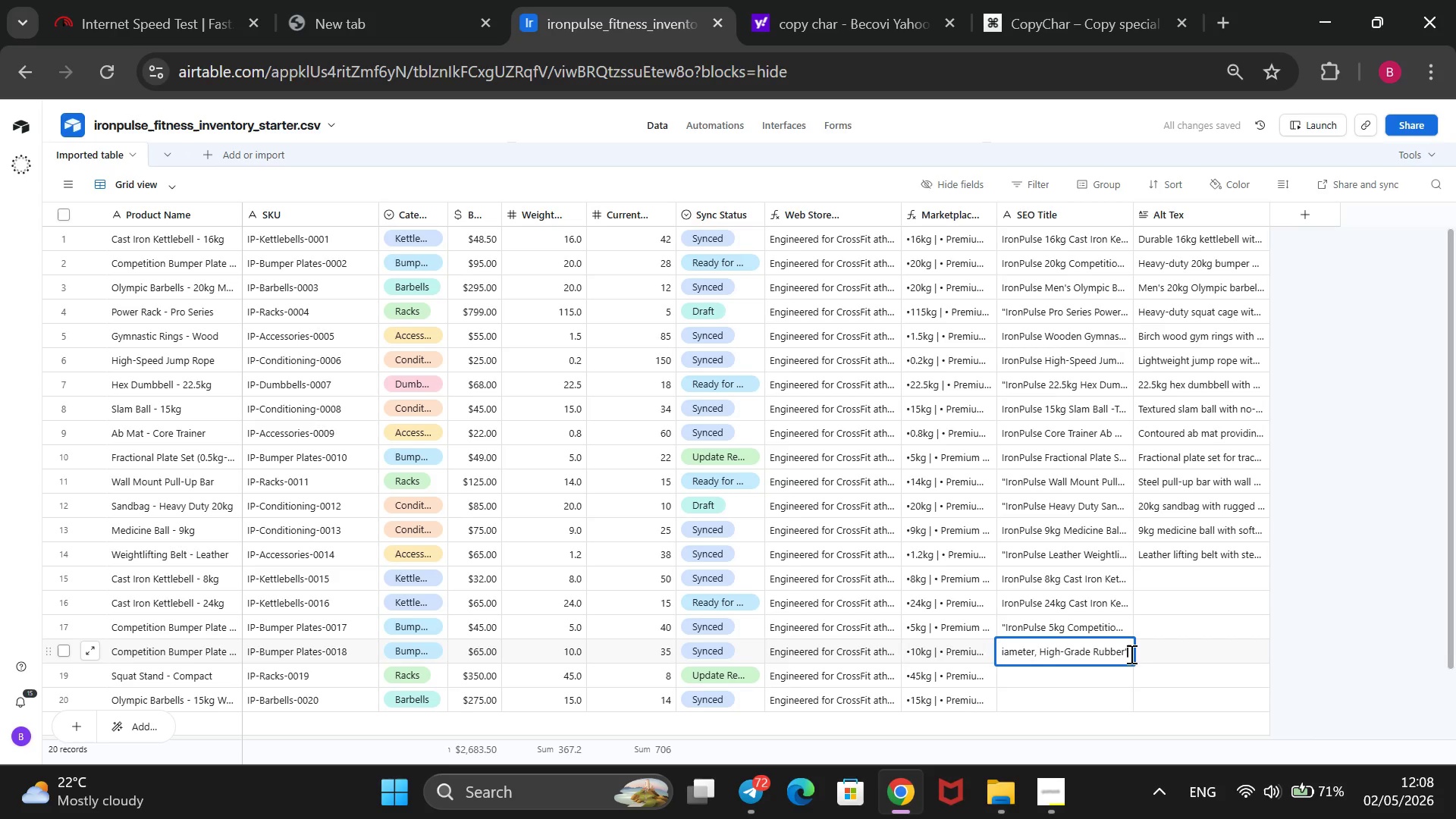 
left_click([1059, 674])
 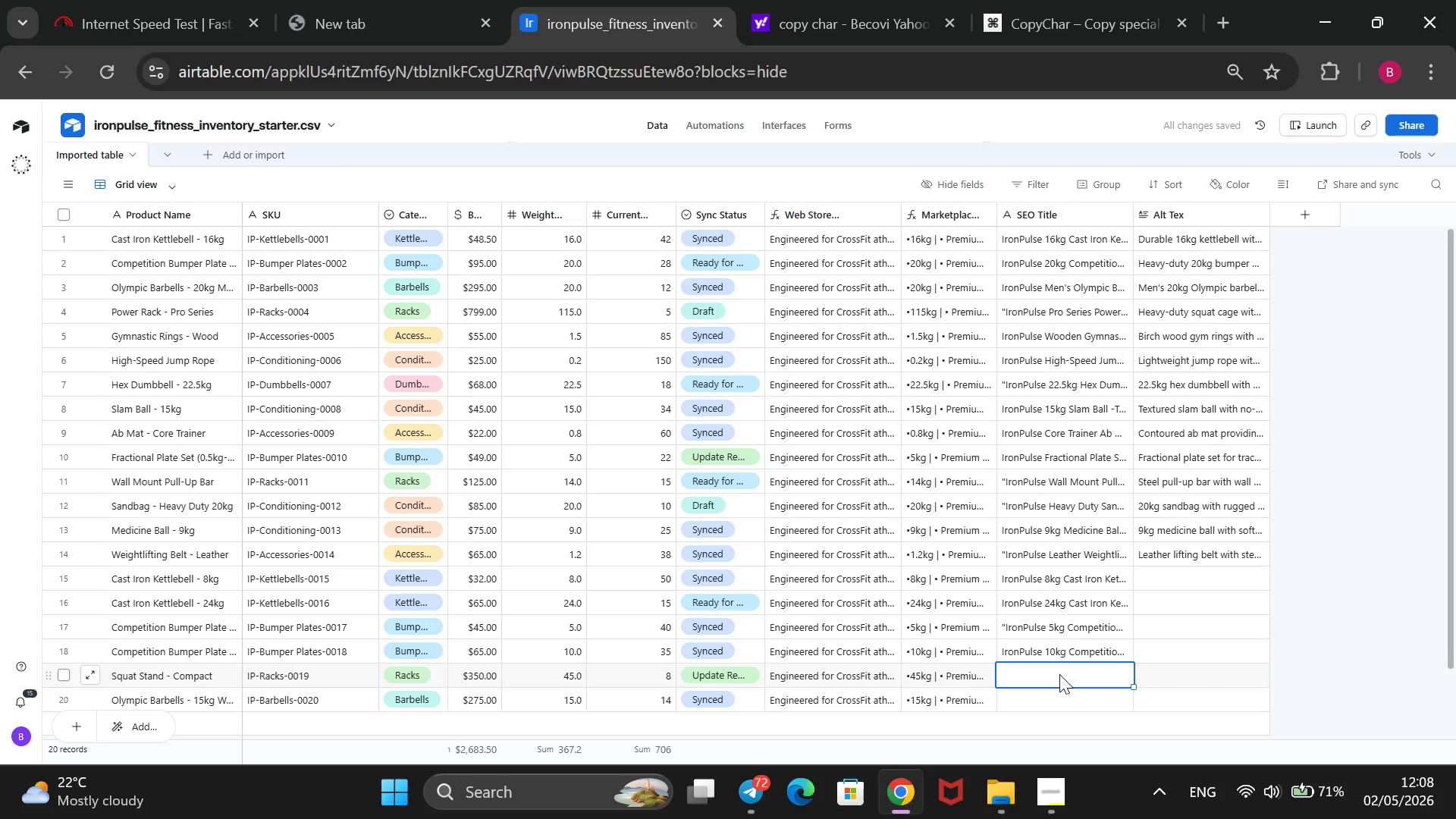 
type(IronPulse Coompact Squat Stand -Portable Space-Saving Rack of Garage Gyms)
 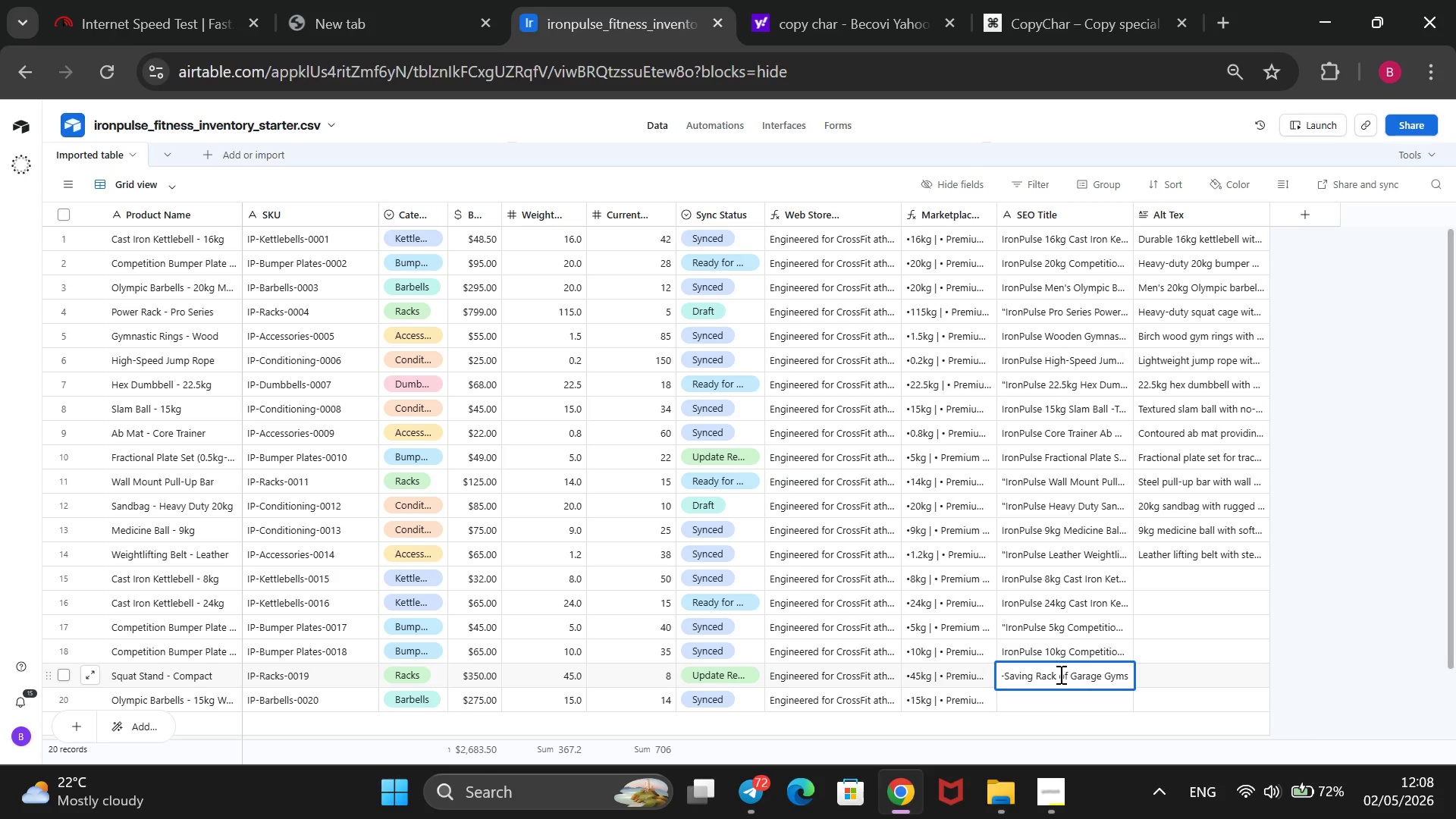 
key(Enter)
 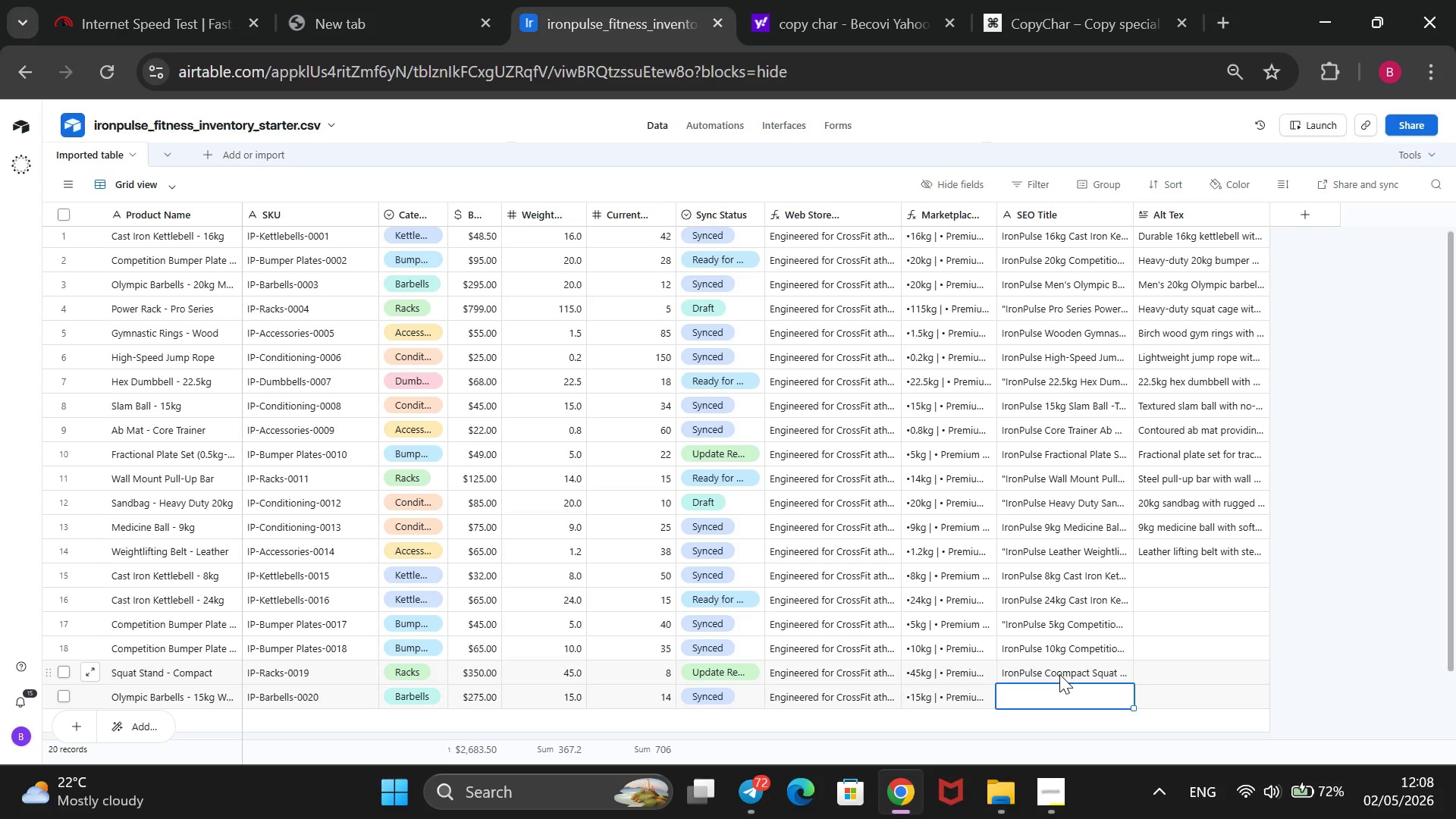 
type(IronPulse Woment`s oLYM)
key(Backspace)
key(Backspace)
key(Backspace)
key(Backspace)
type(Olympic Barbell 15kg -25MM Shaft, Pink Zinc Finish for Precii)
key(Backspace)
type(sion Grip@@)
 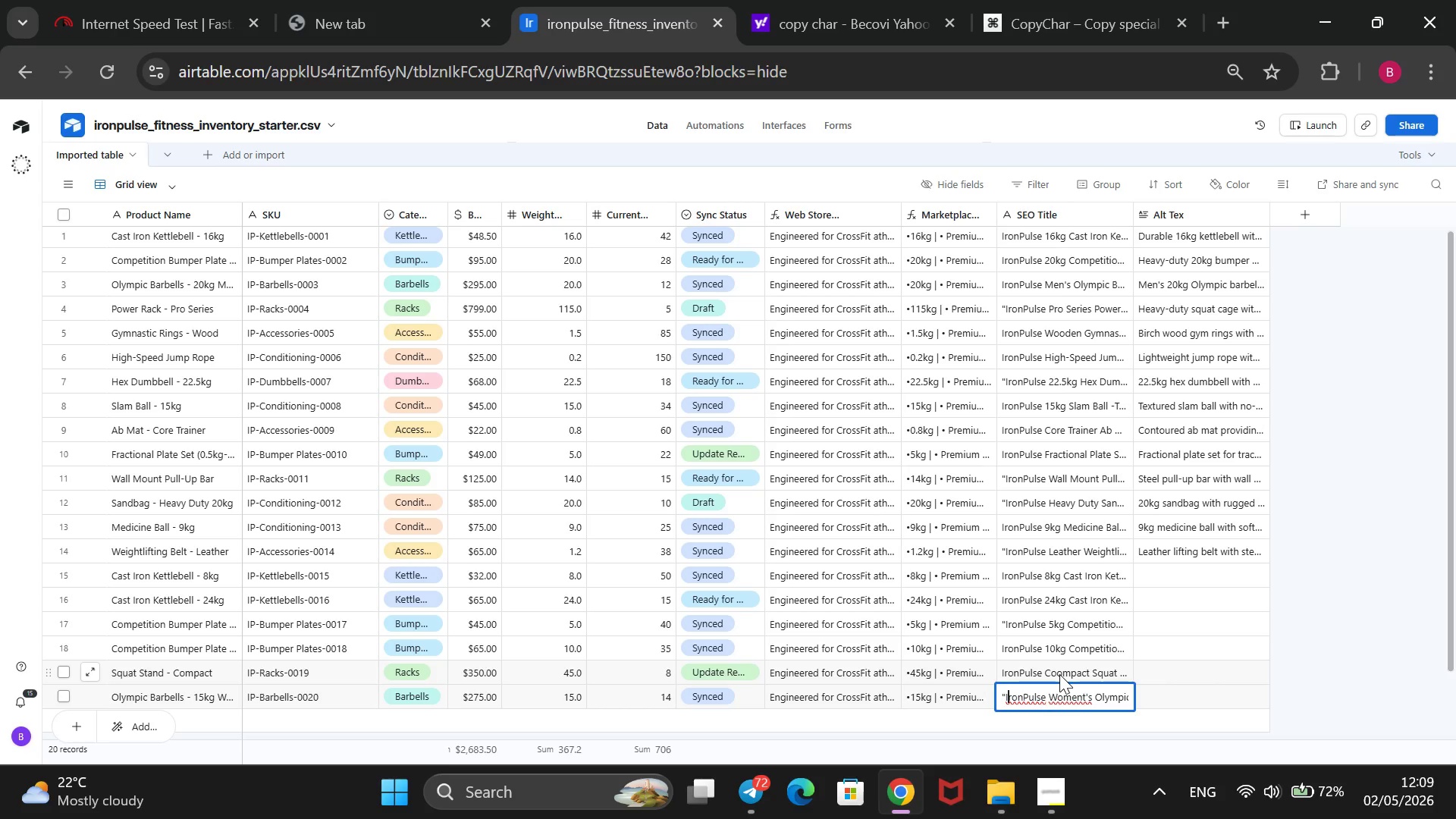 
 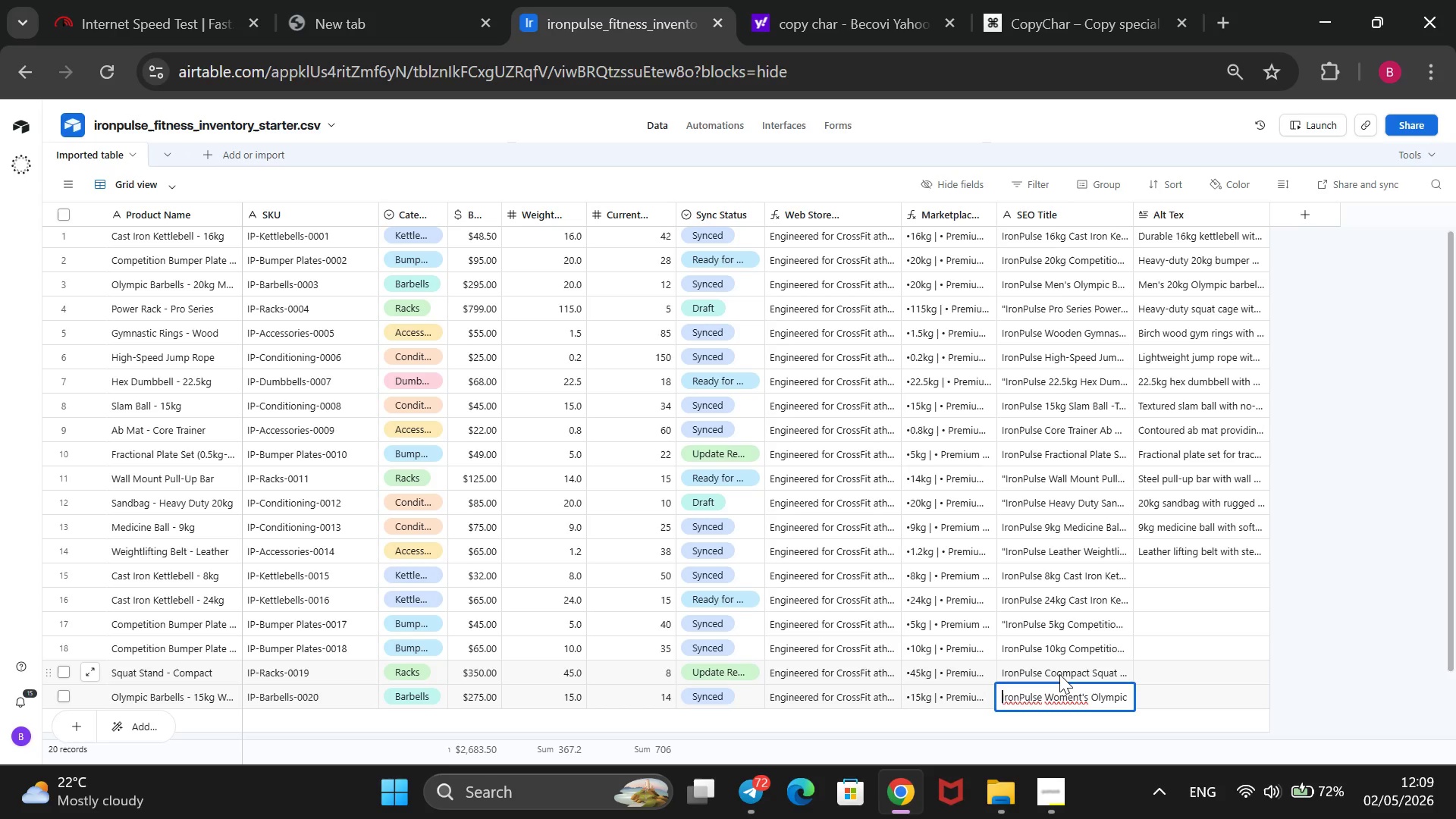 
hold_key(key=ArrowUp, duration=1.53)
 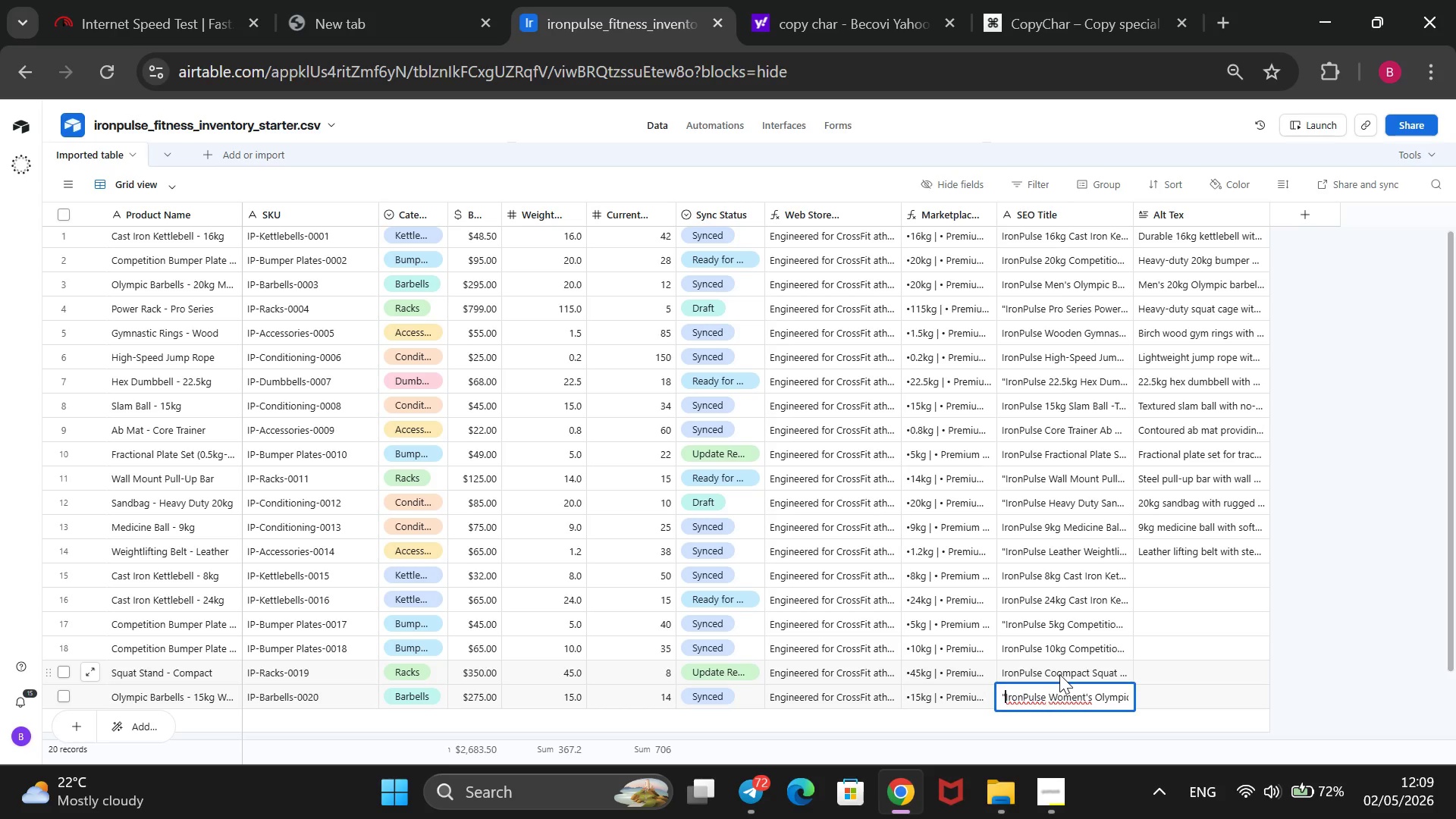 
hold_key(key=ArrowRight, duration=1.09)
 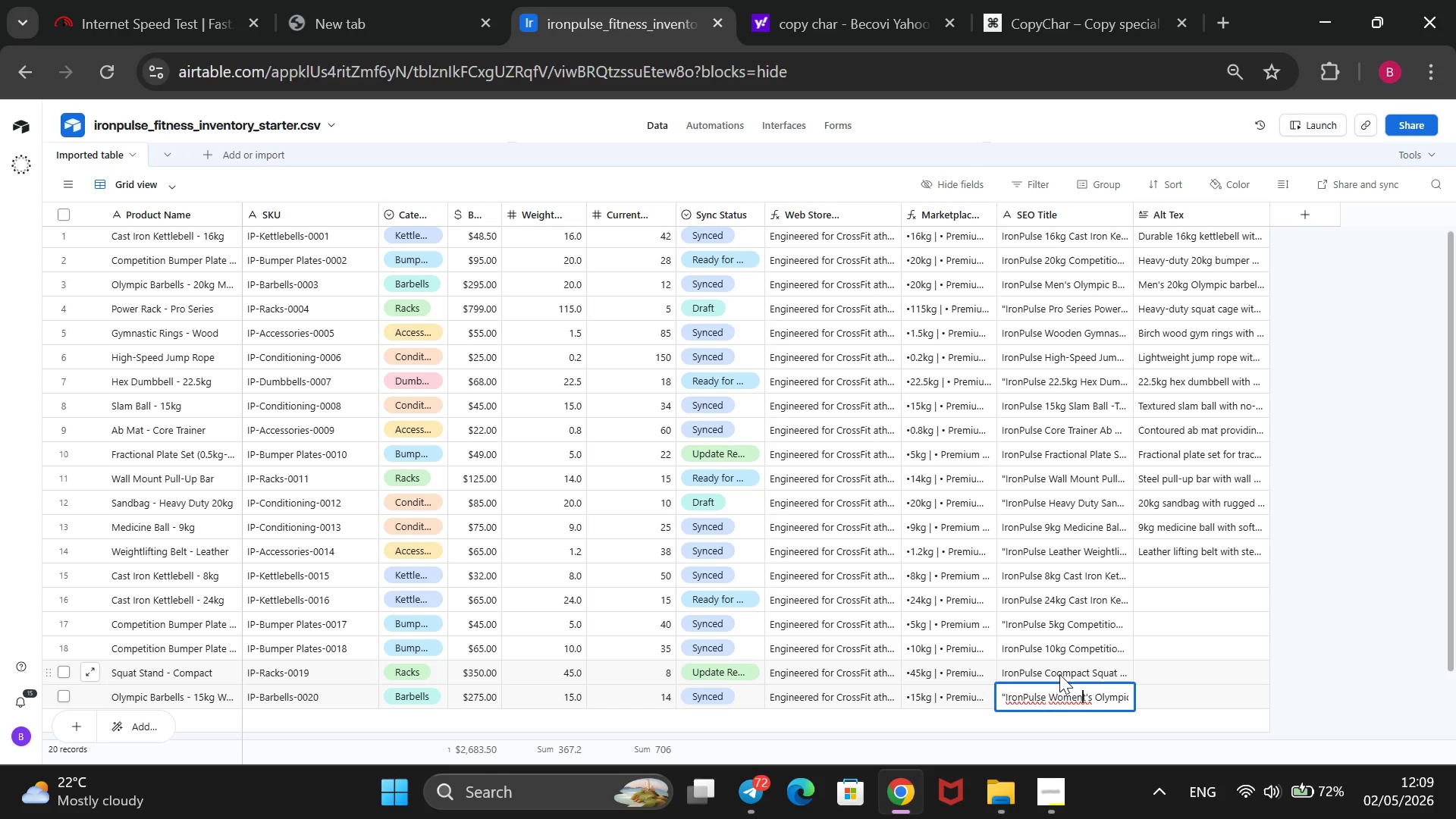 
hold_key(key=ArrowRight, duration=0.41)
 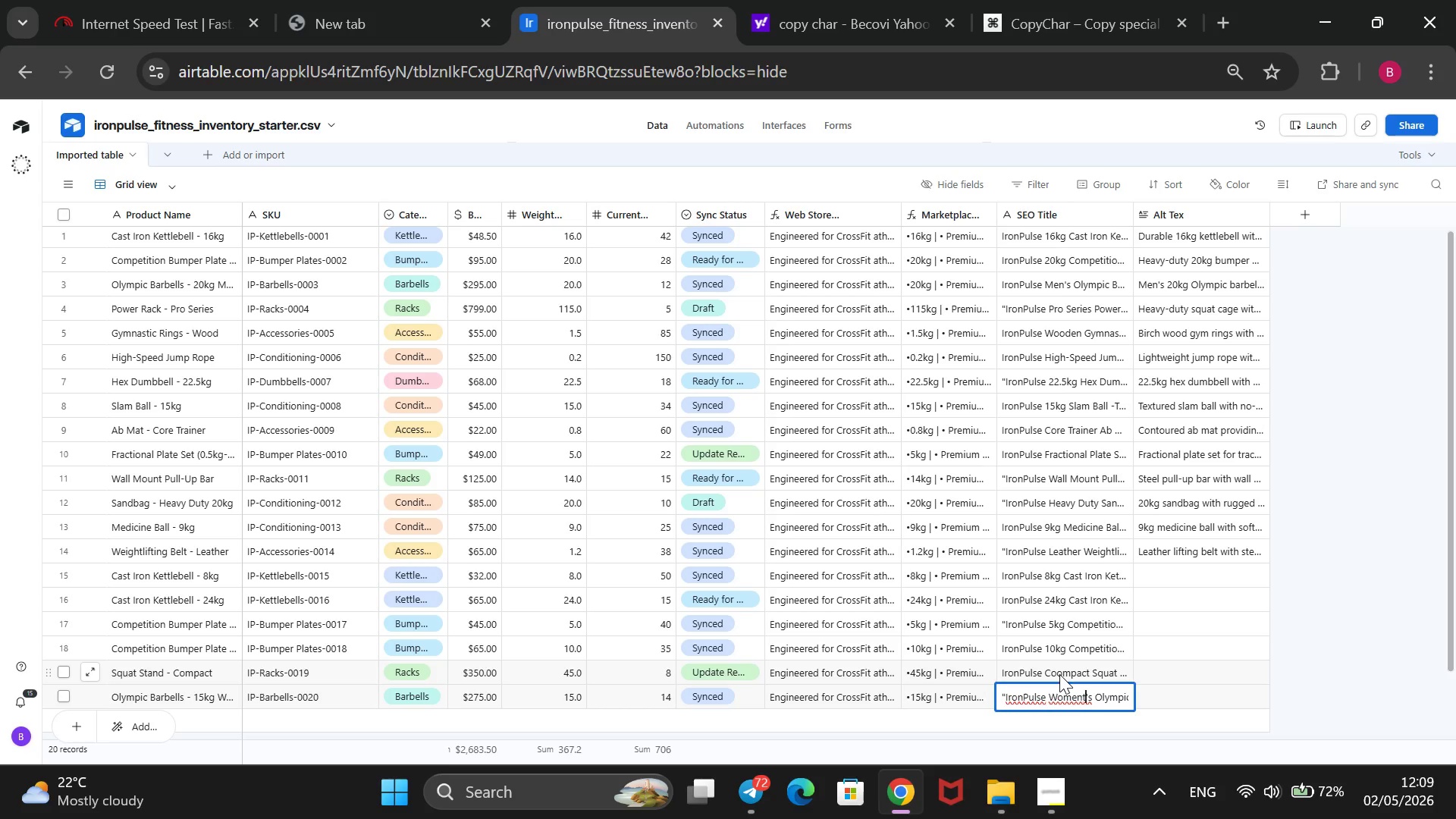 
key(ArrowRight)
 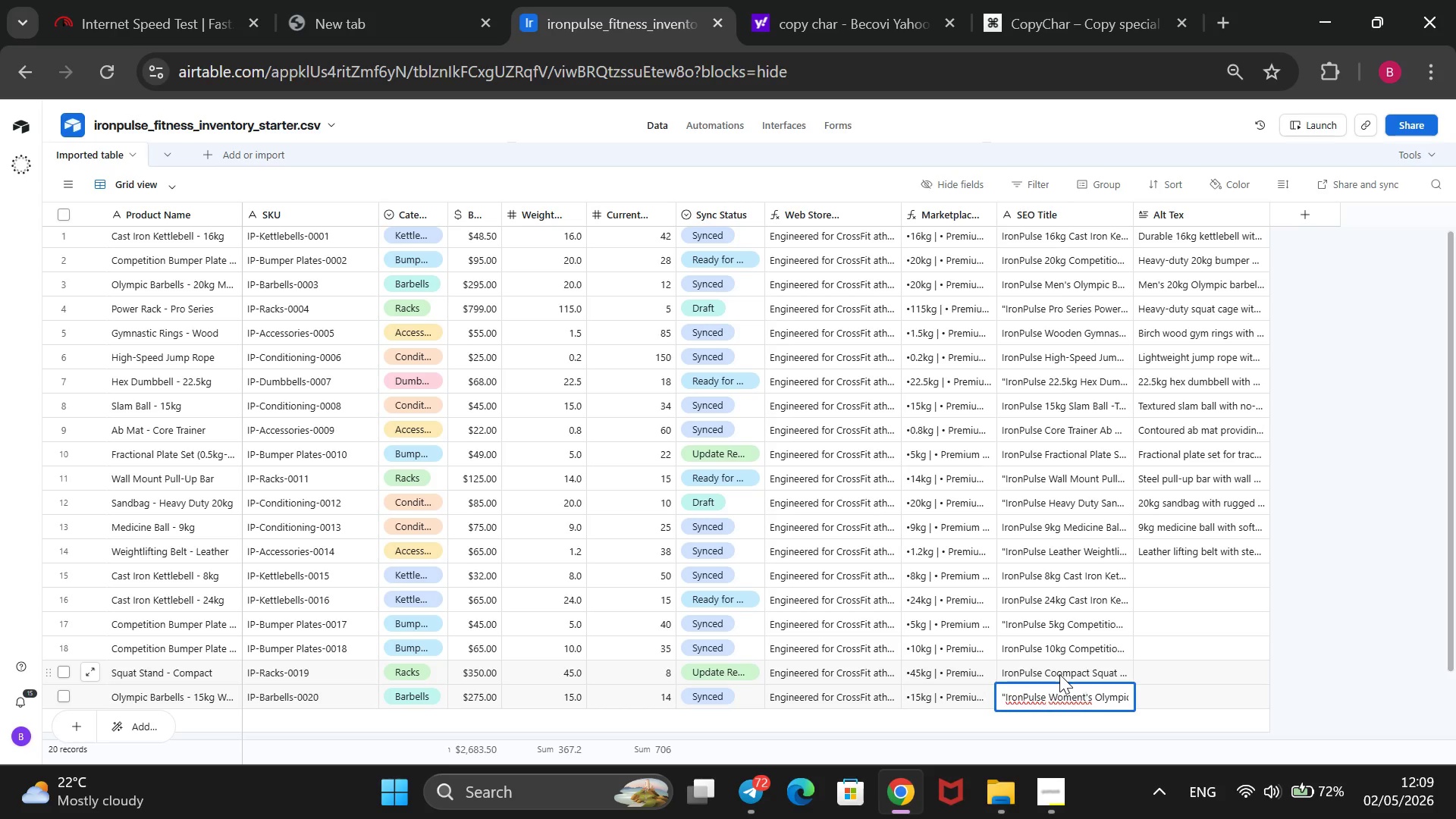 
key(Backspace)
 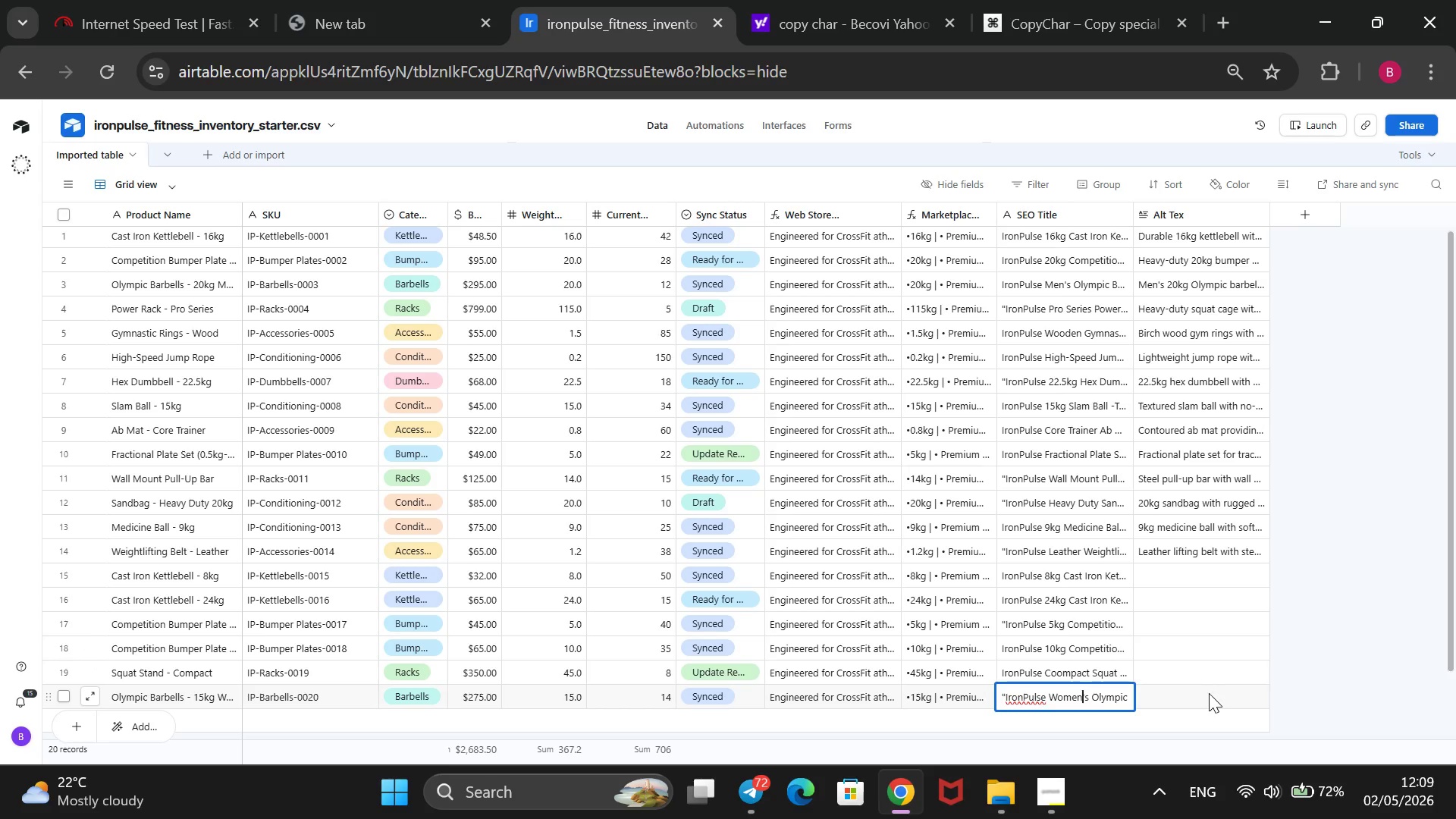 
left_click([1195, 700])
 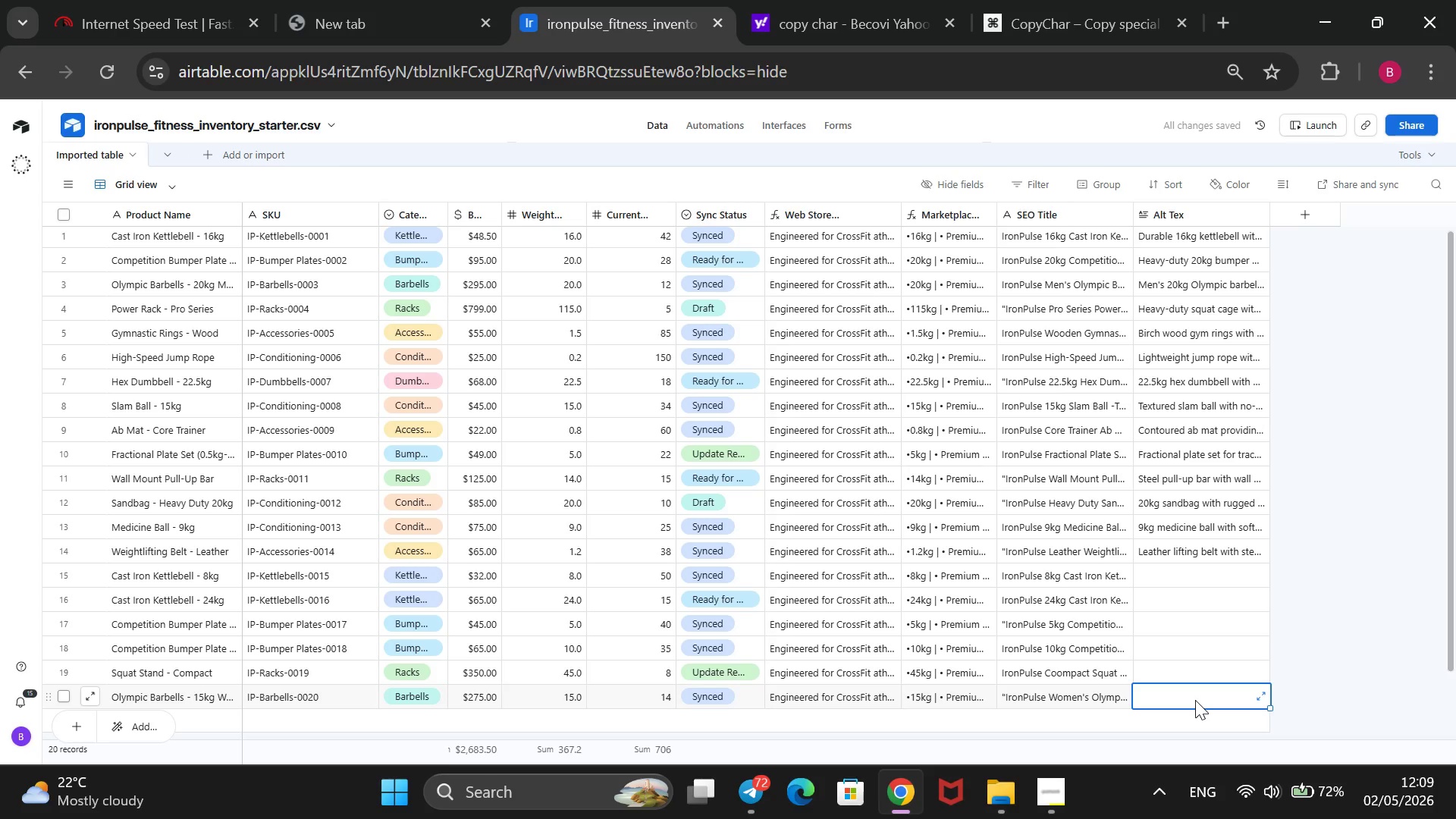 
type(Women`s 15kg Olympic barbell with pink zinc coai)
key(Backspace)
type(ting)
 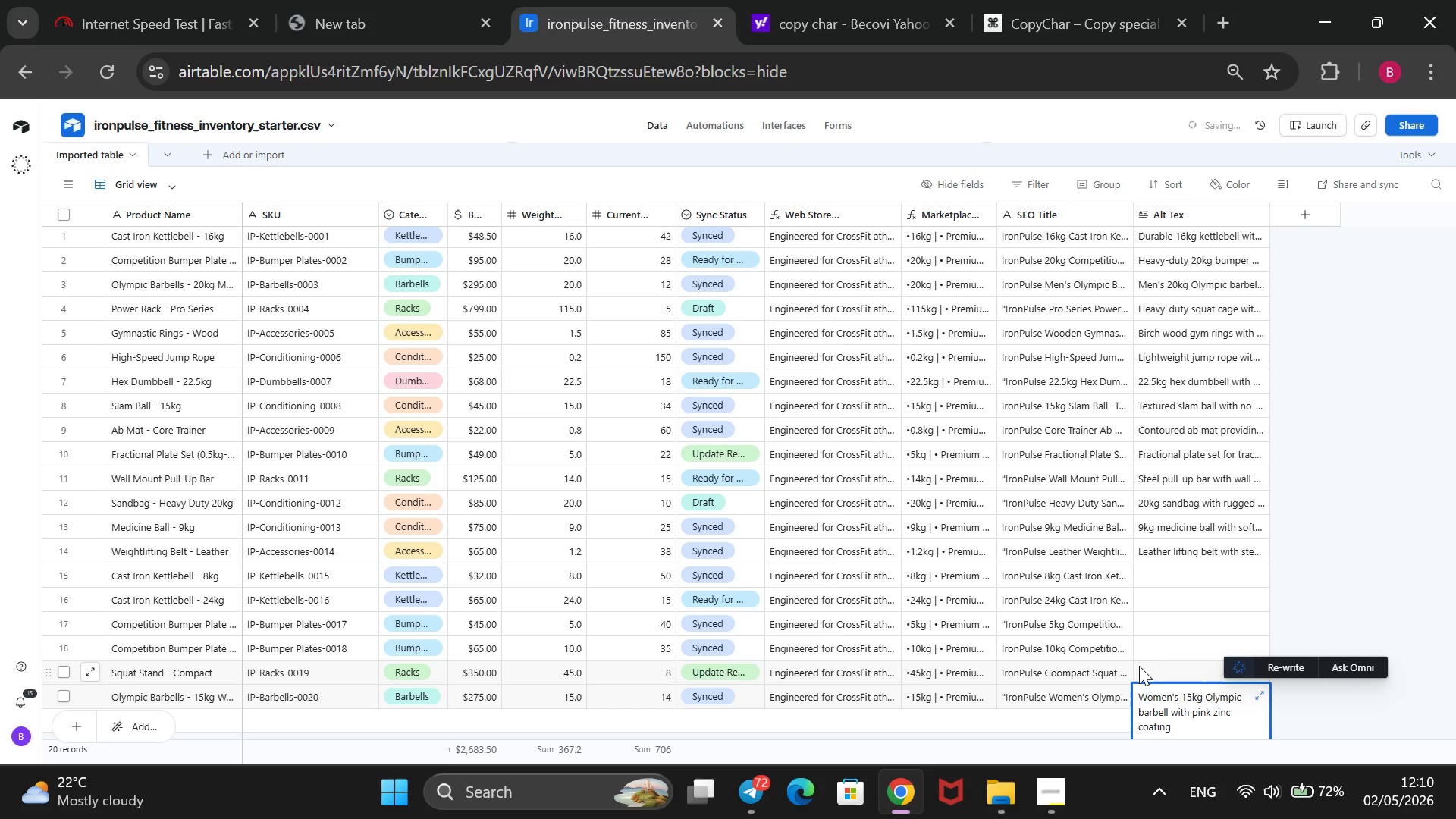 
left_click([1139, 664])
 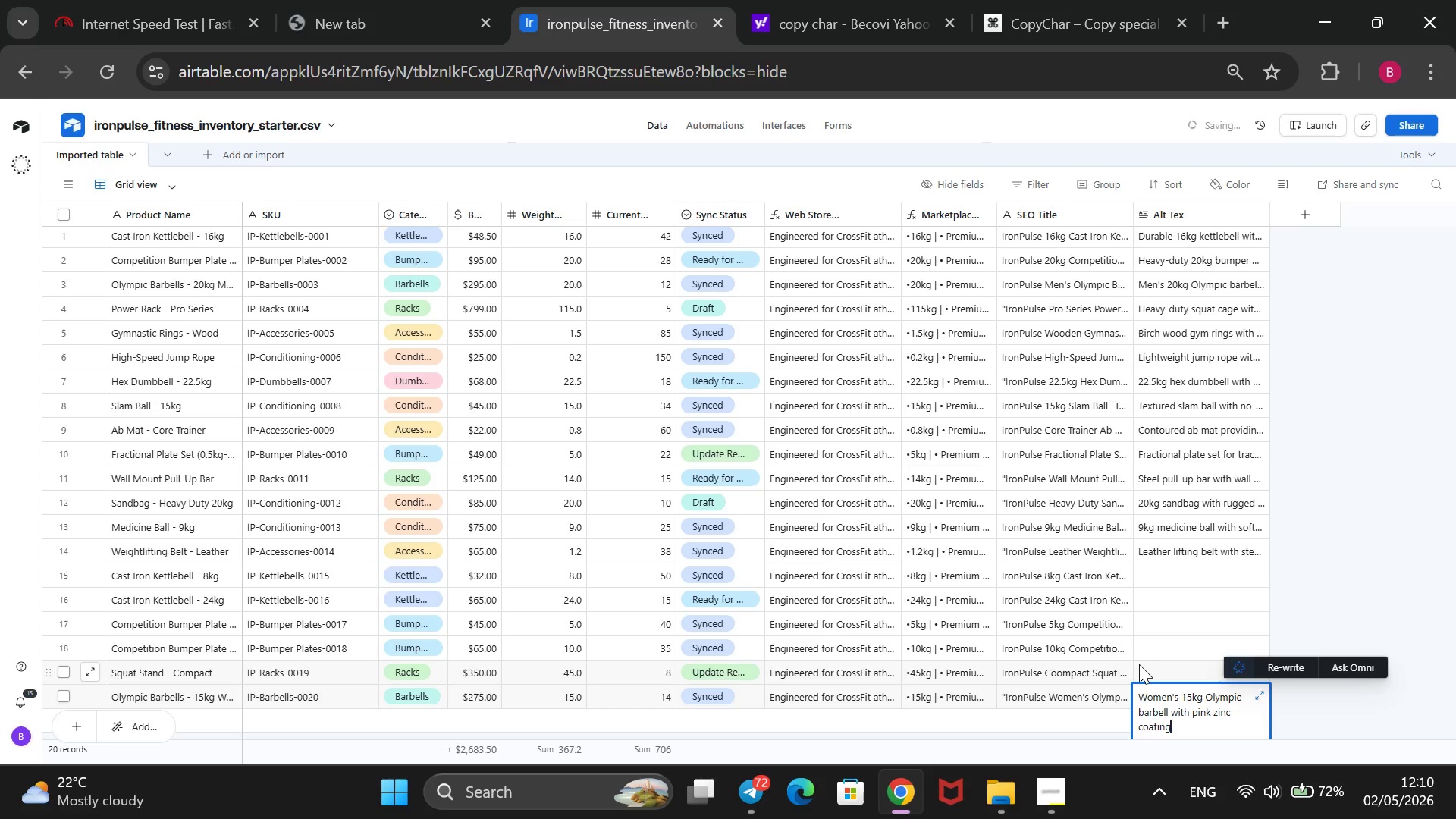 
type(Compca)
key(Backspace)
key(Backspace)
type(act squat stand designed for small-space strength training)
 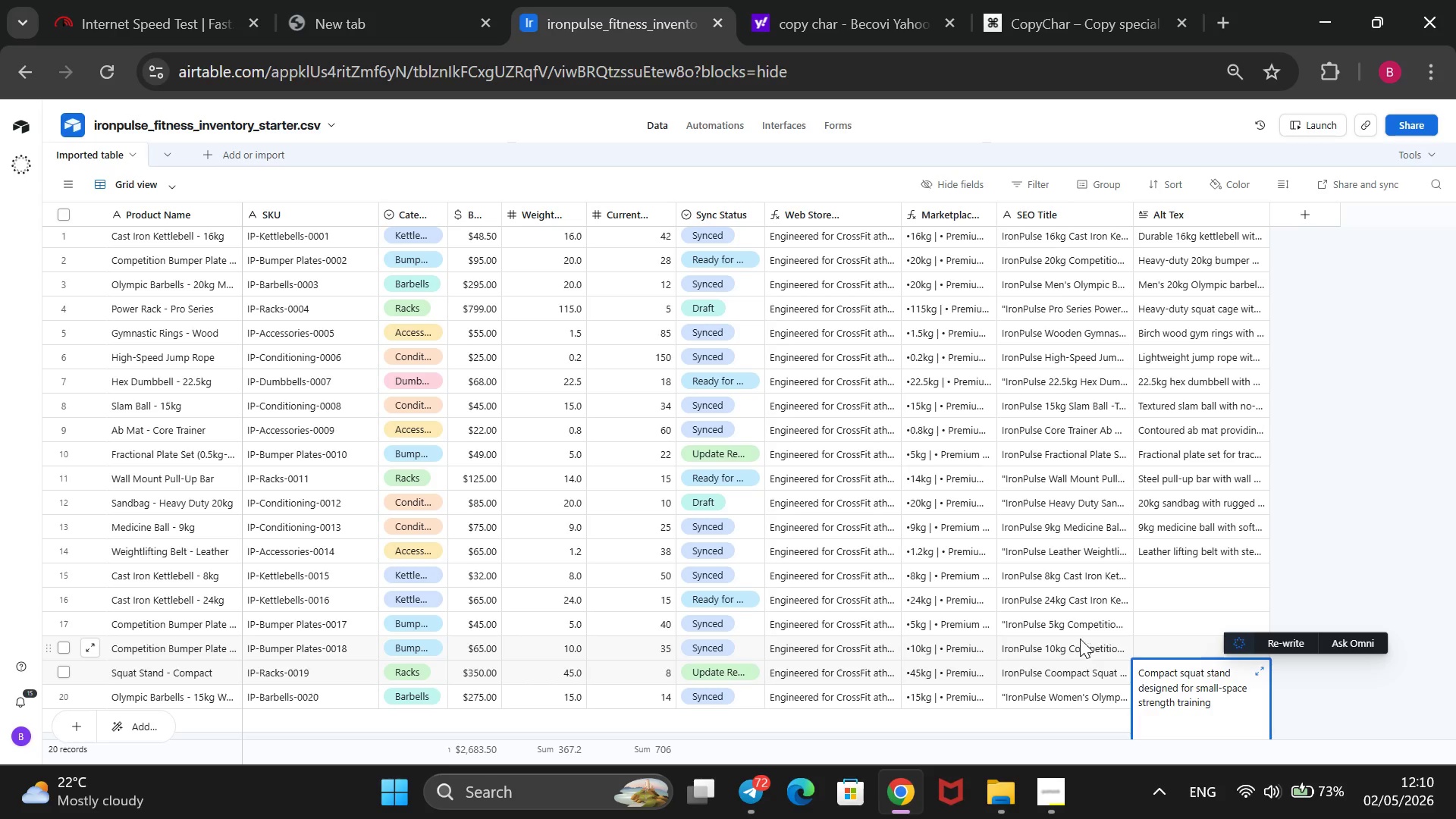 
left_click([1144, 648])
 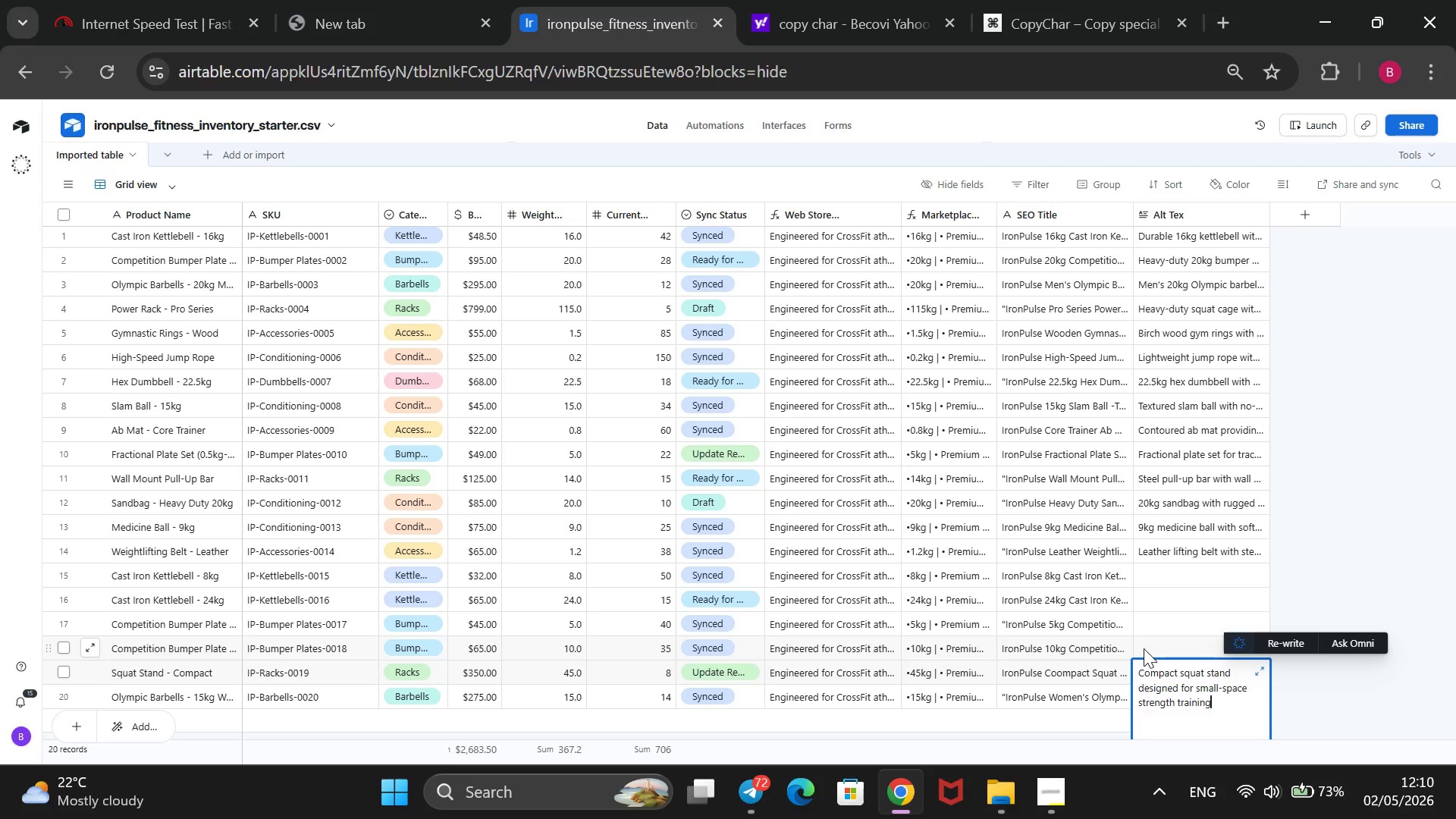 
type(Green 10kg bumper plate with Olympic standard diameter)
 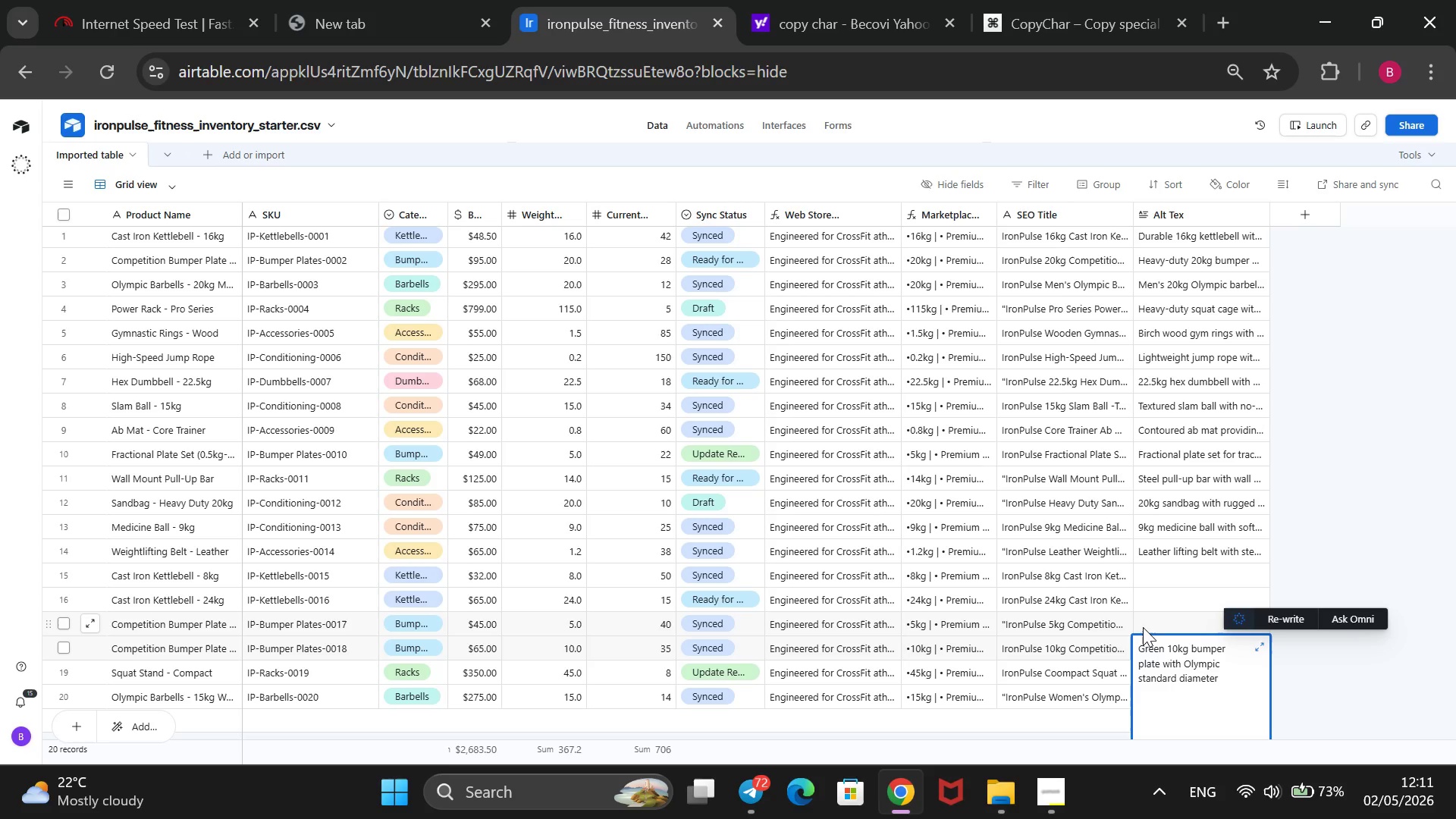 
left_click([1158, 615])
 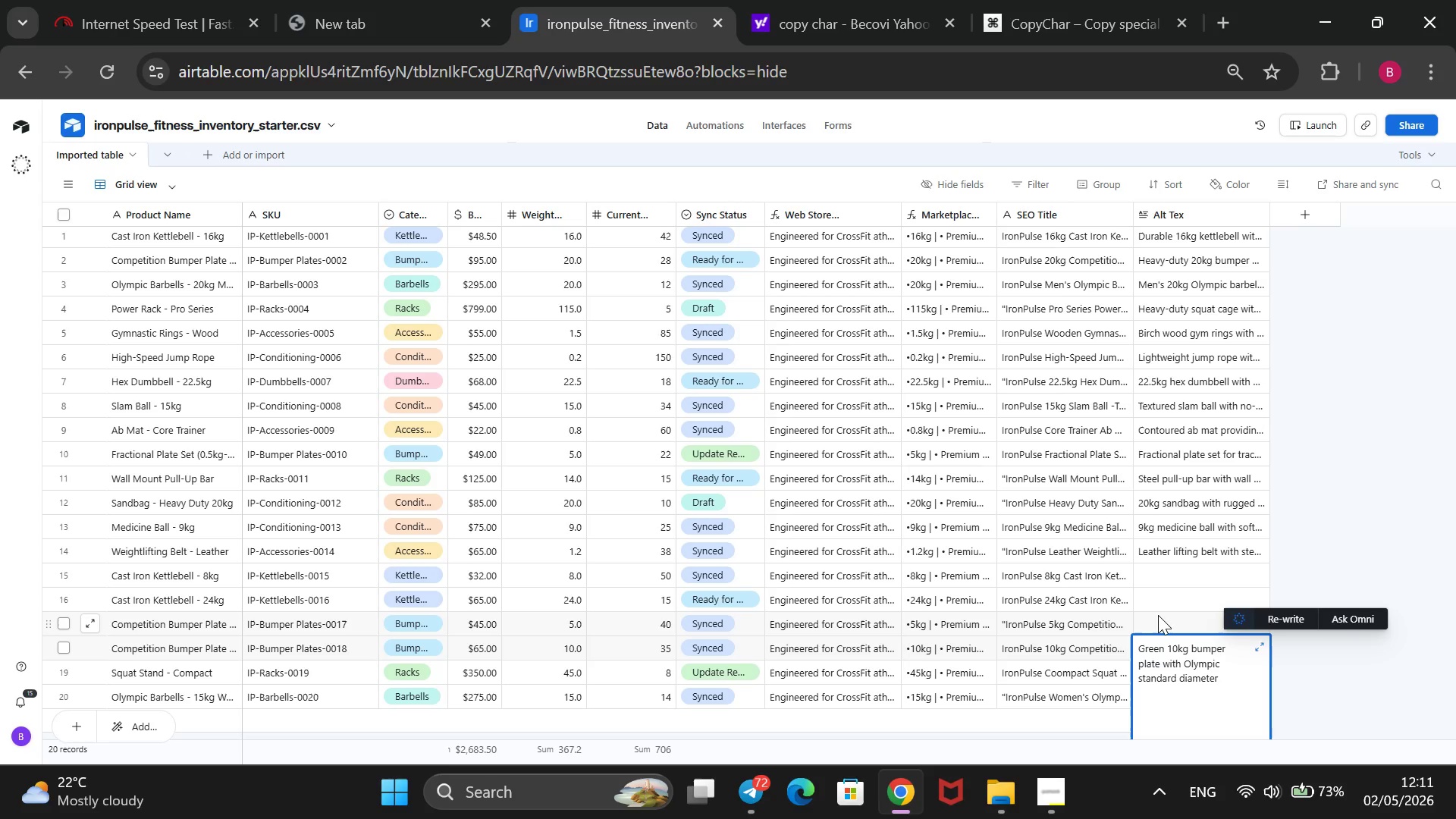 
type(Slim 5kg B)
key(Backspace)
type(bumper plate for efficient barbell loading)
 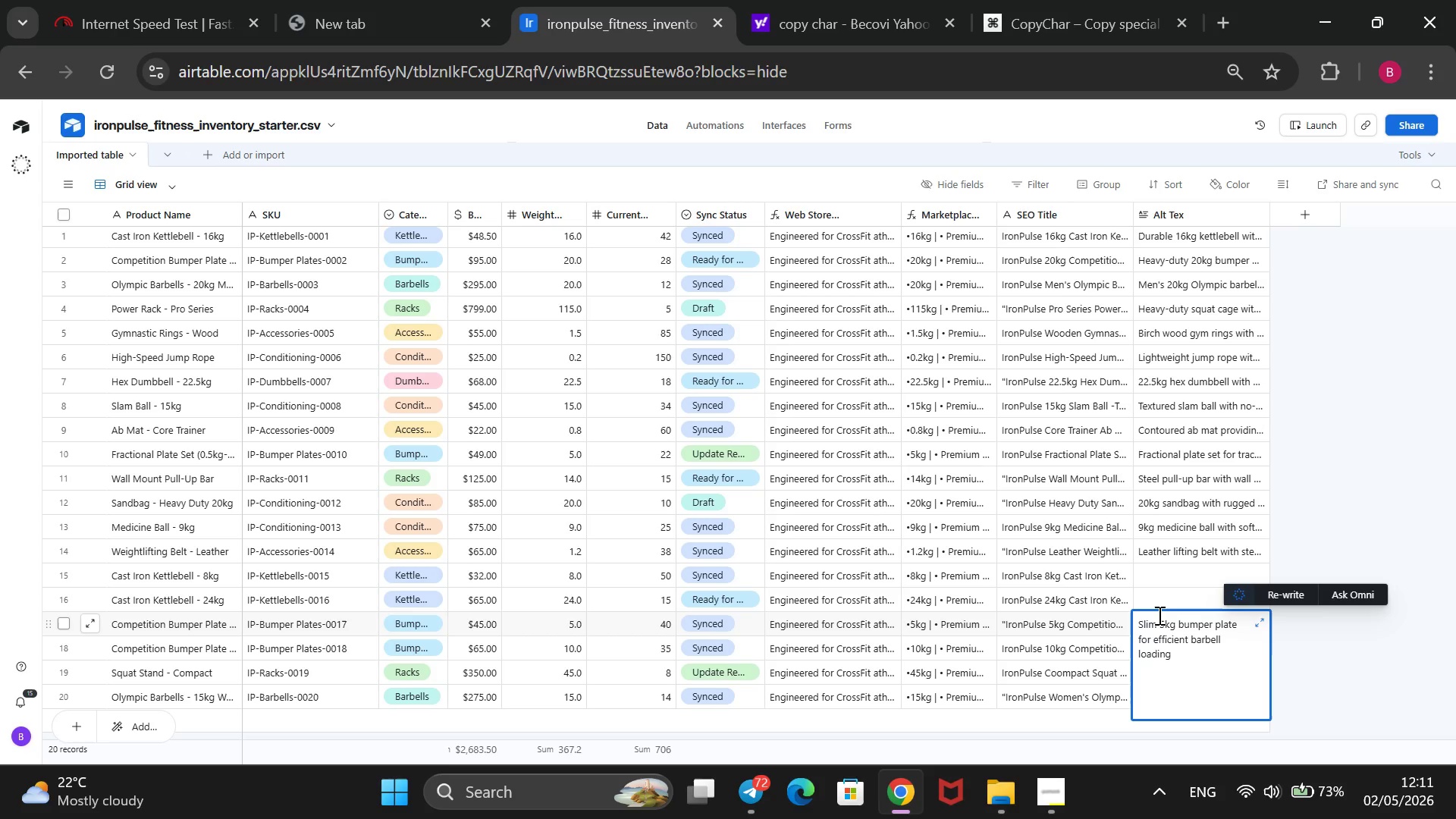 
left_click([1162, 598])
 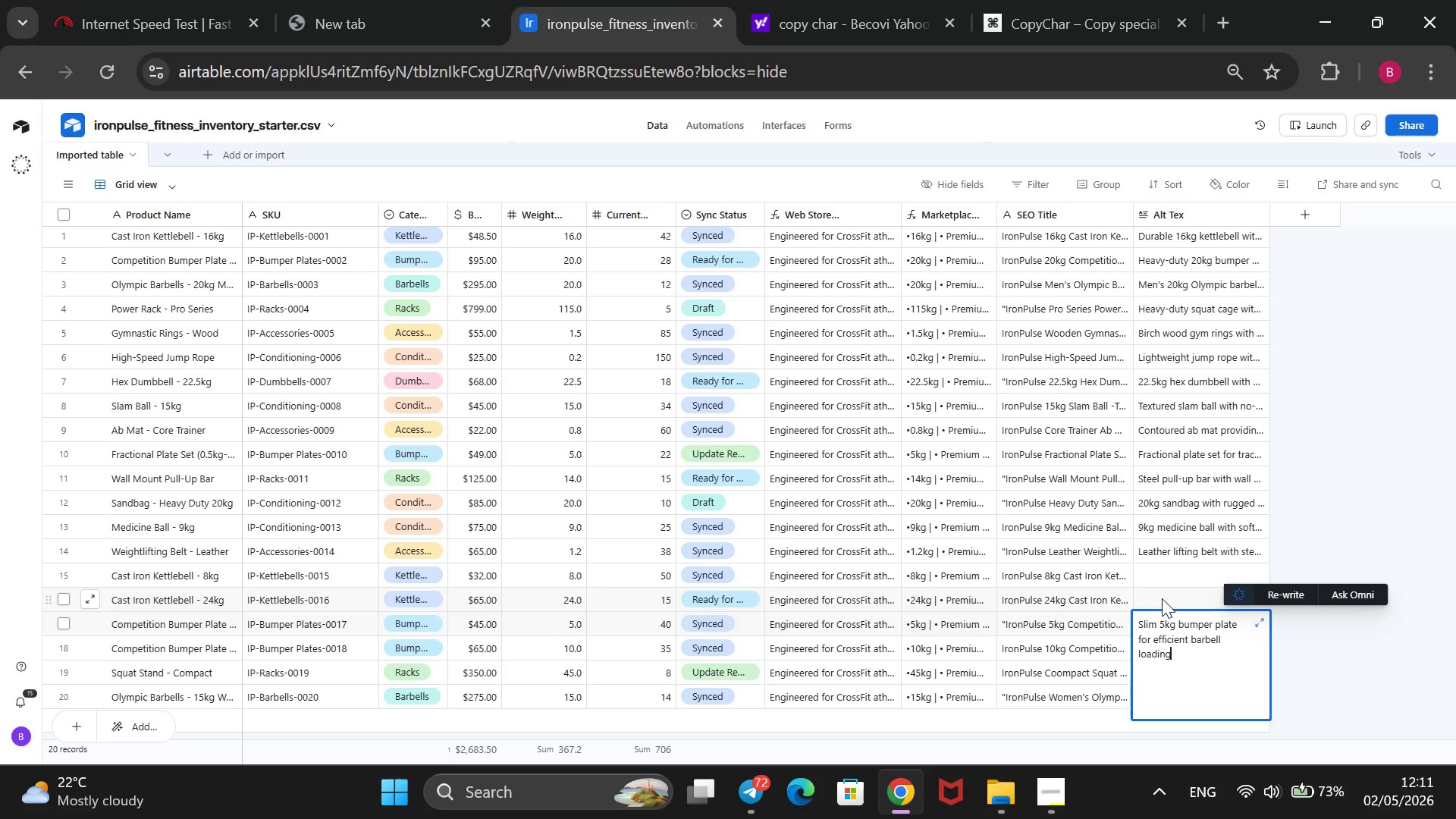 
type(Heavy 24kg kettlebell built for durability and strenght wok)
key(Backspace)
type(r)
key(Backspace)
key(Backspace)
key(Backspace)
key(Backspace)
key(Backspace)
key(Backspace)
type(th workouts)
 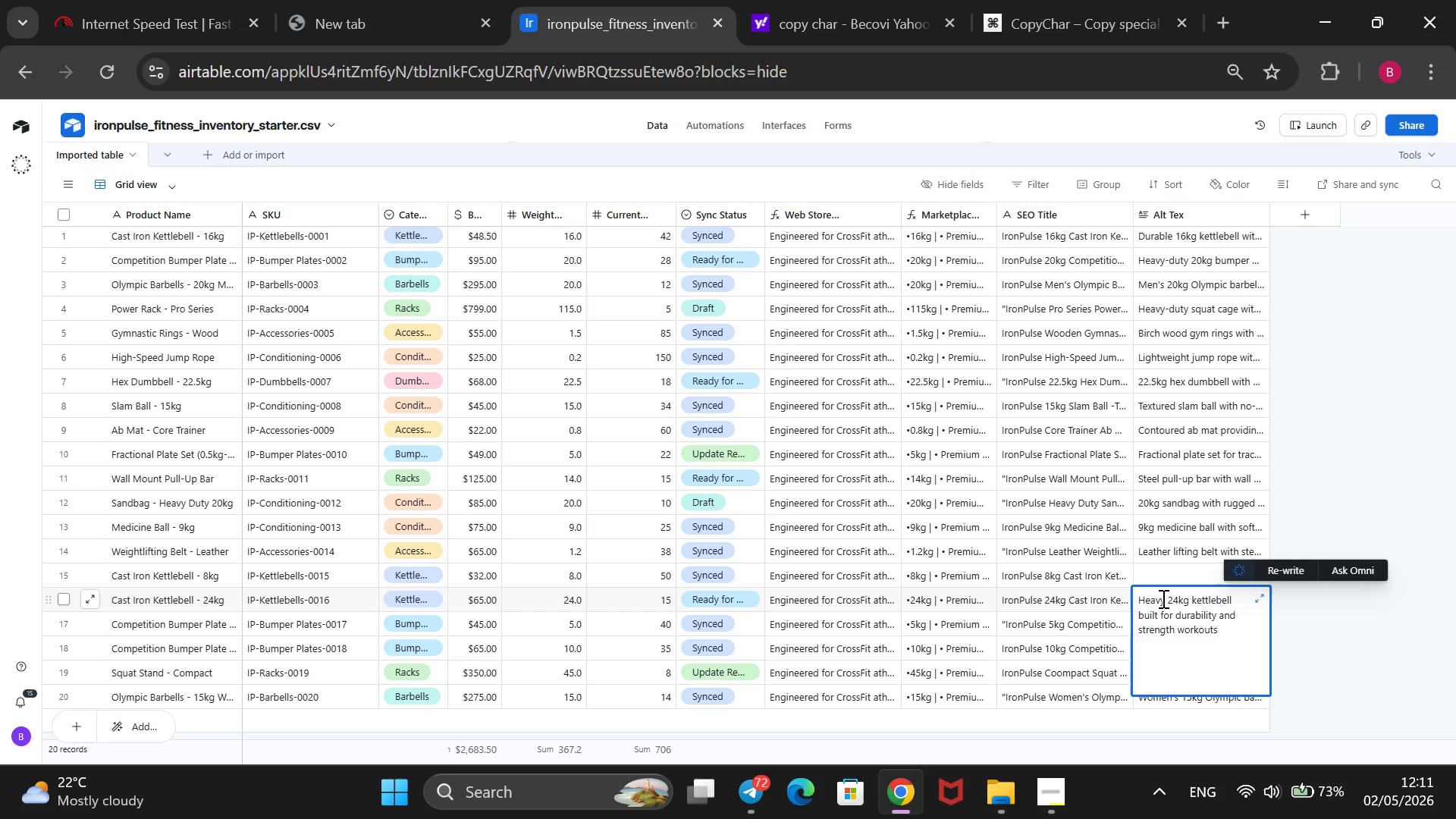 
left_click([1158, 573])
 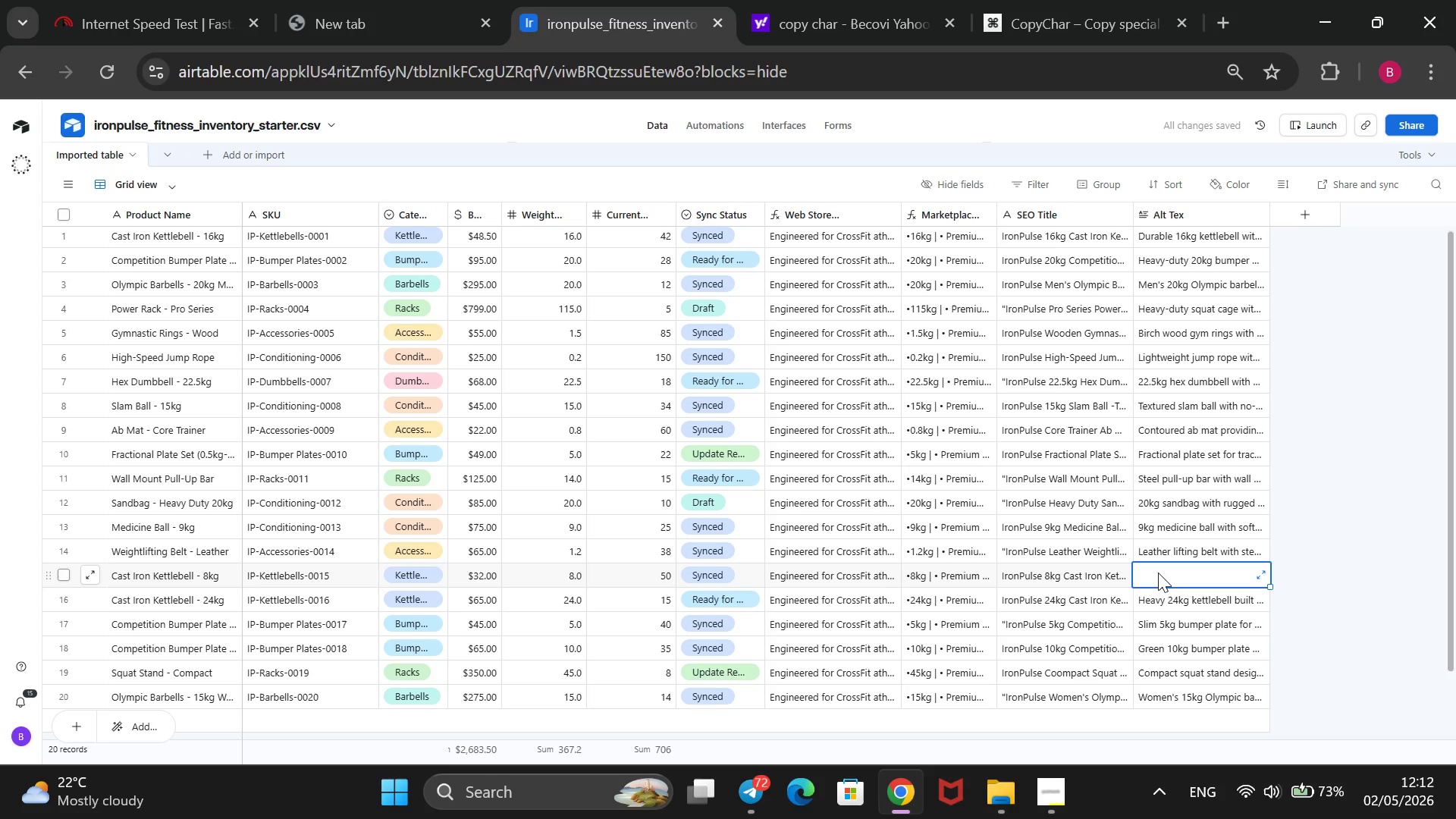 
key(CapsLock)
 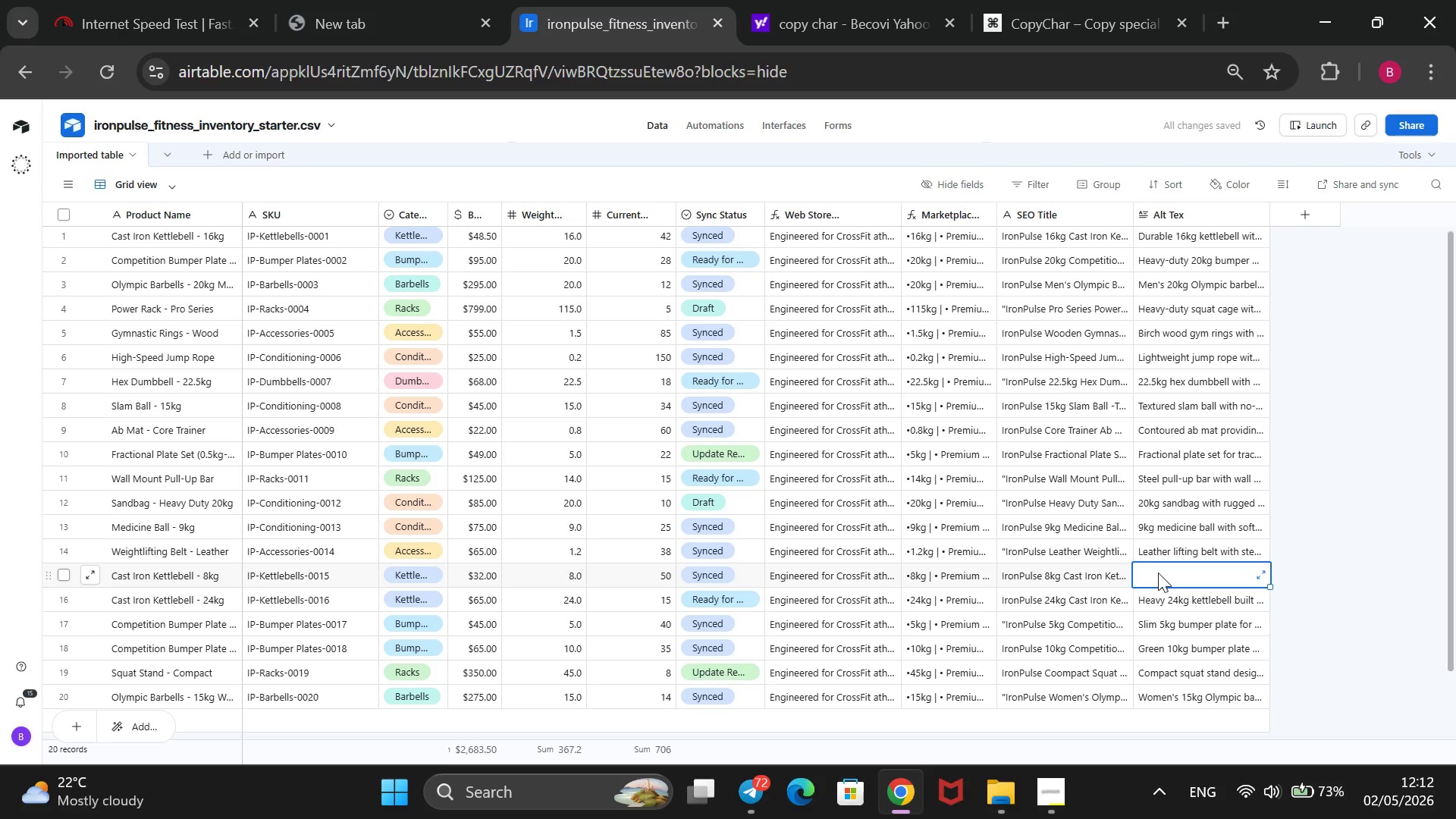 
key(C)
 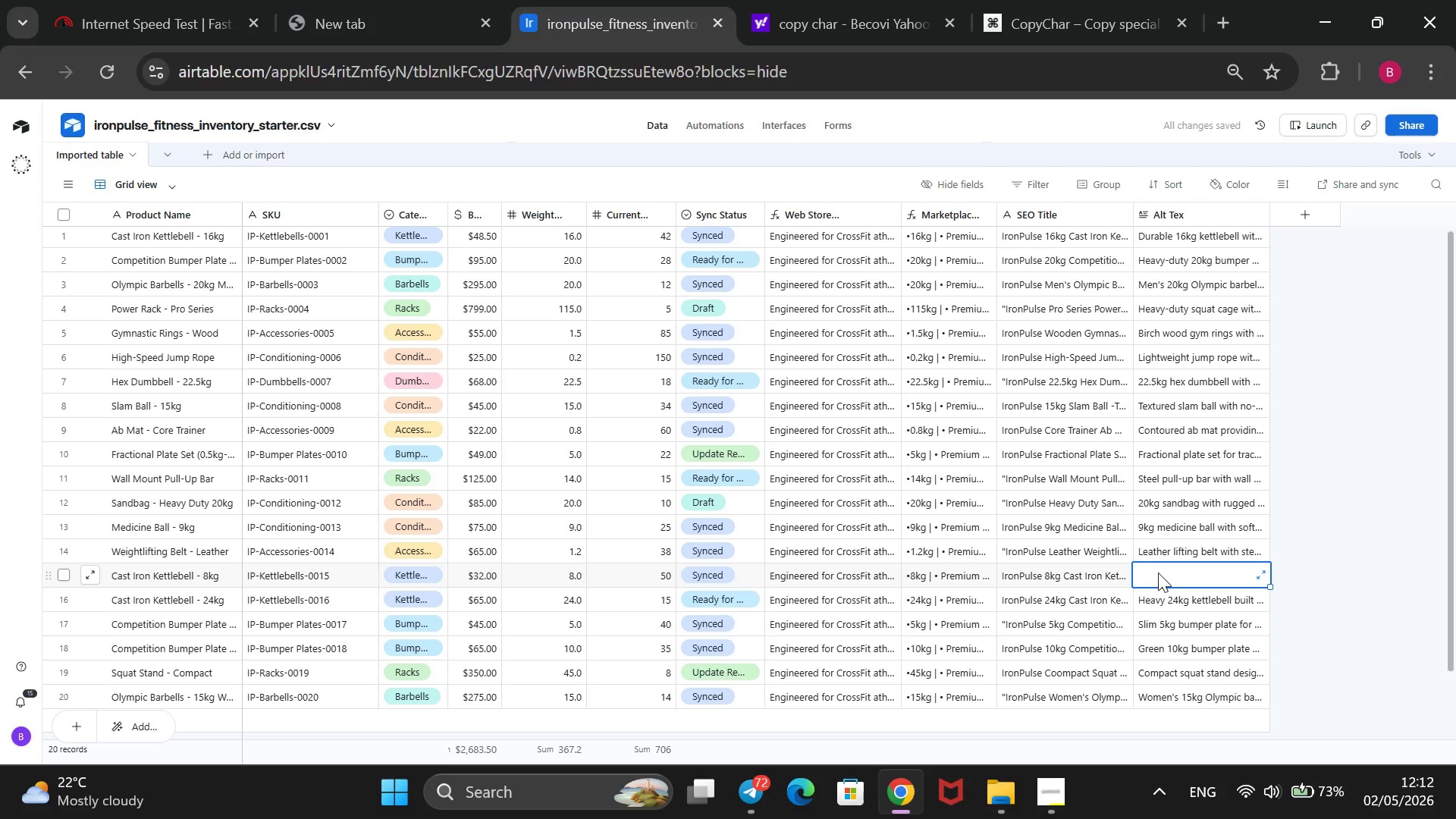 
key(CapsLock)
 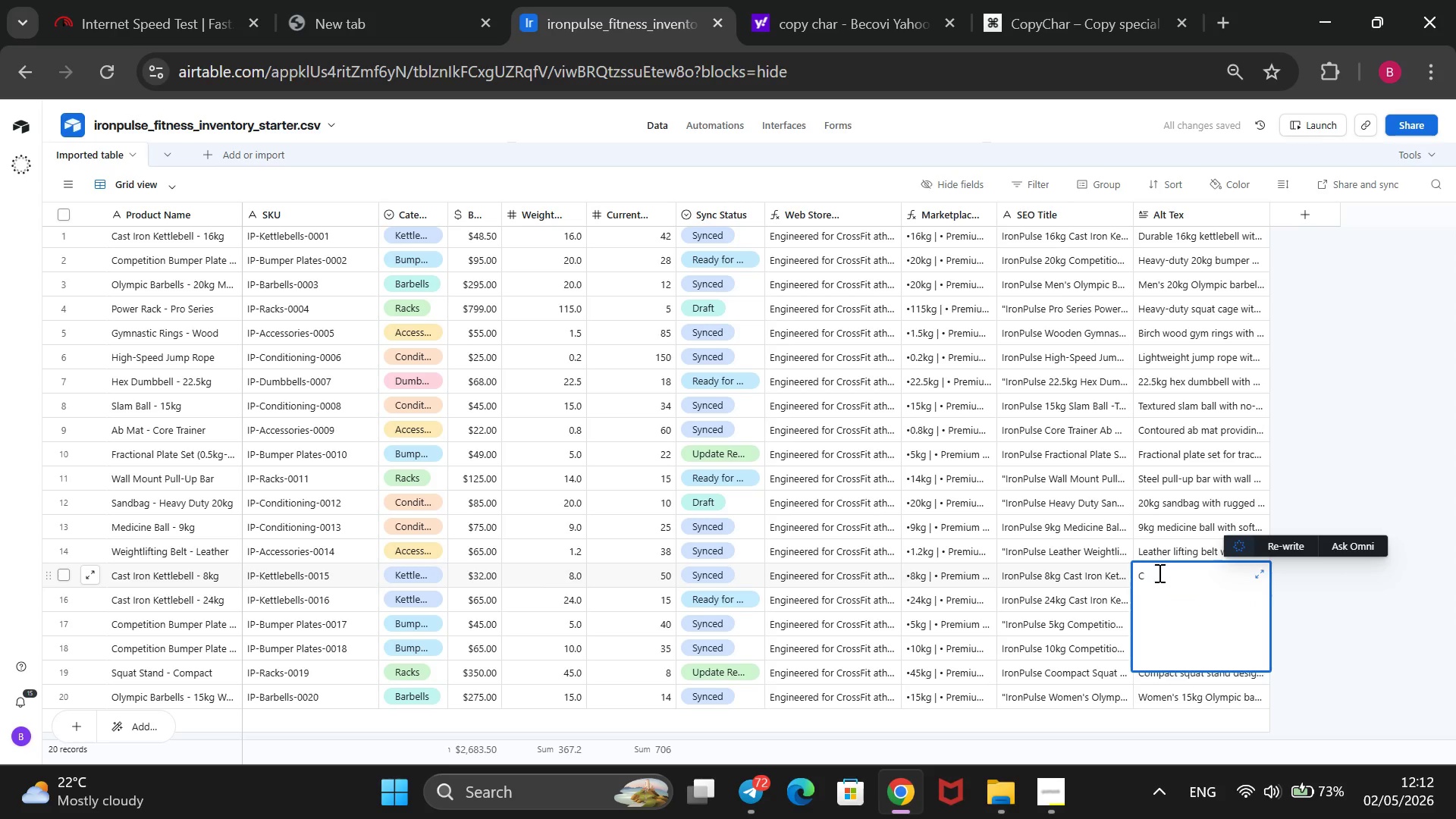 
type(OMP)
key(Backspace)
key(Backspace)
key(Backspace)
type(ompacr )
key(Backspace)
key(Backspace)
type(t )
 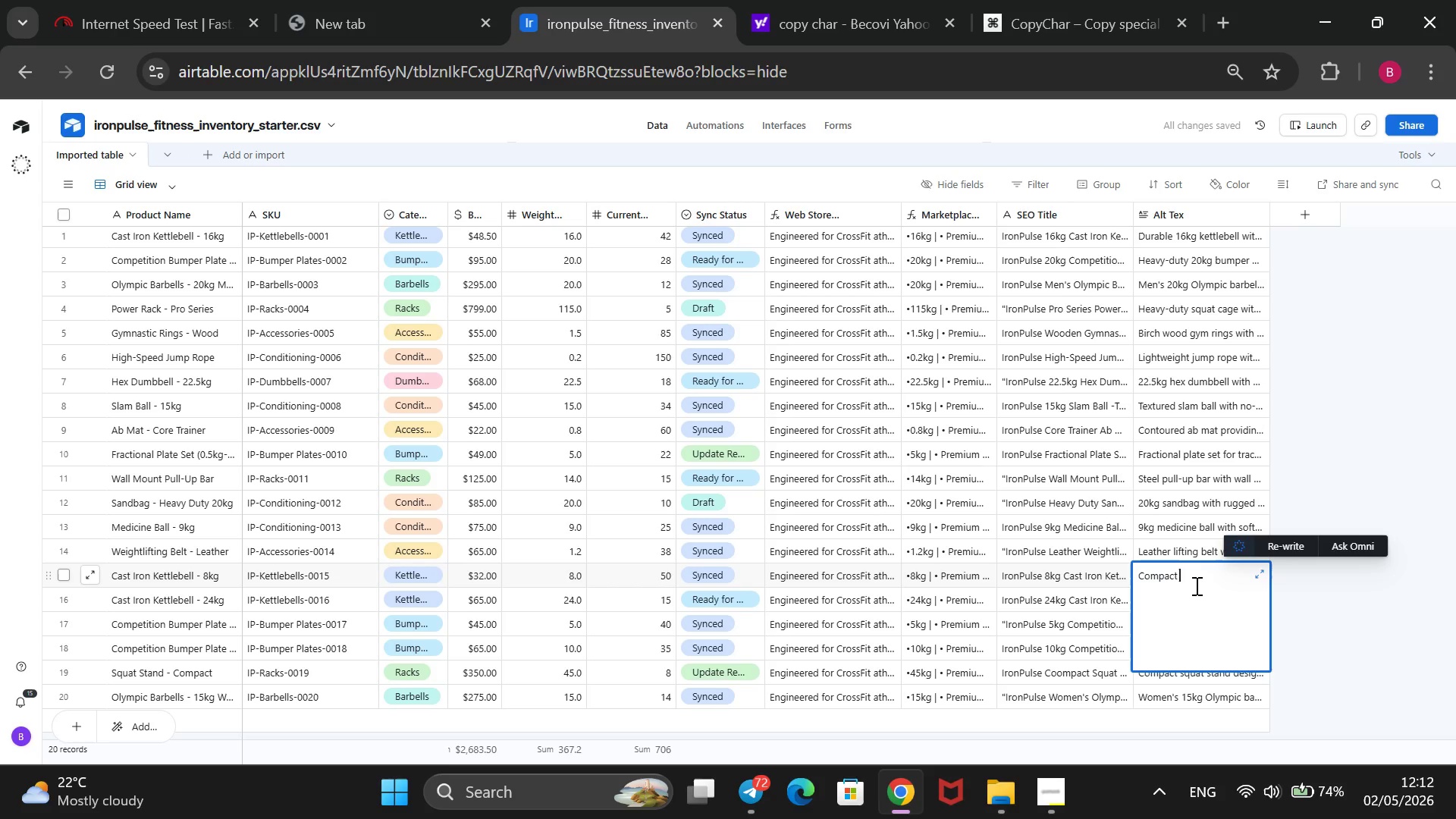 
wait(5.8)
 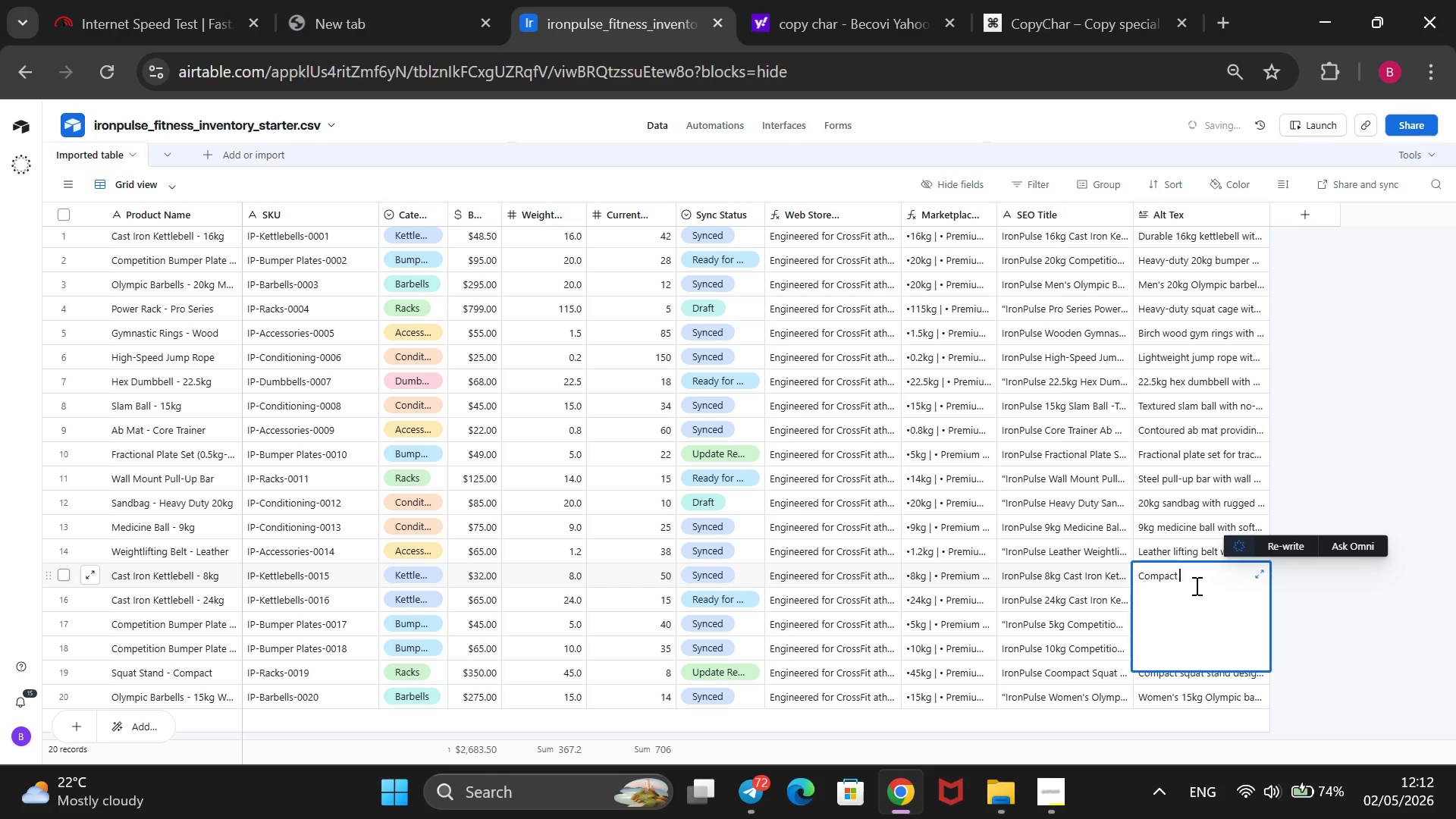 
type(8kg kettlebell for cod)
key(Backspace)
type(nditionong and )
 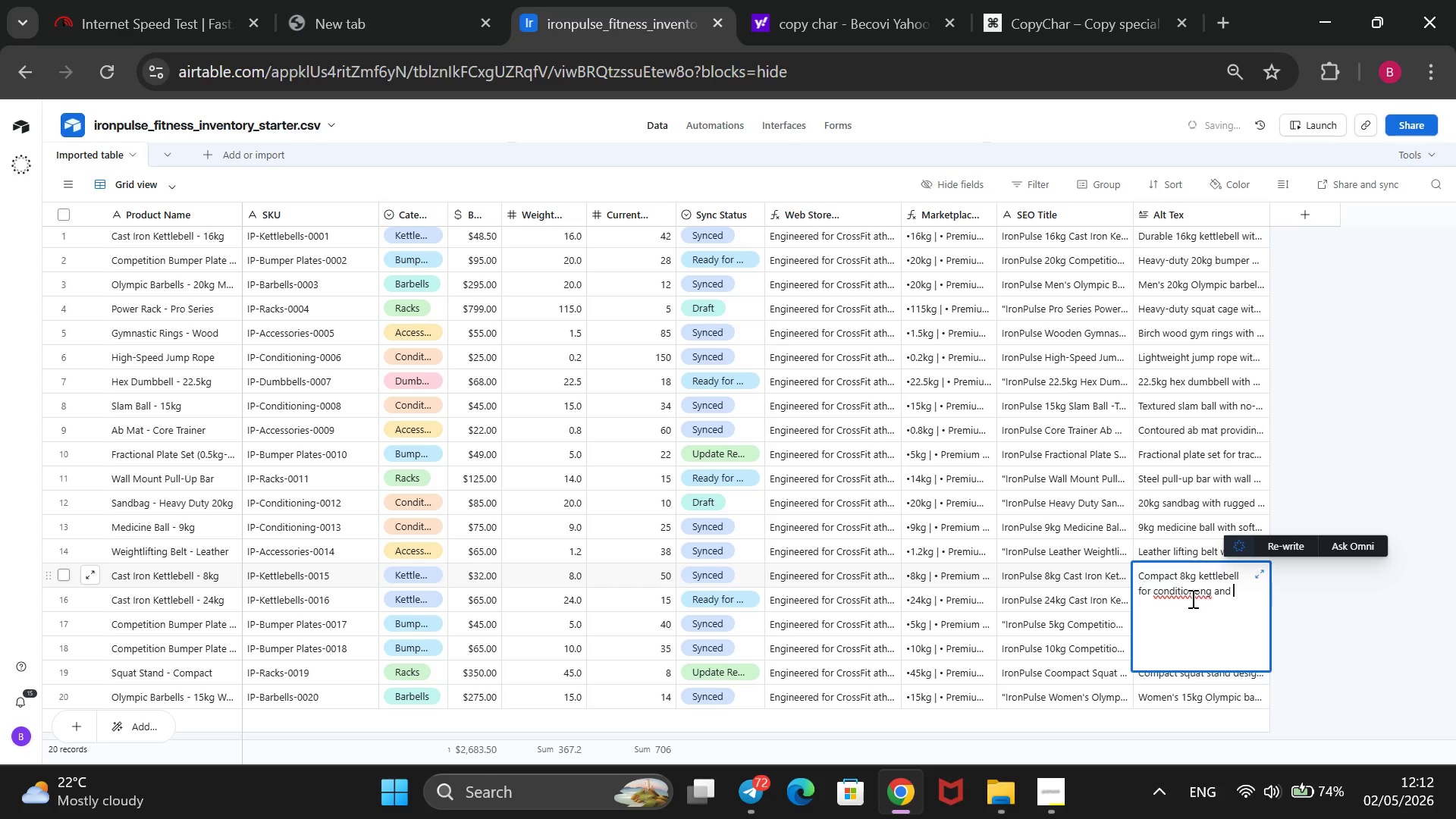 
left_click([1203, 594])
 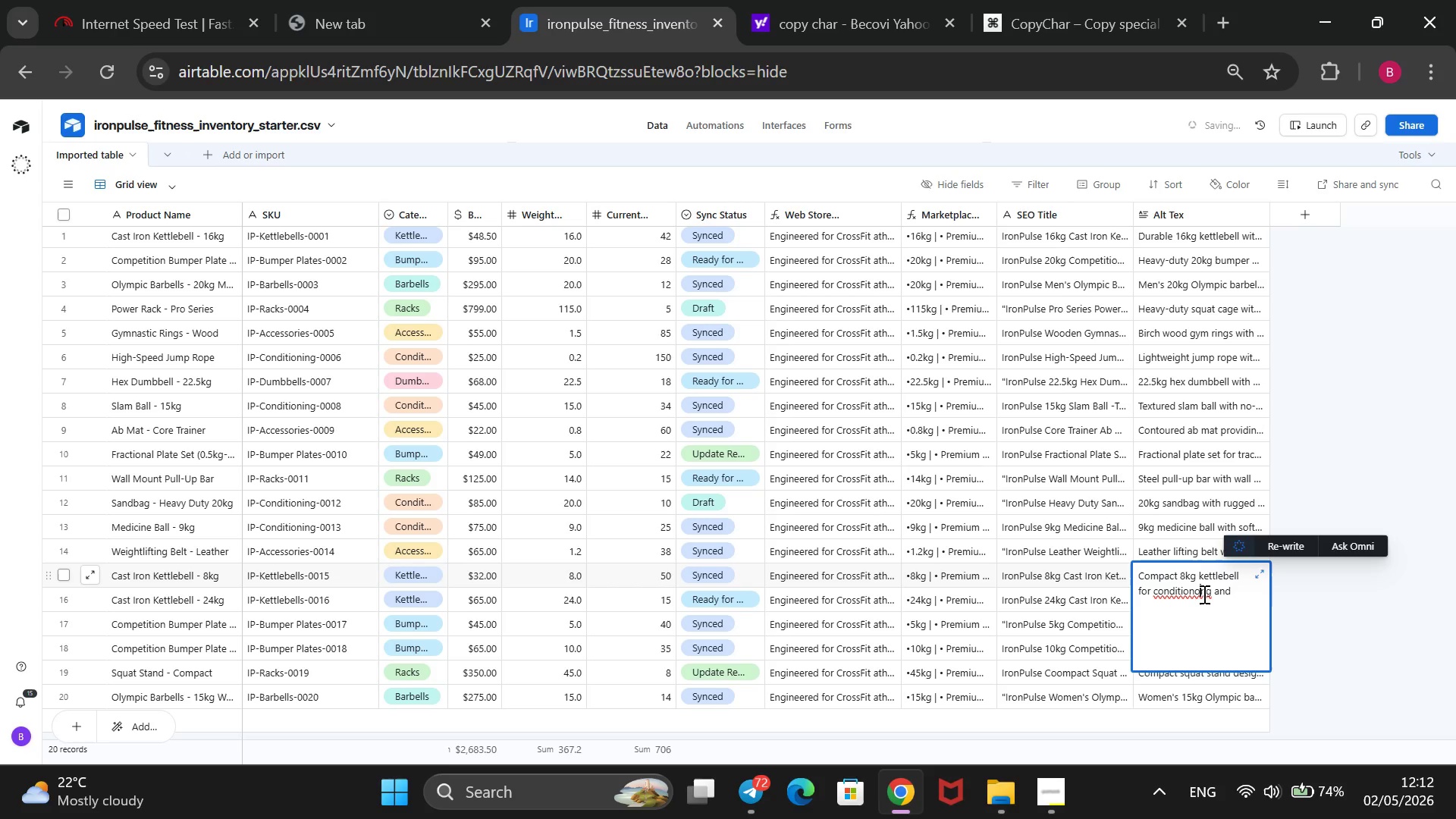 
key(Backspace)
 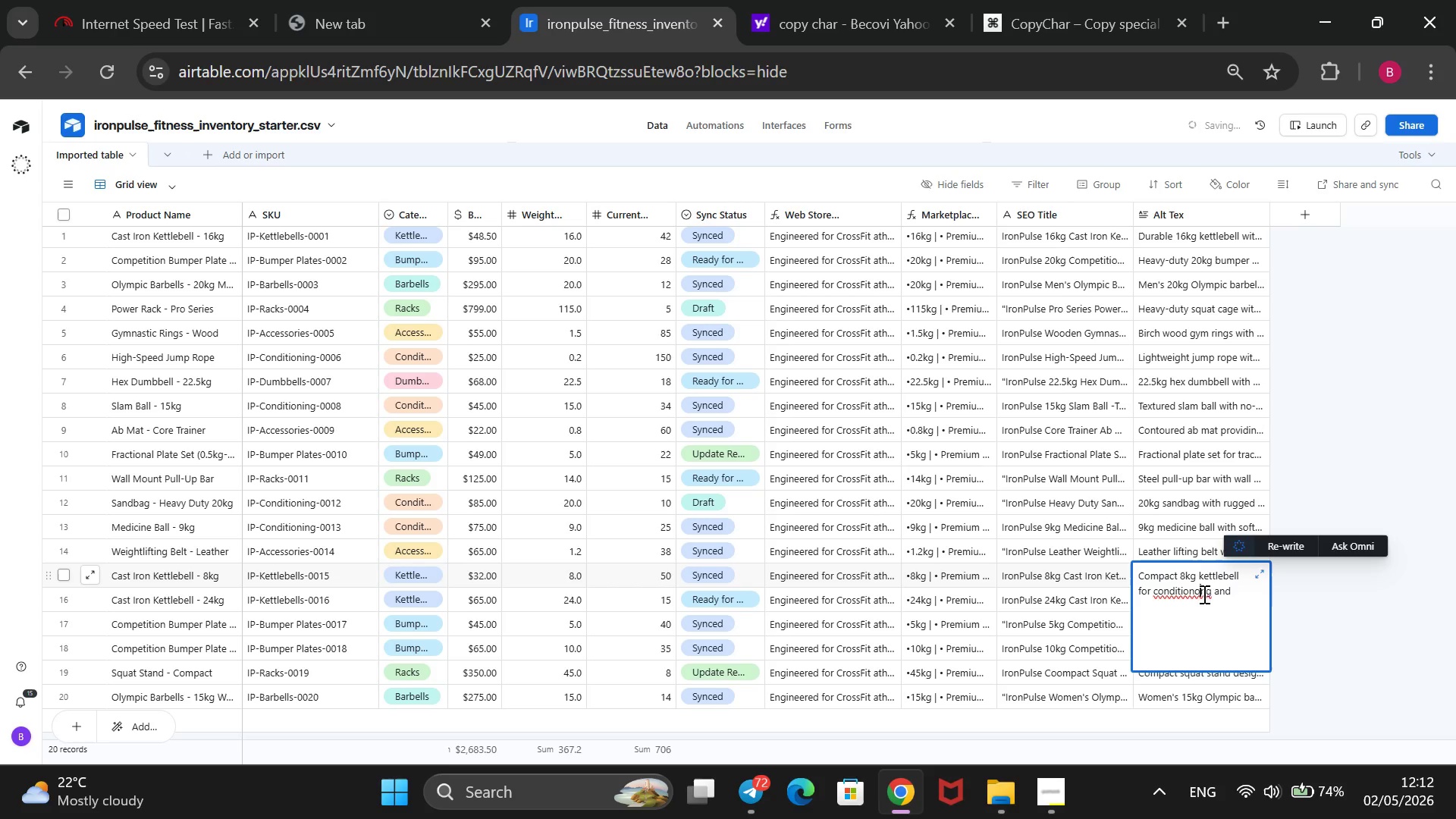 
key(Backspace)
 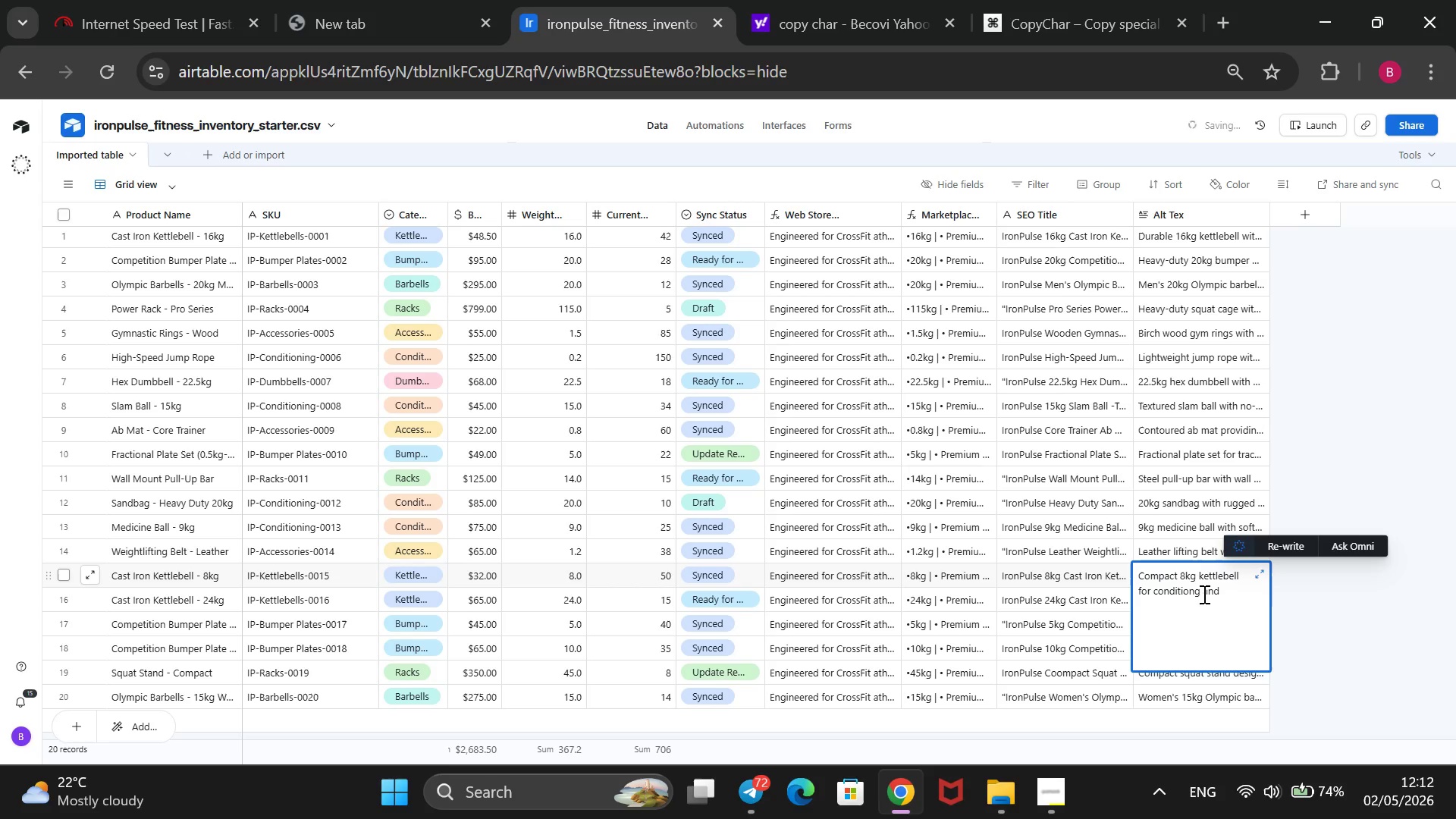 
key(Backspace)
 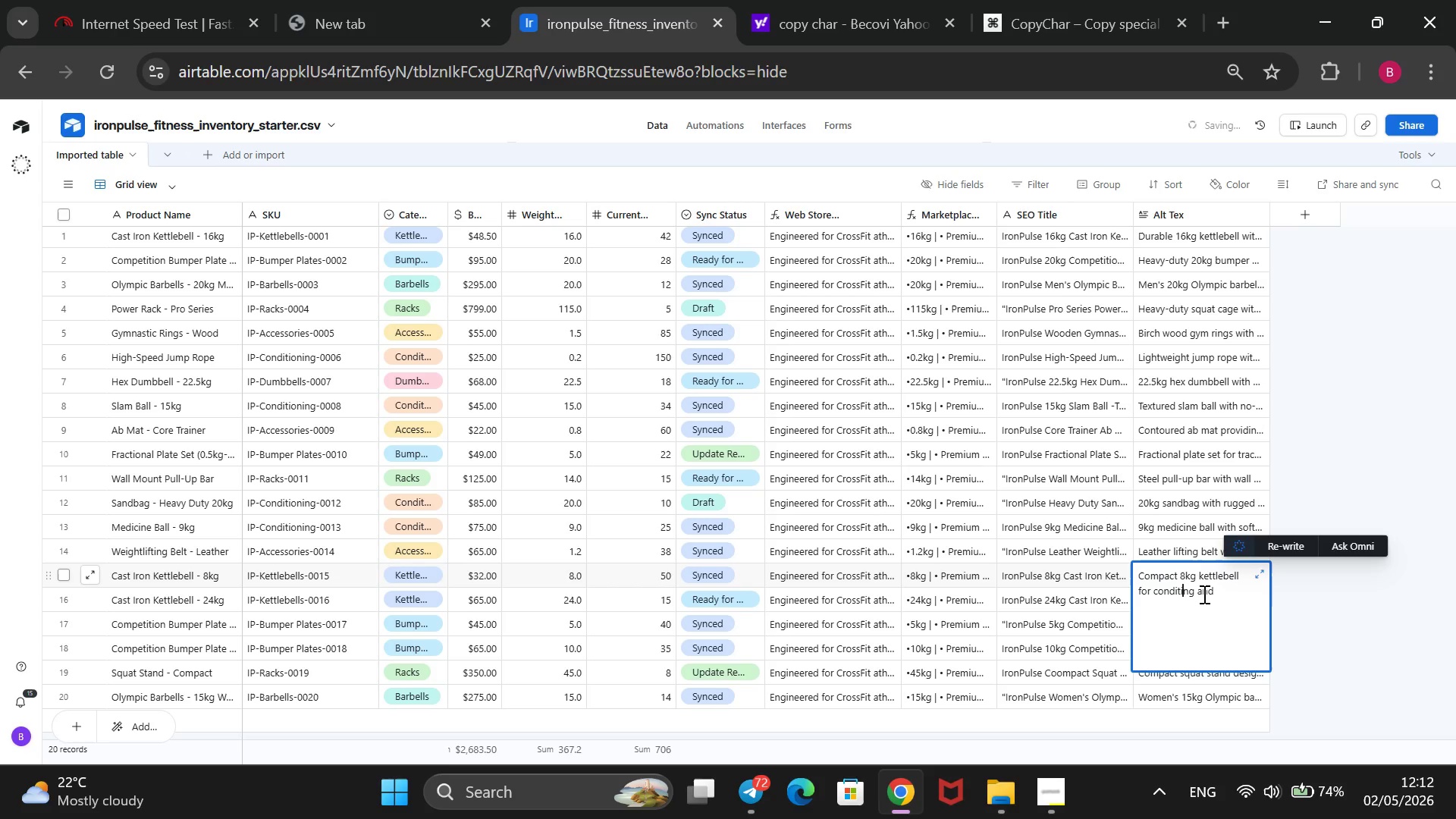 
key(ArrowRight)
 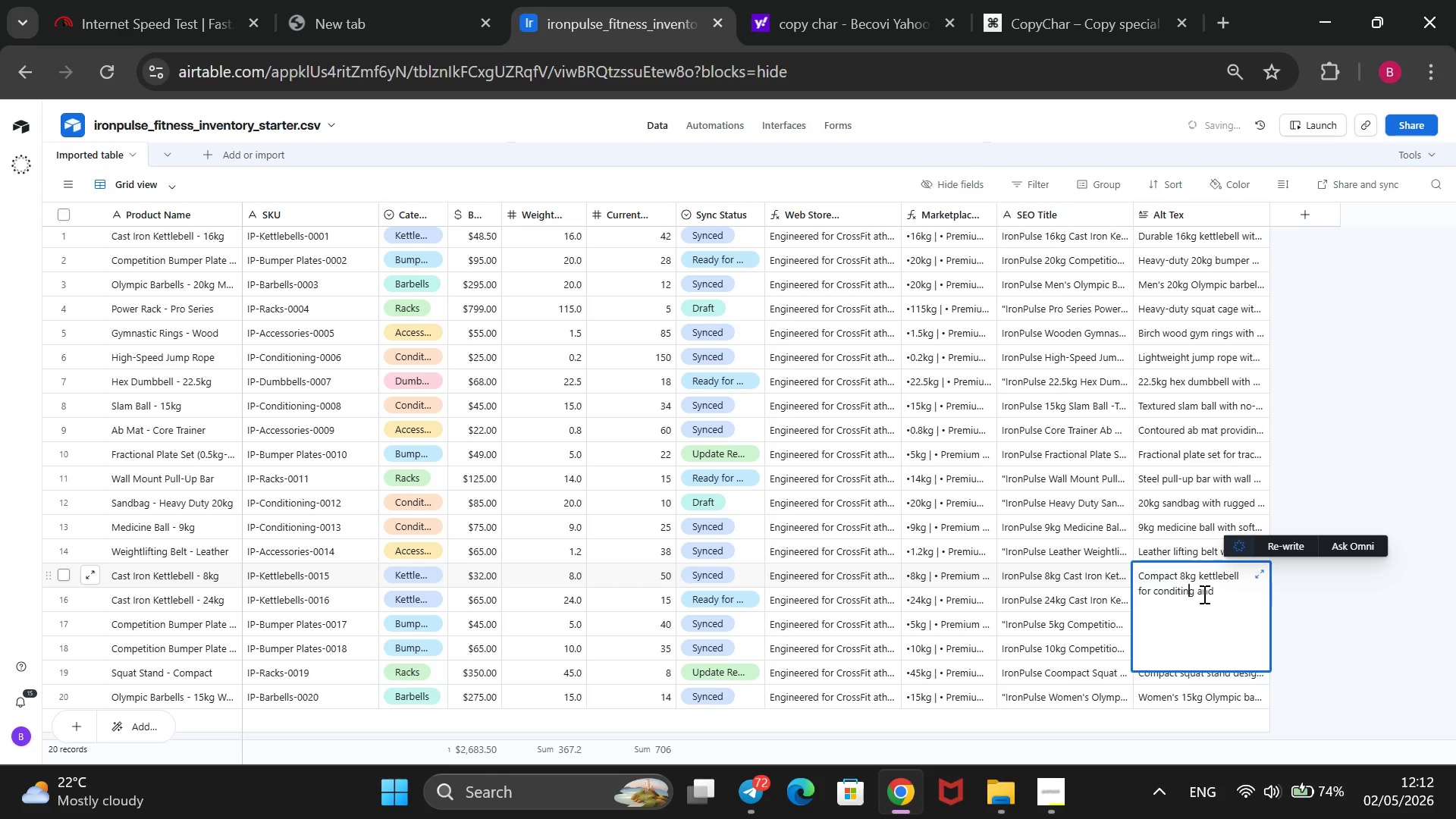 
key(ArrowRight)
 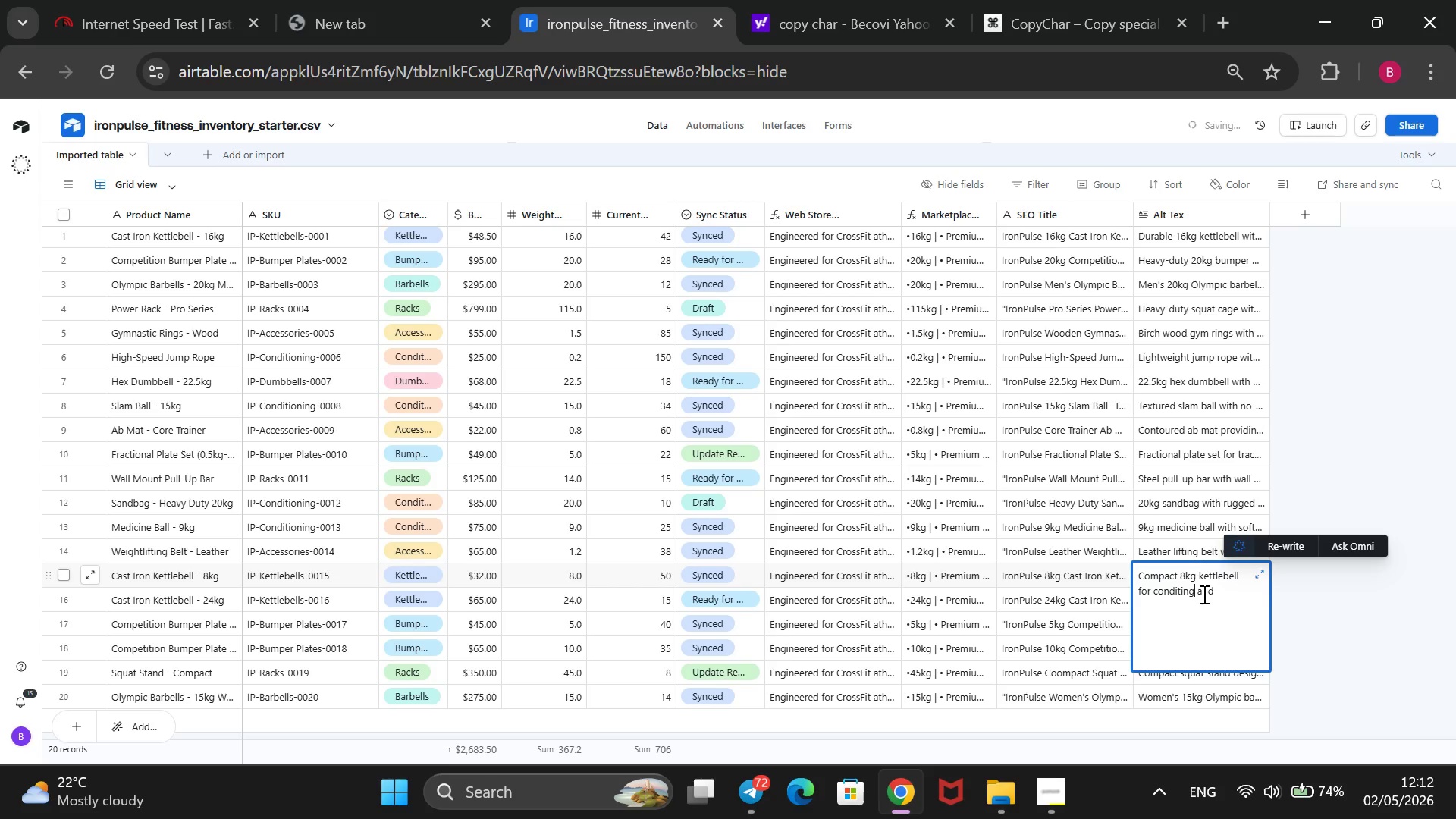 
key(Backspace)
key(Backspace)
key(Backspace)
type(ioning)
 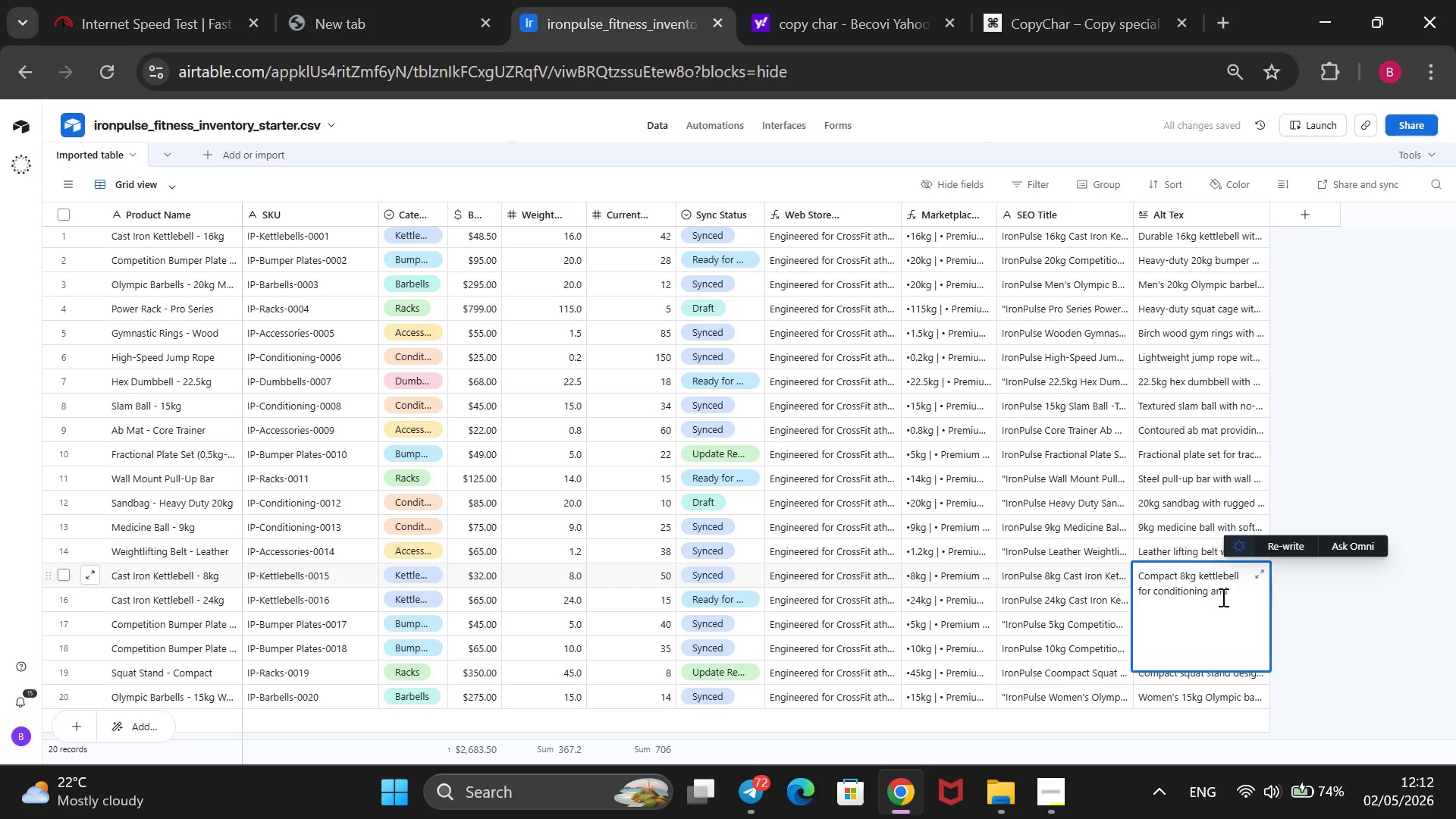 
wait(5.45)
 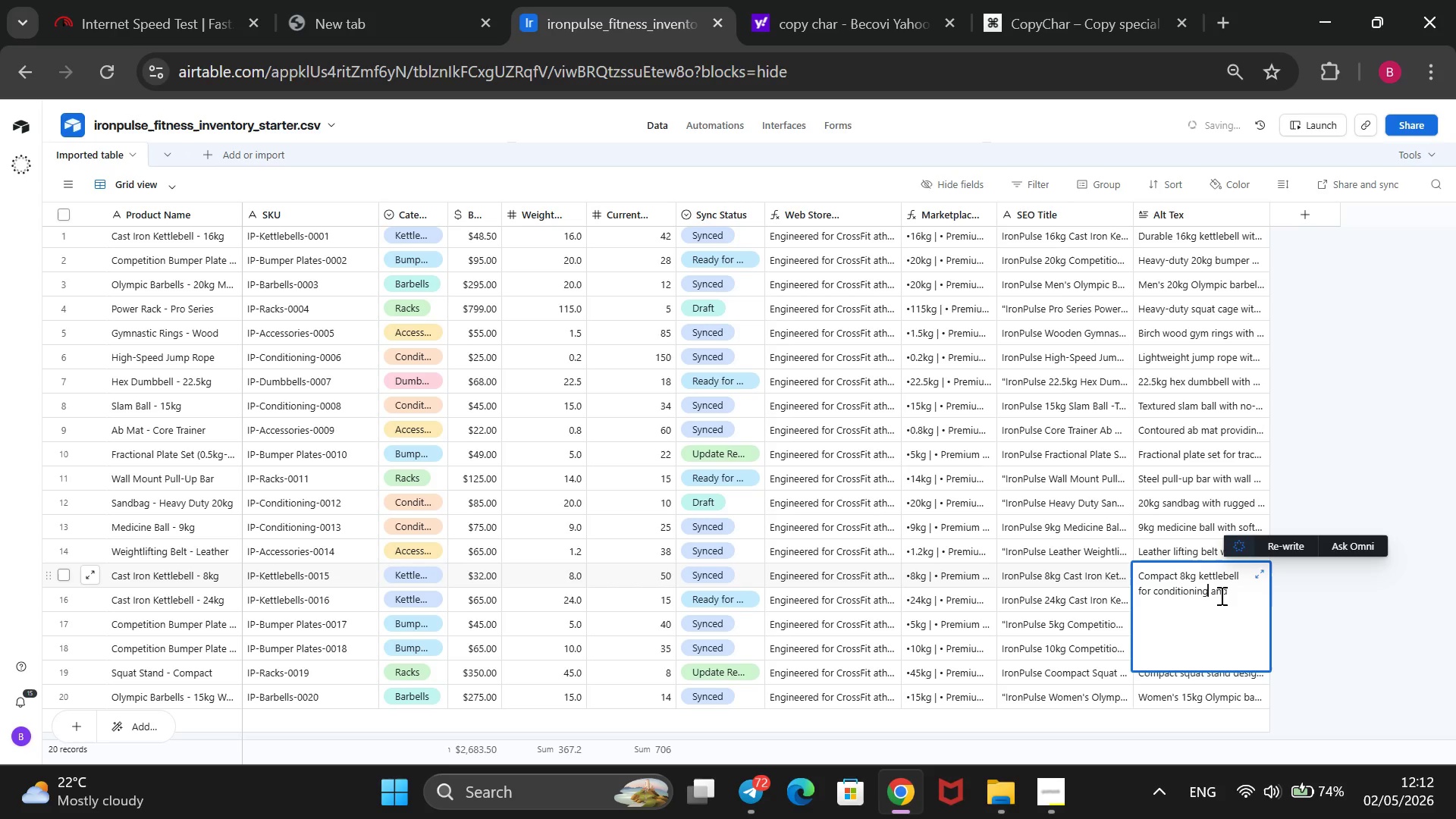 
key(ArrowRight)
 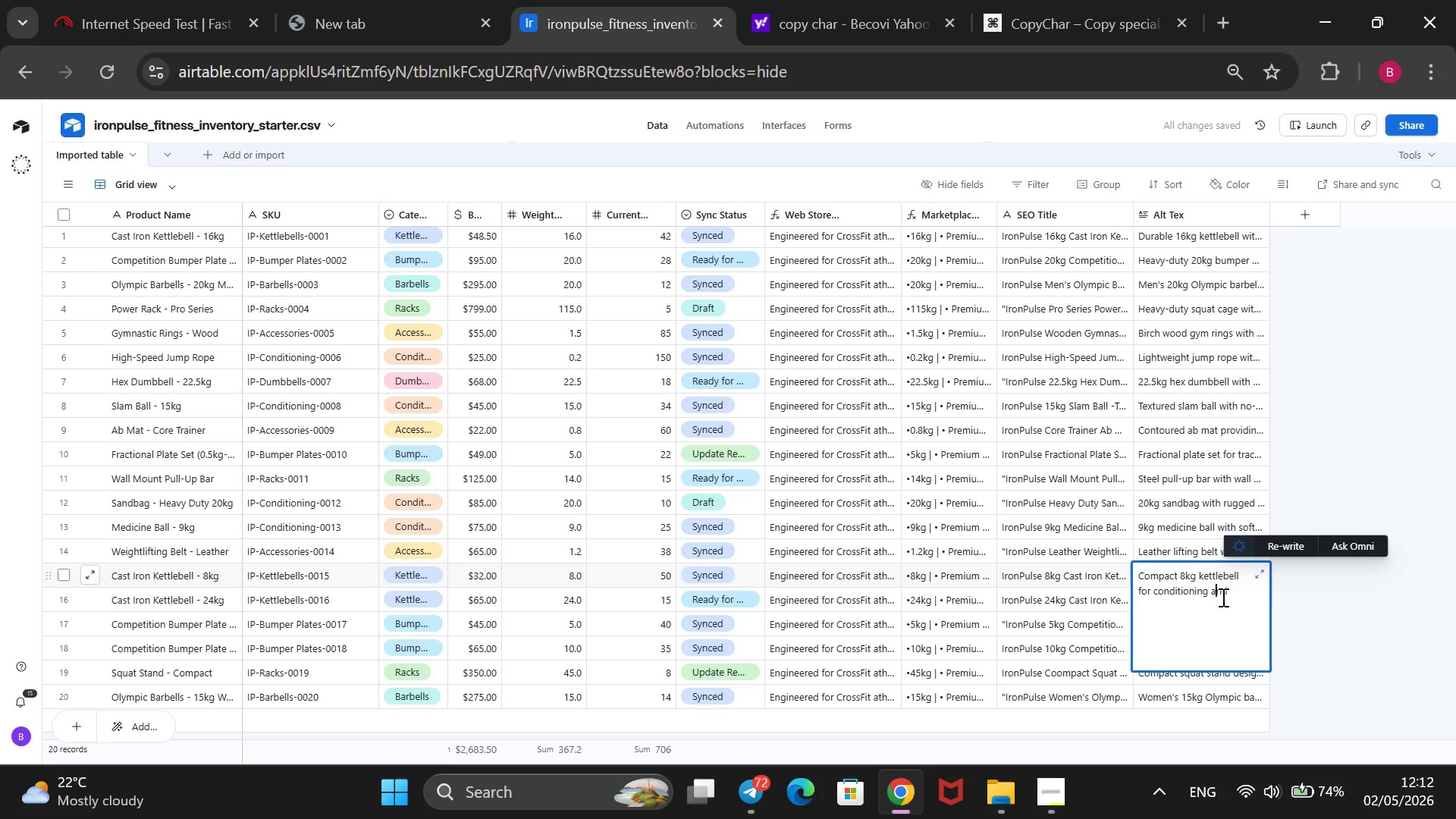 
key(ArrowRight)
 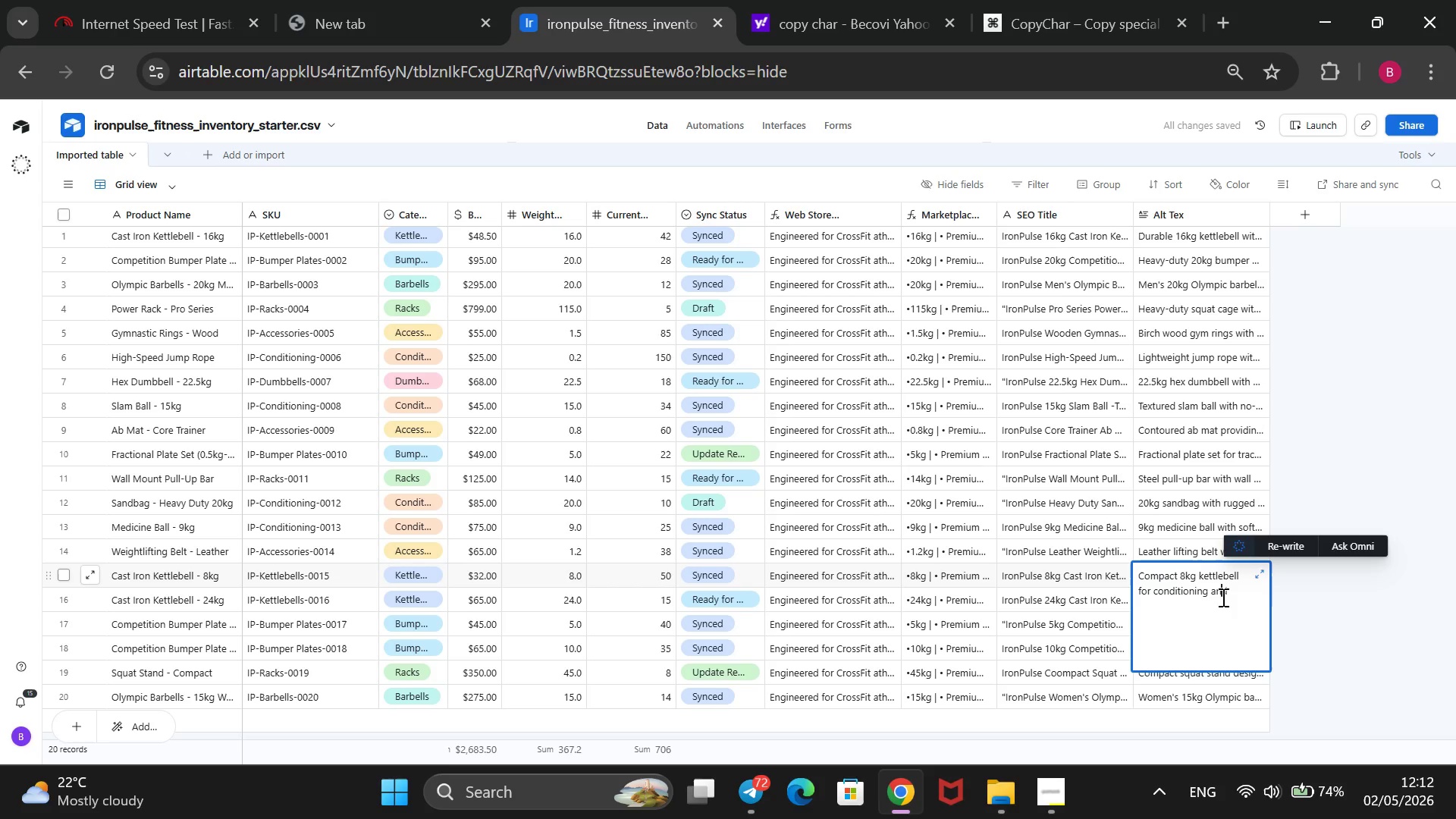 
key(ArrowRight)
 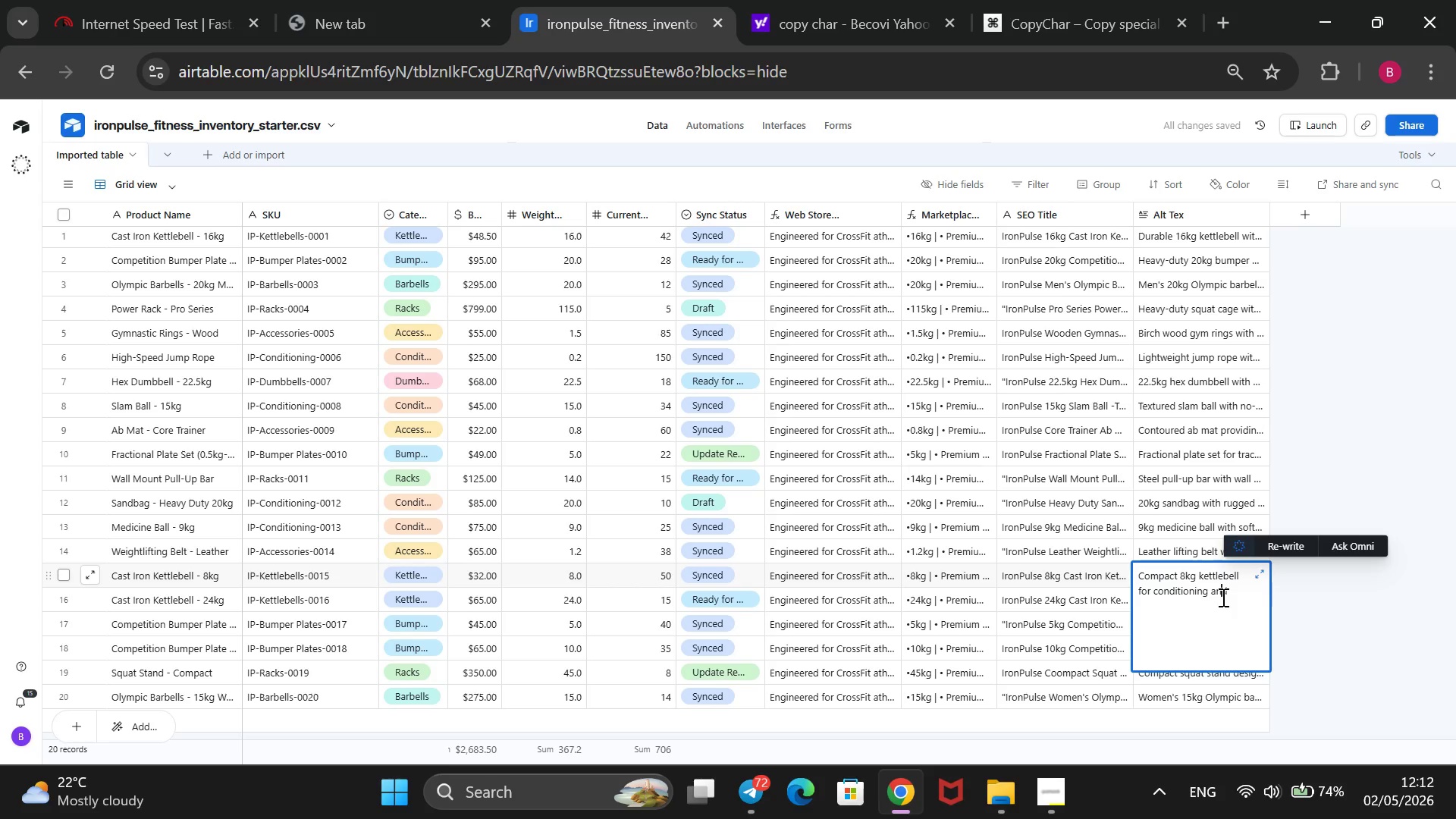 
key(ArrowRight)
 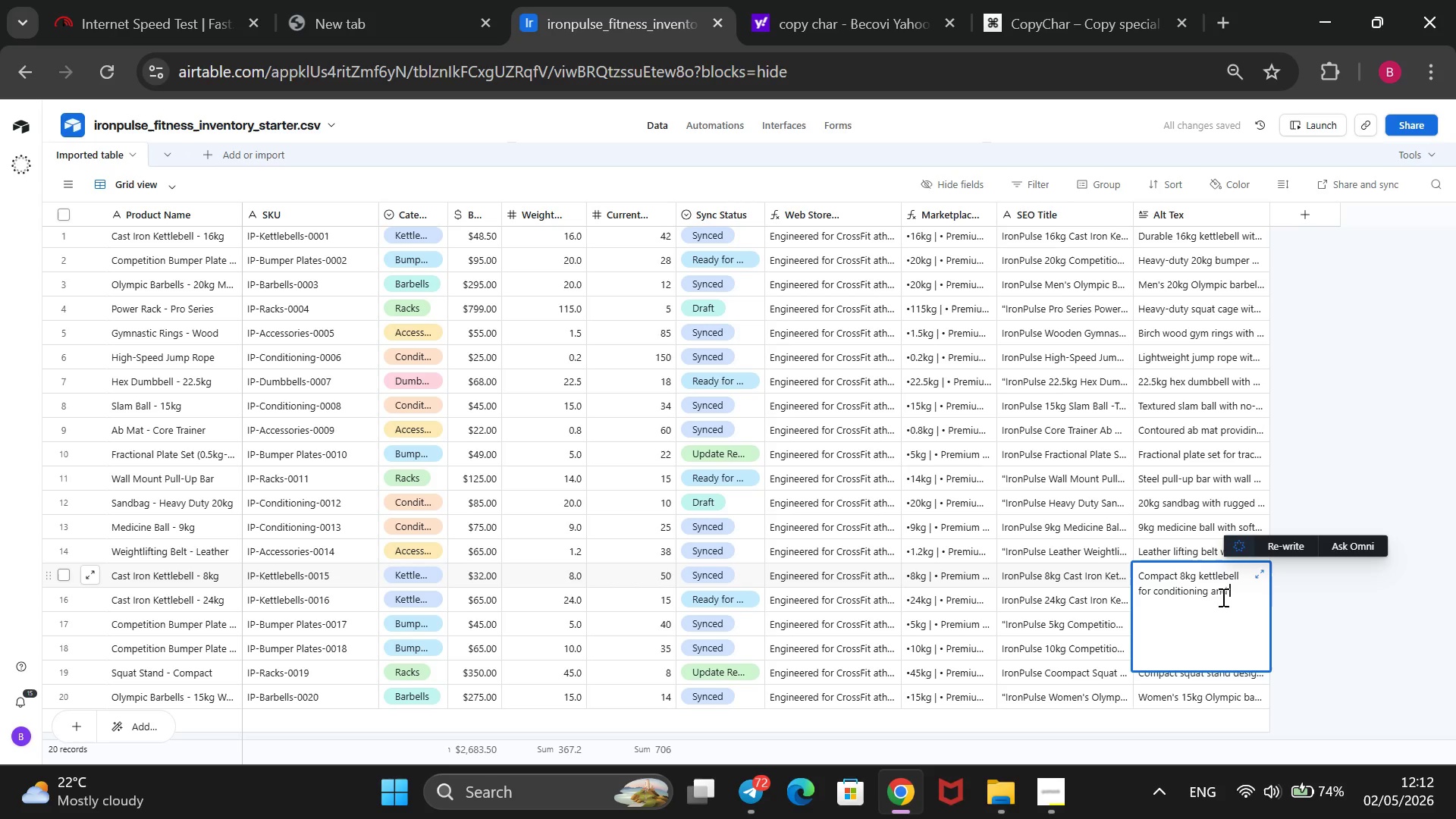 
key(ArrowRight)
 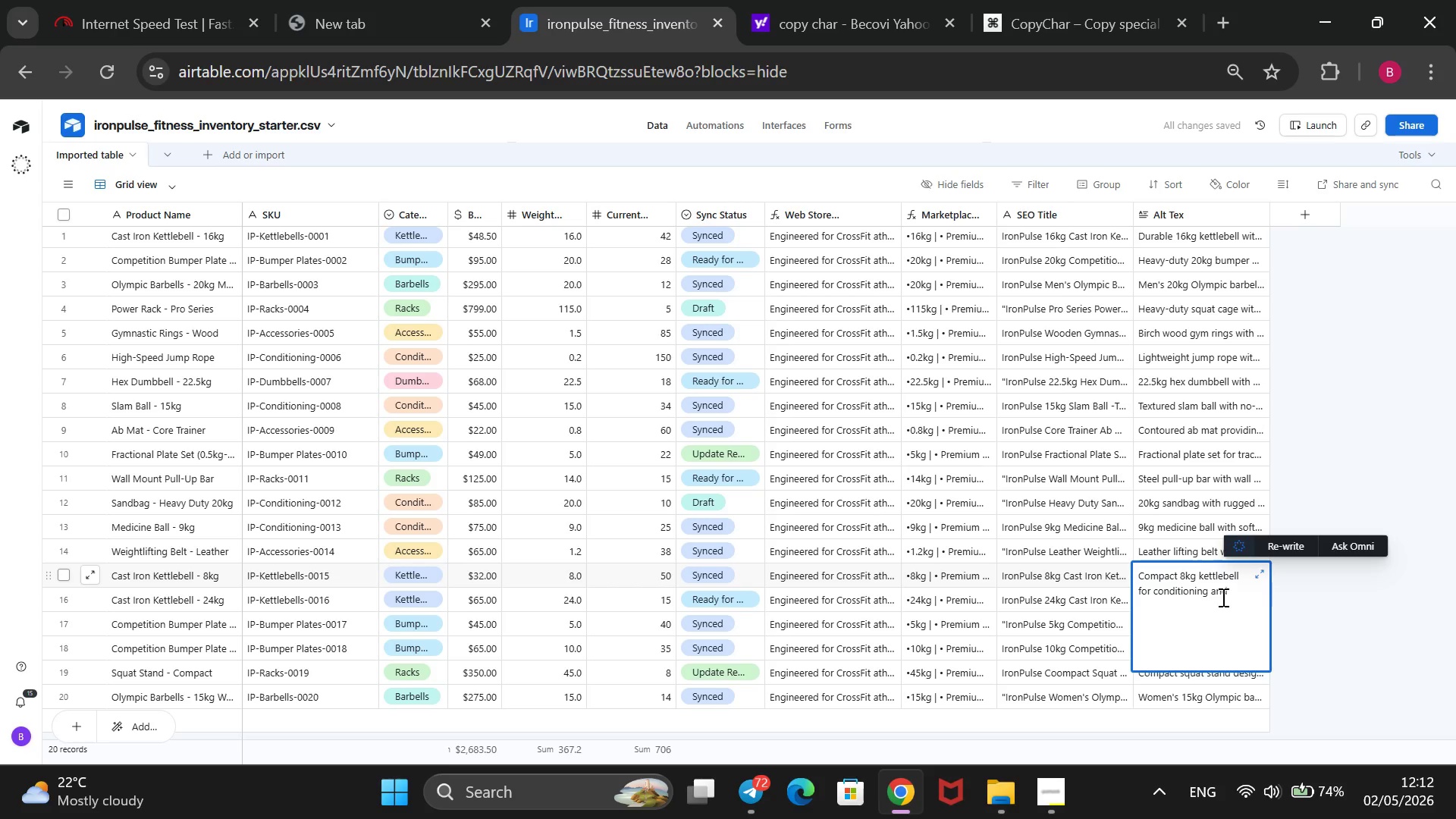 
type(technique practice)
 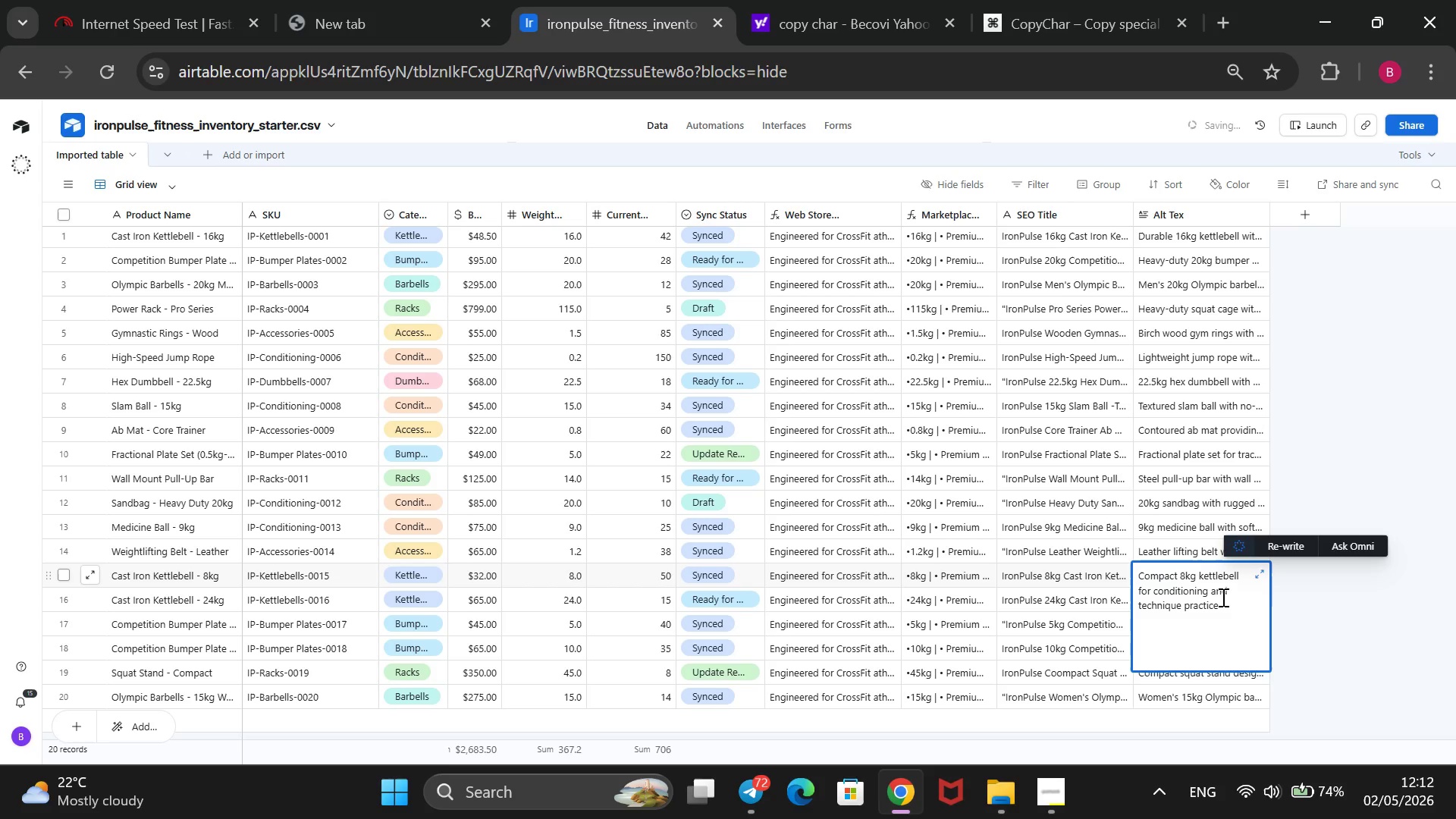 
left_click([1065, 777])